 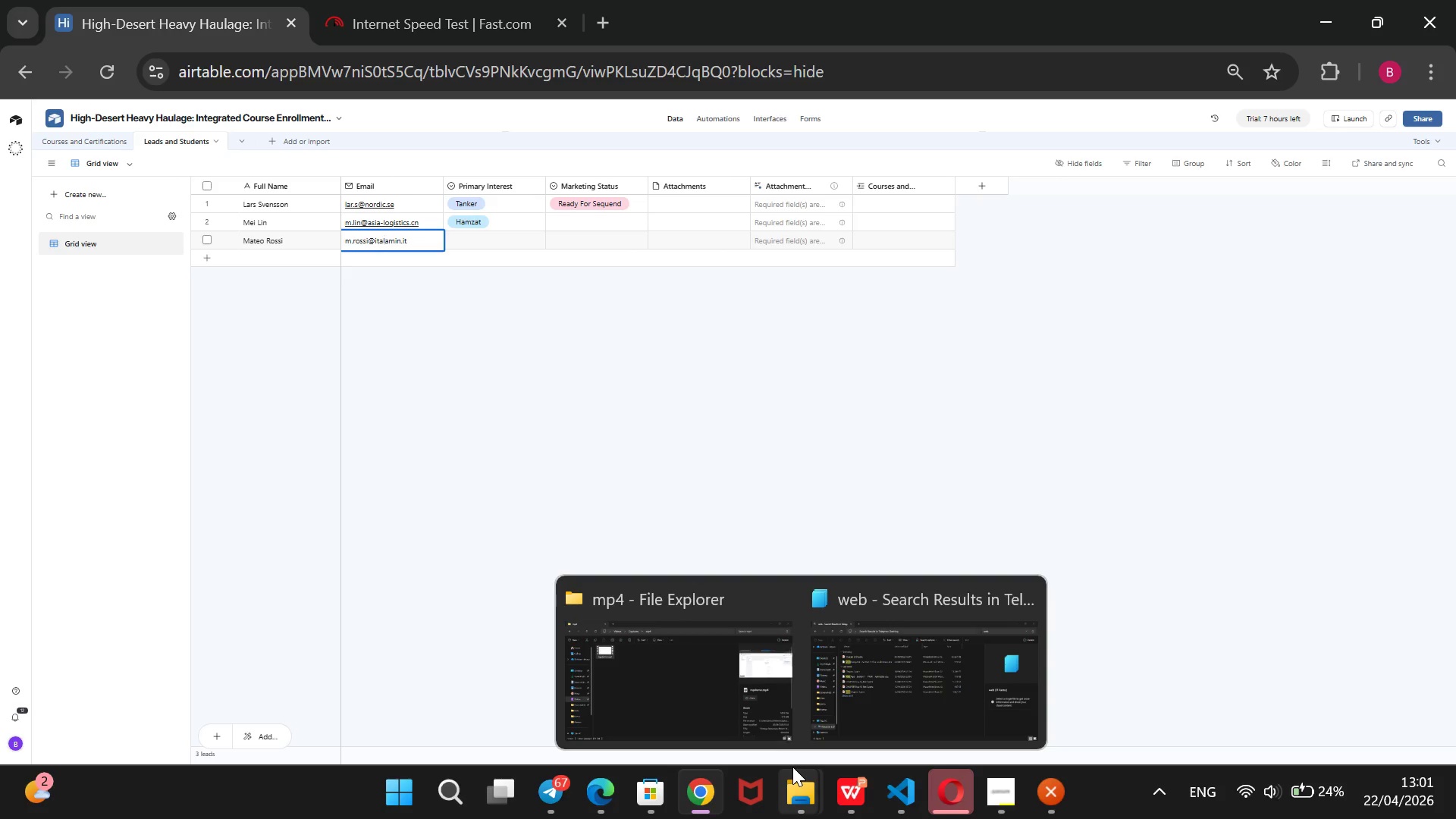 
key(Backspace)
 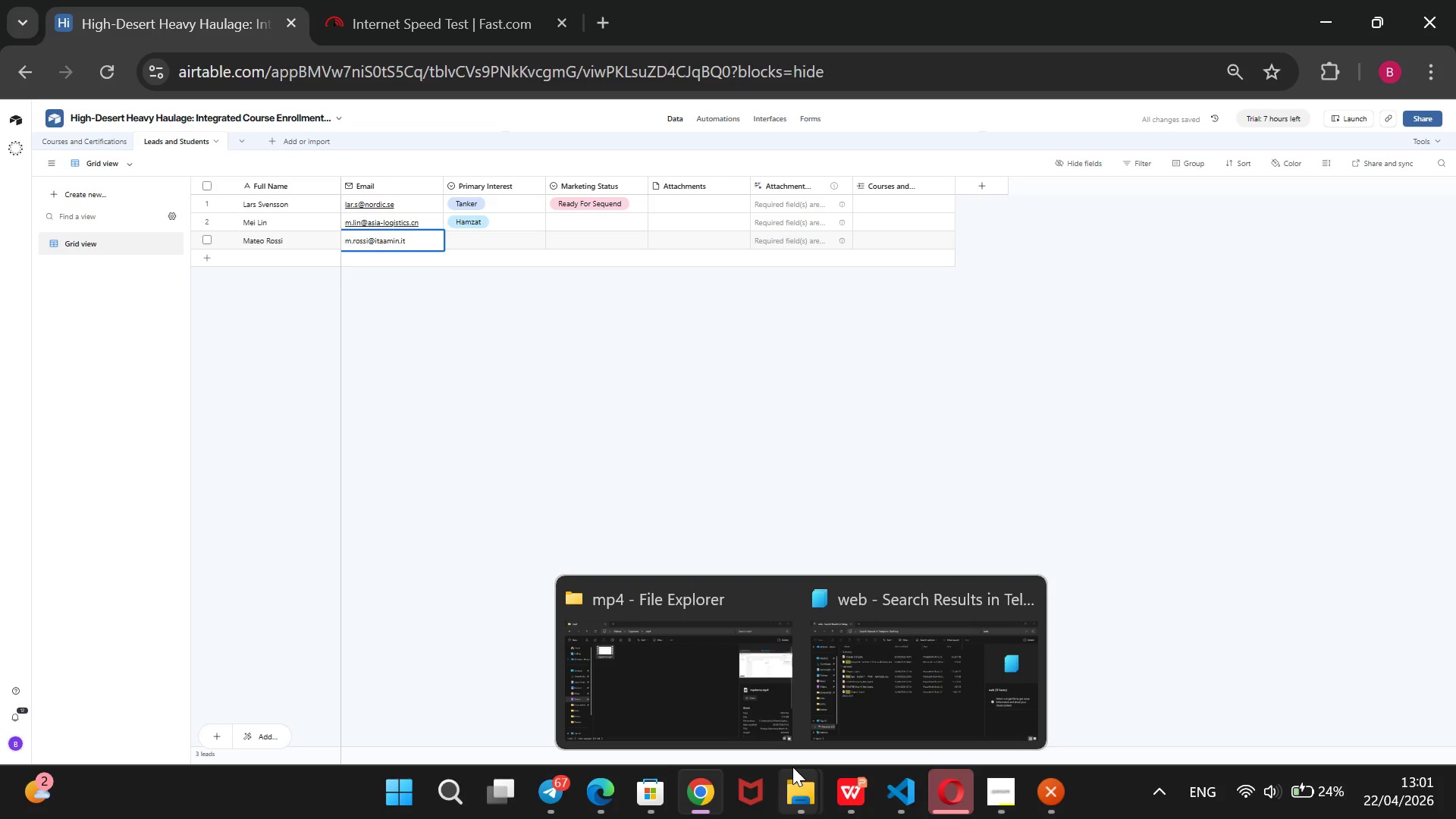 
key(ArrowRight)
 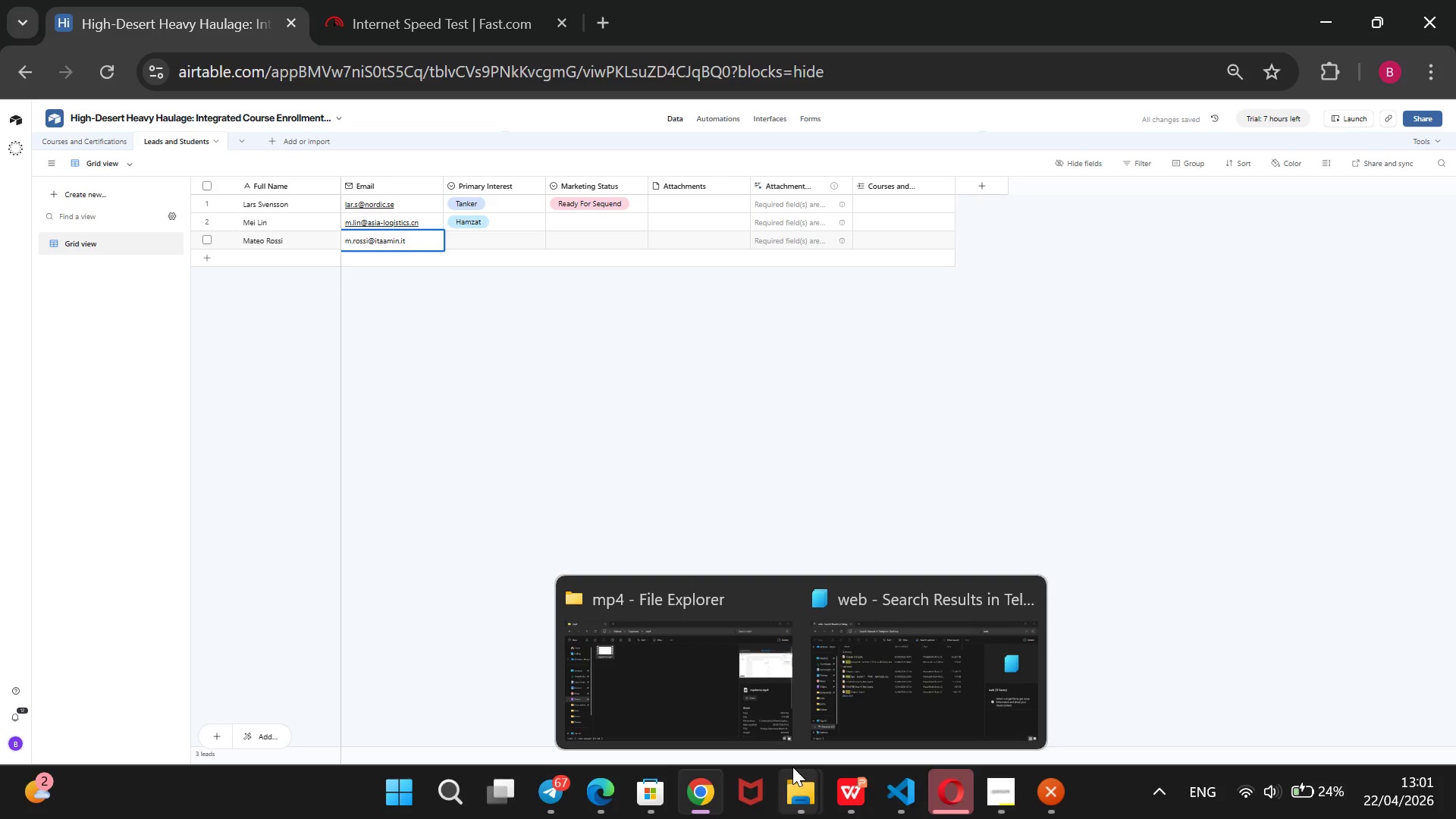 
key(Backspace)
 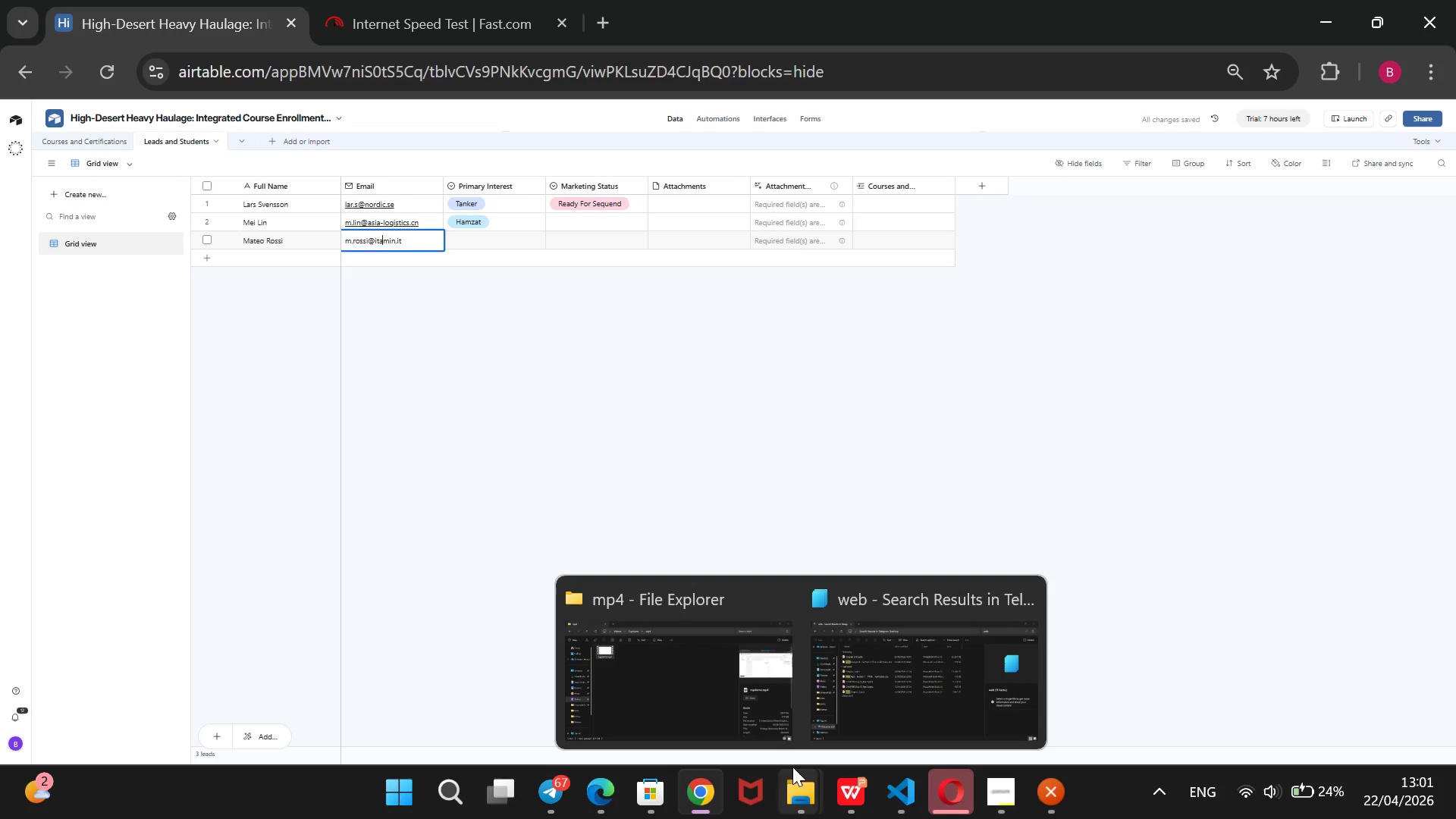 
key(L)
 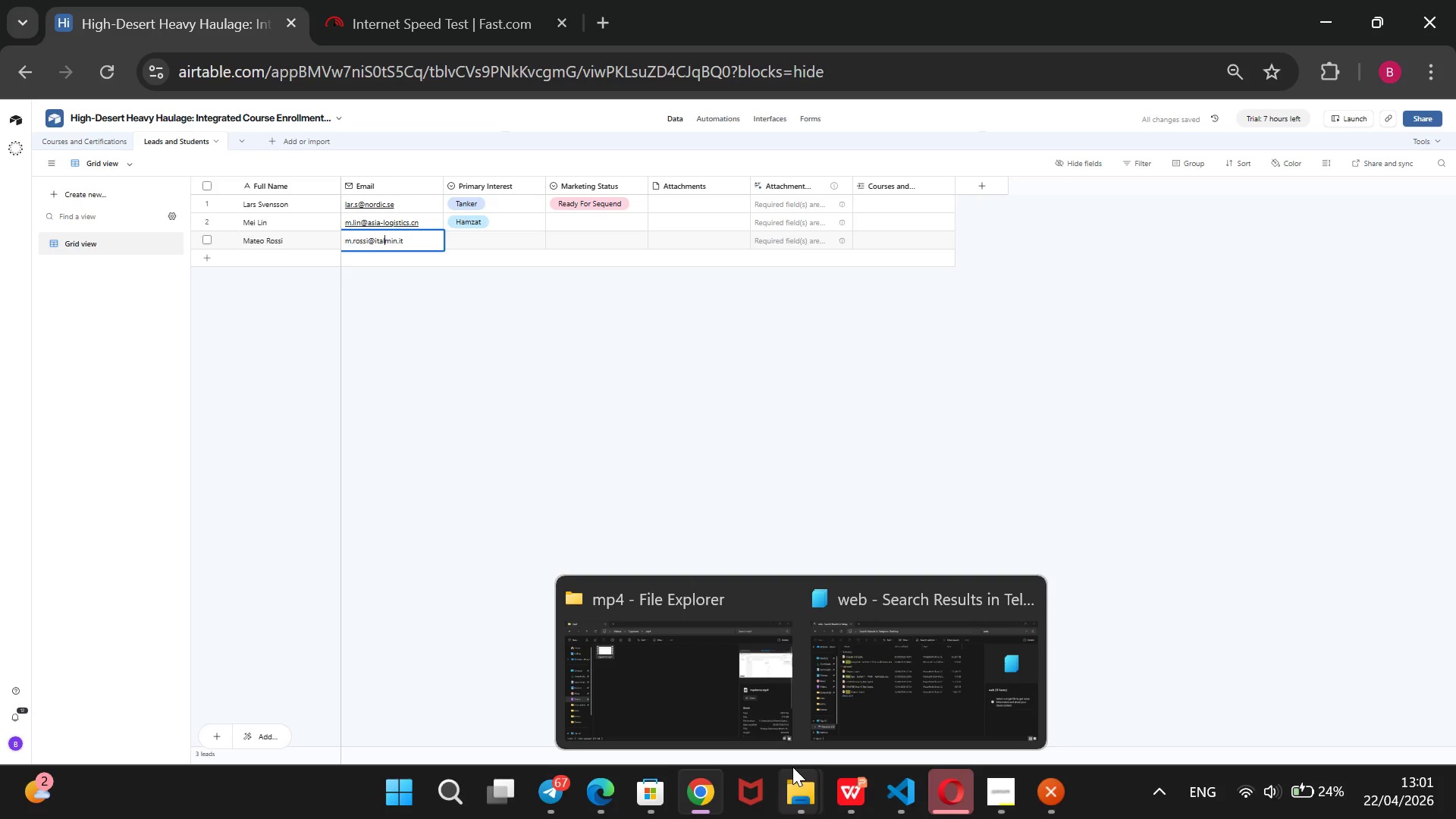 
key(ArrowRight)
 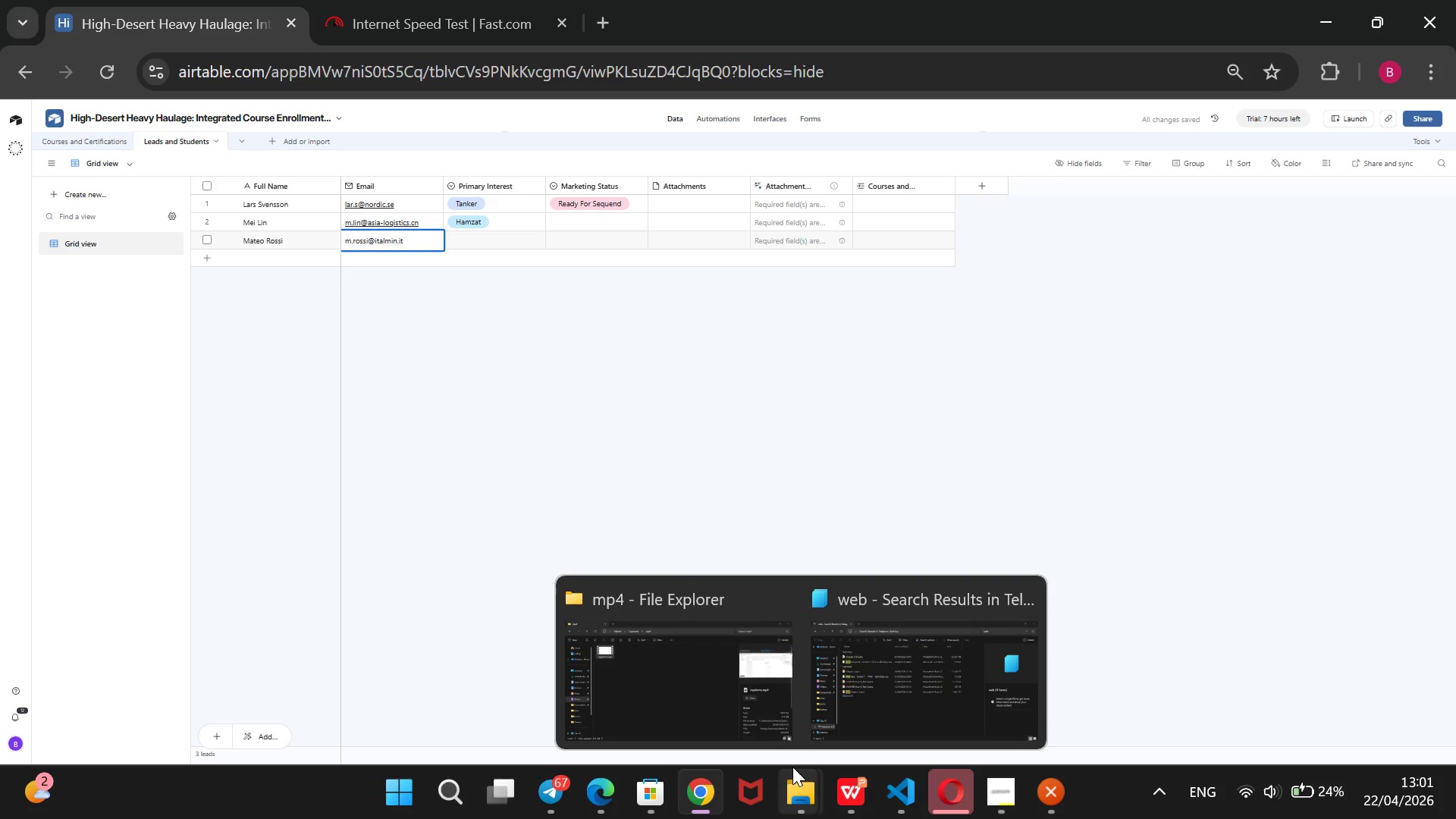 
key(A)
 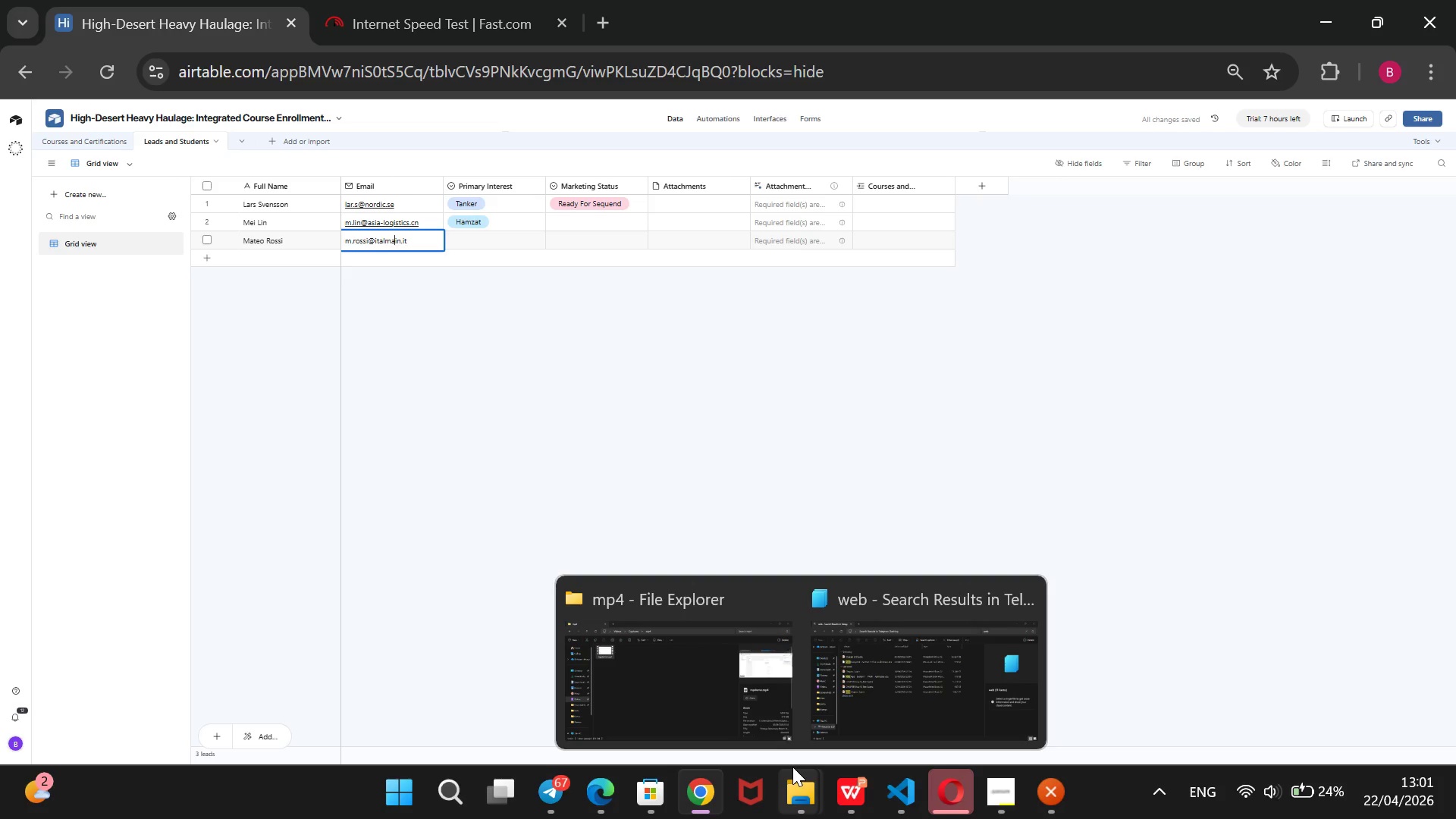 
key(ArrowRight)
 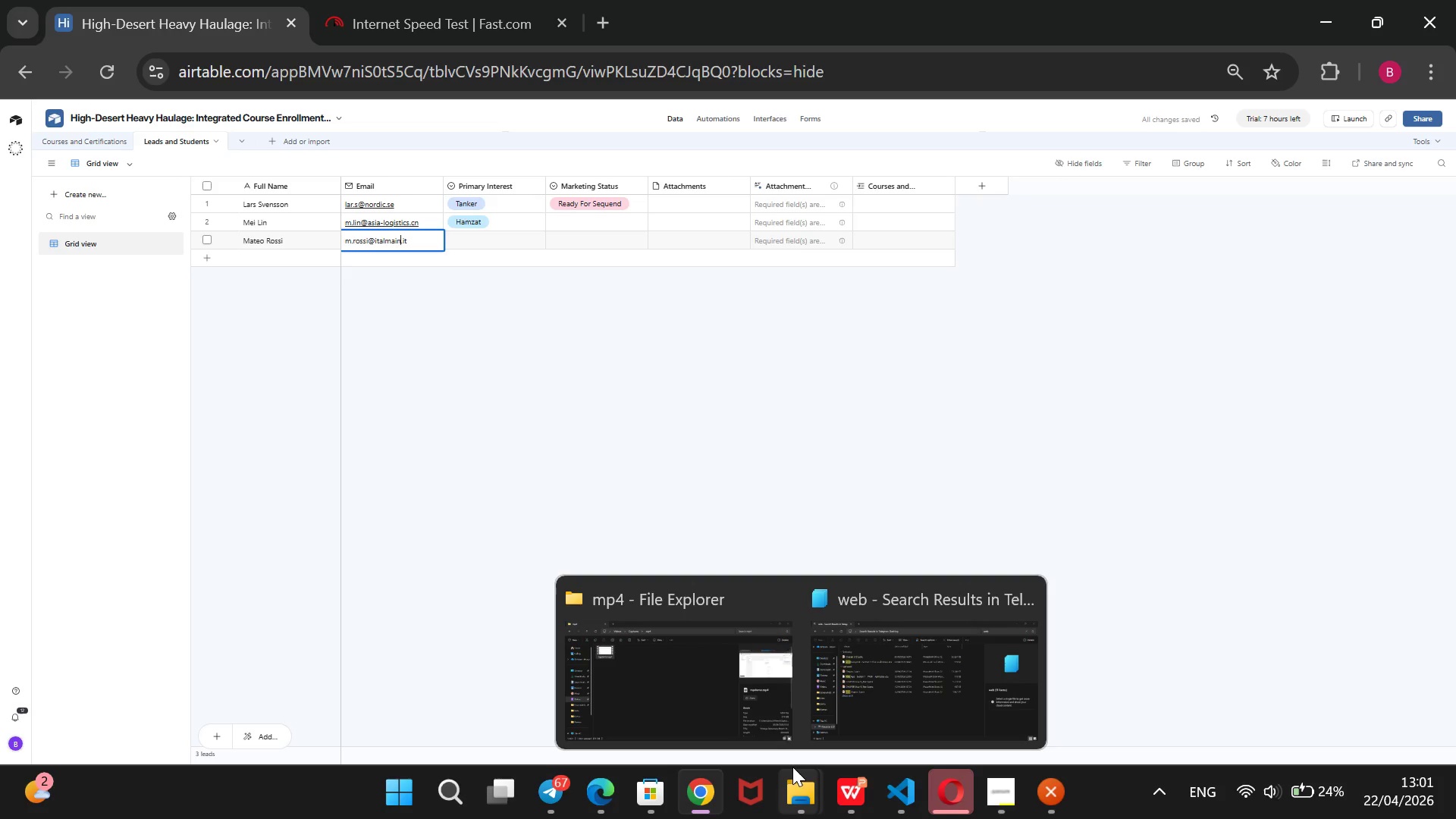 
key(ArrowRight)
 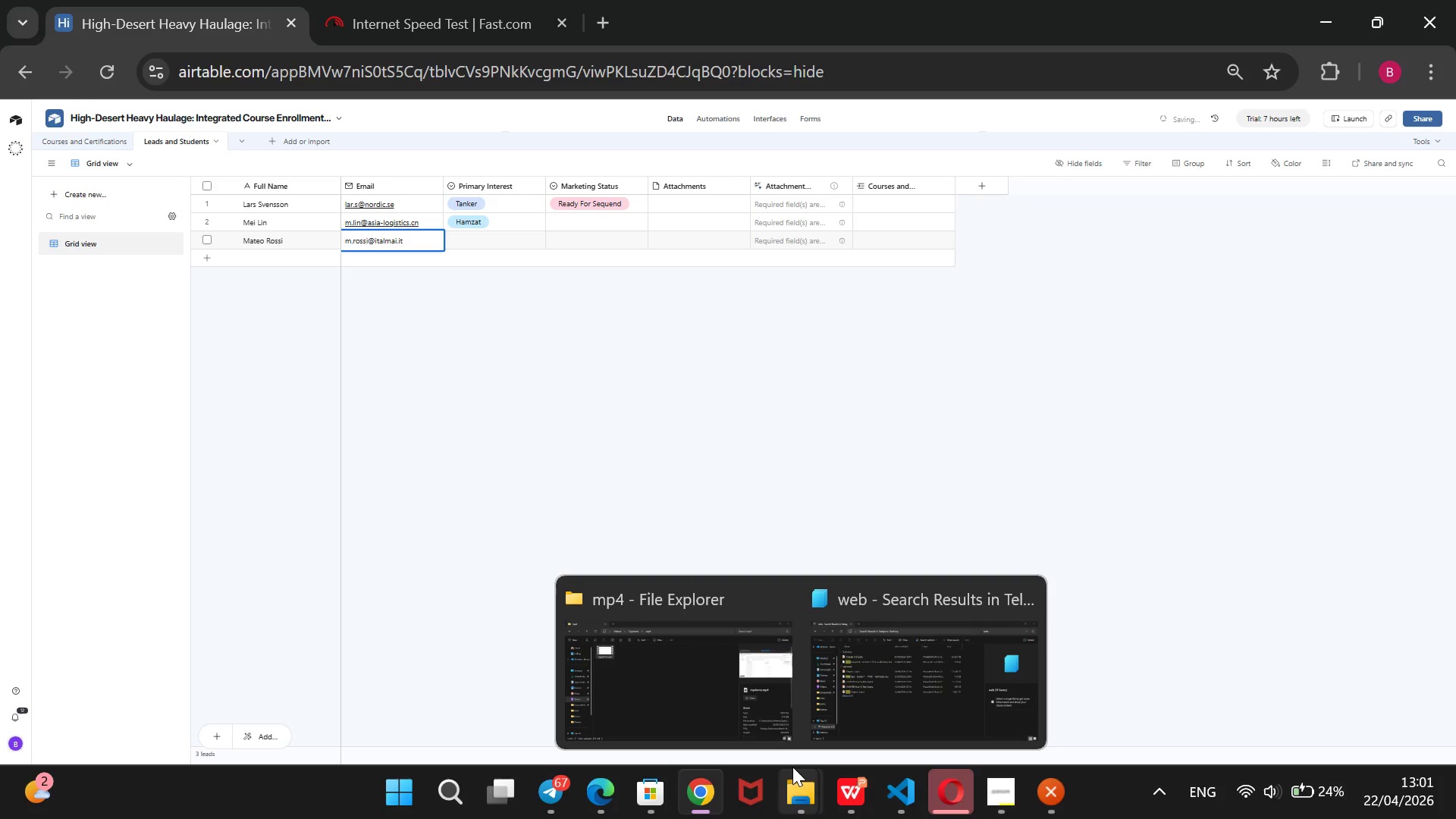 
key(Backspace)
 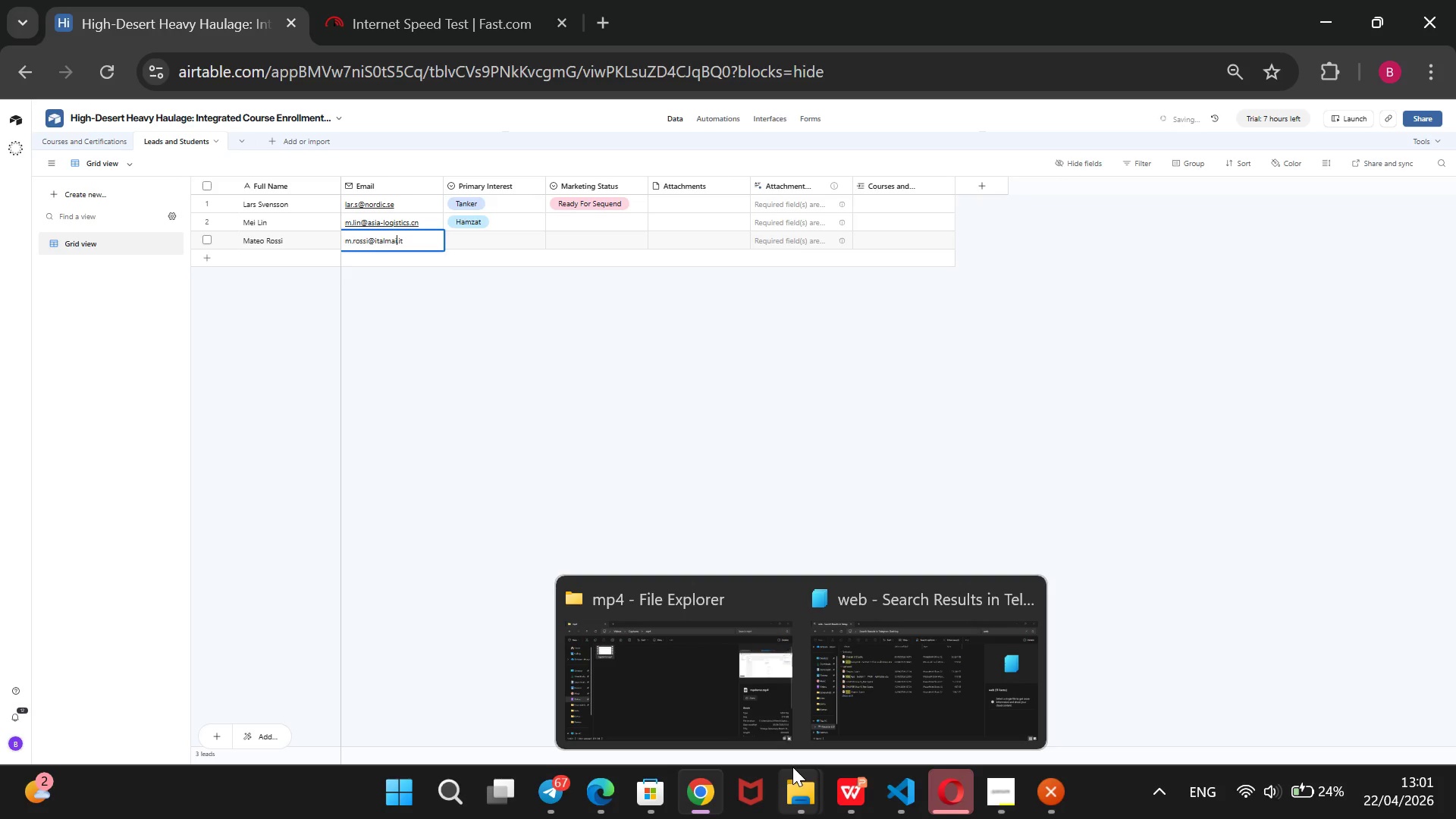 
key(L)
 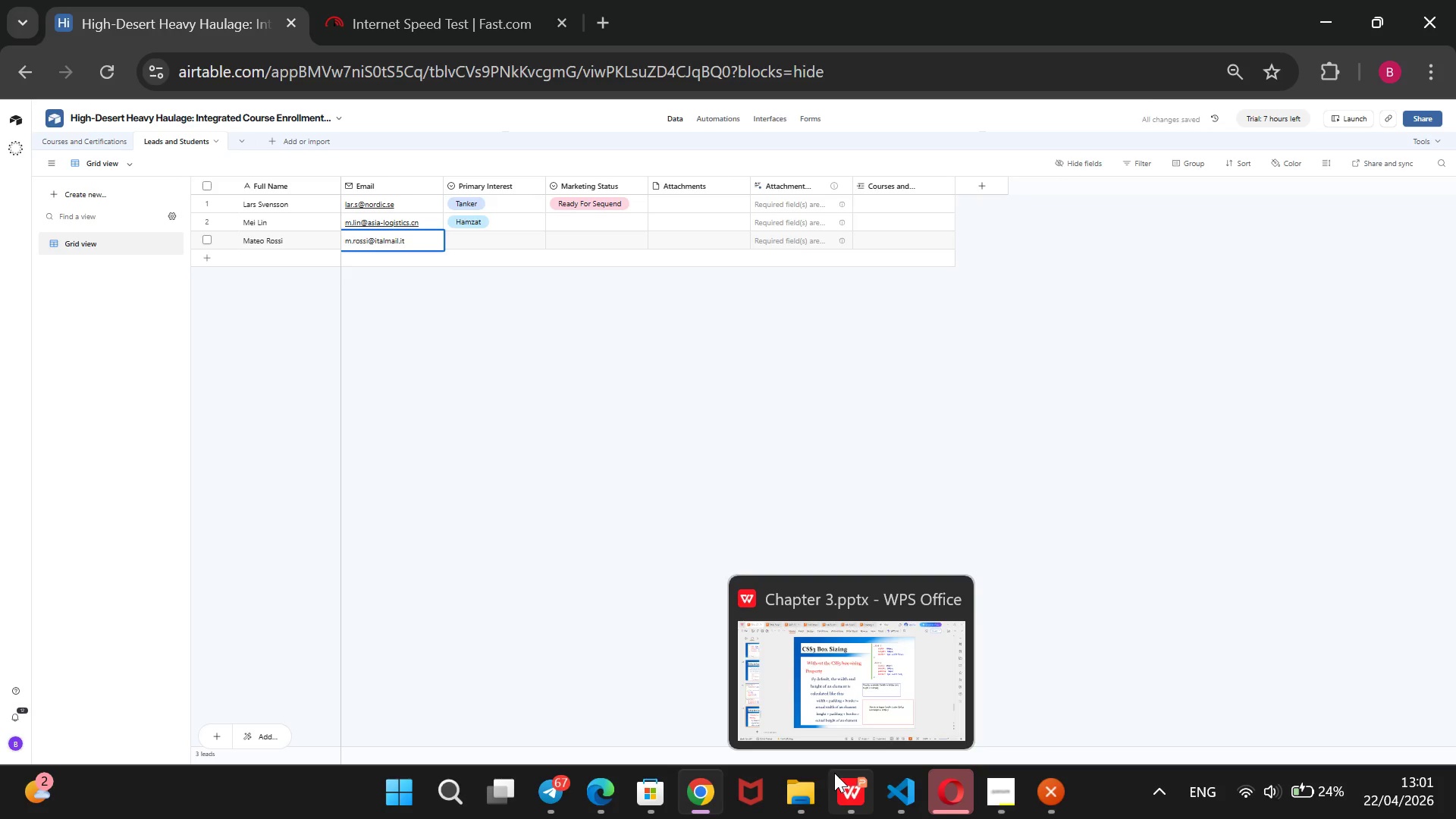 
wait(5.28)
 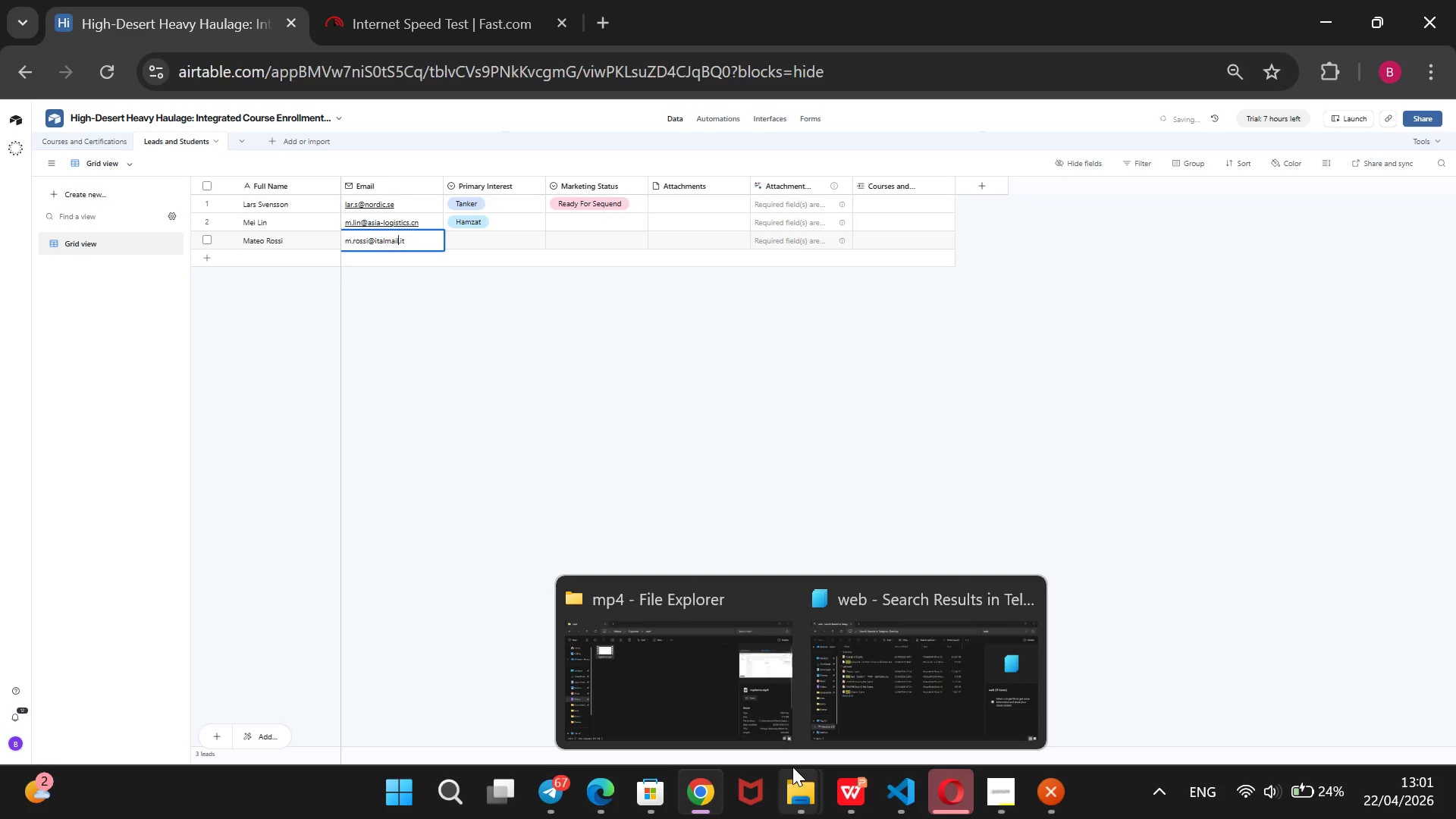 
key(ArrowRight)
 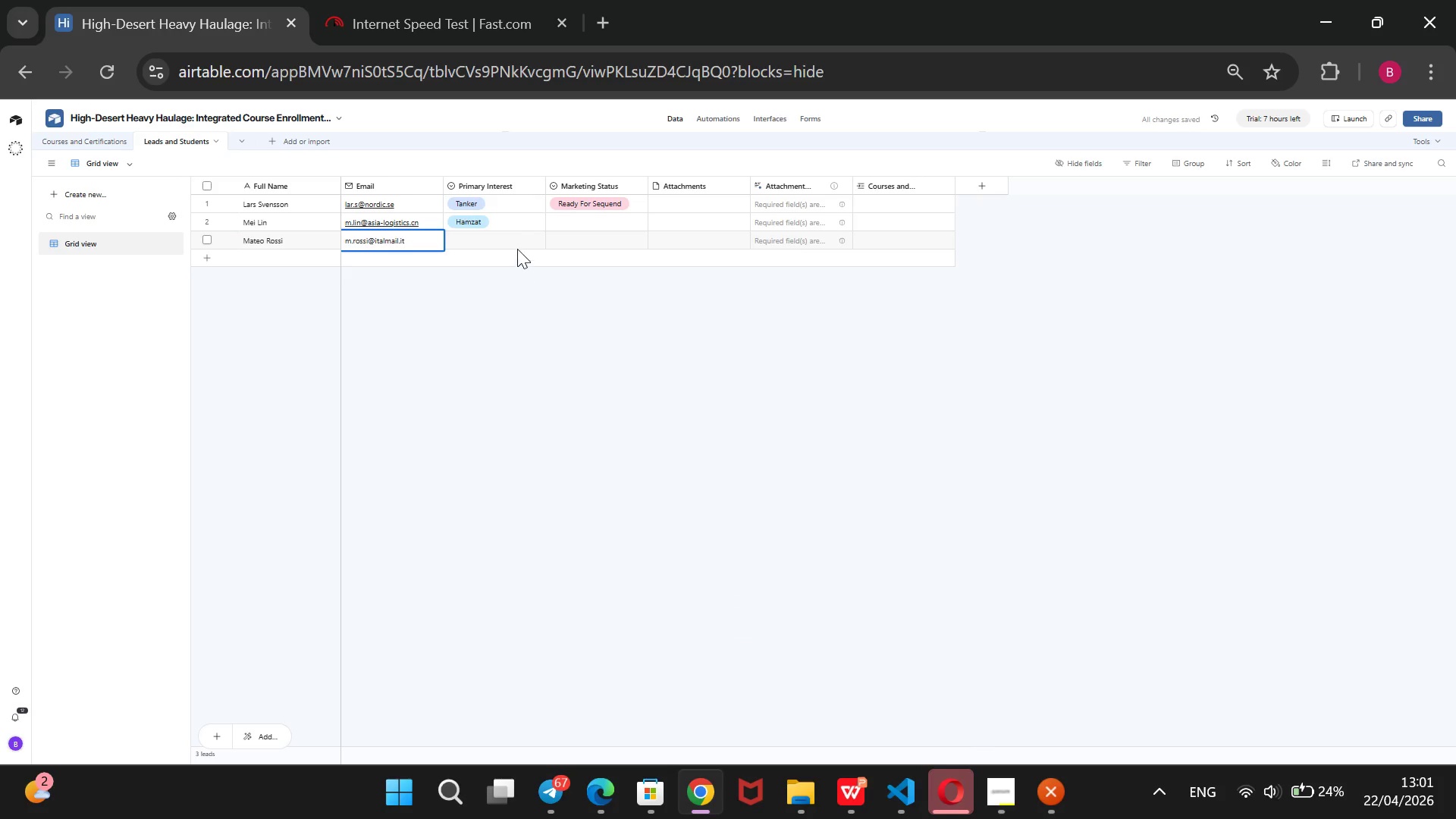 
left_click_drag(start_coordinate=[510, 246], to_coordinate=[512, 251])
 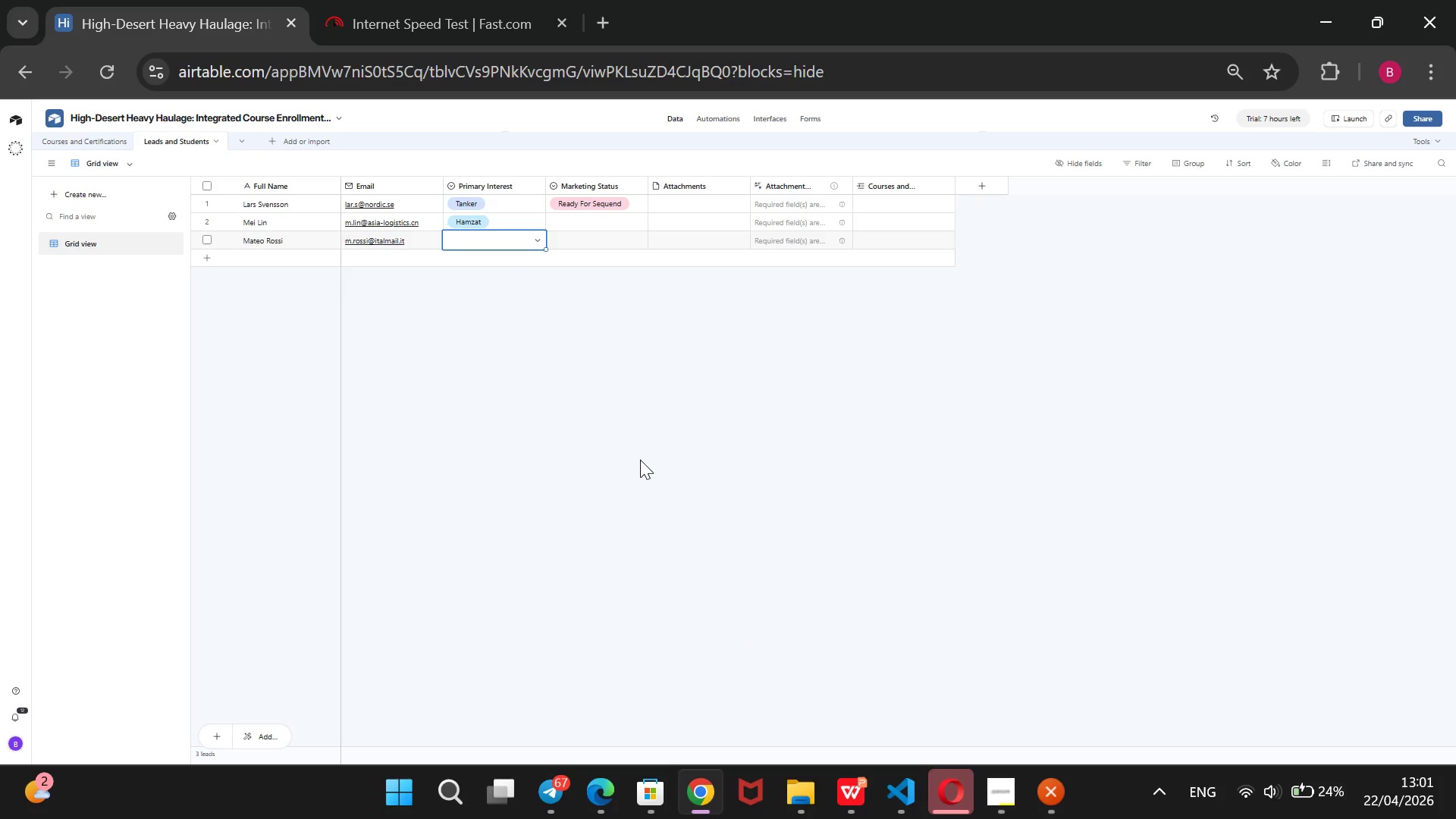 
key(Enter)
 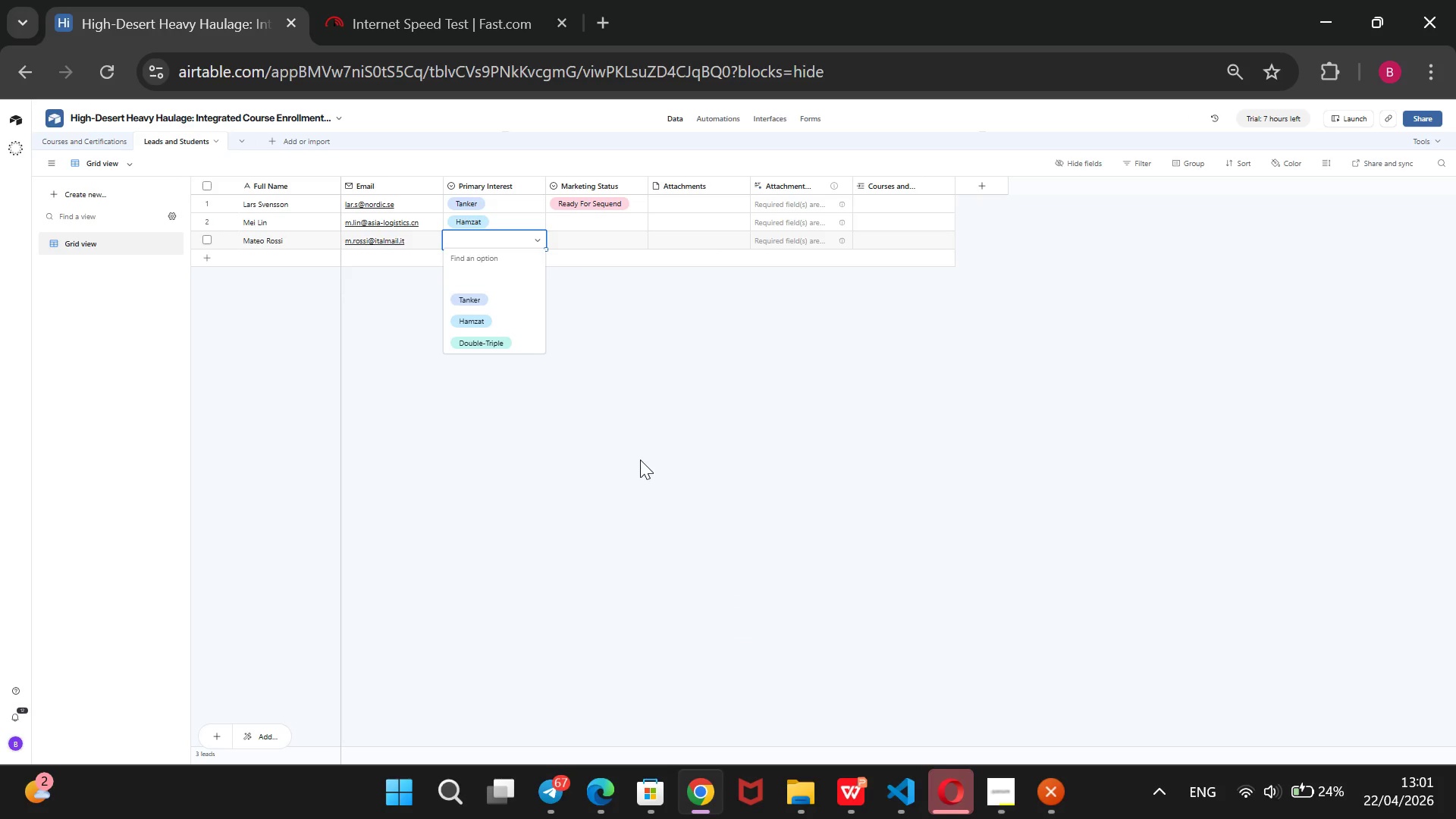 
key(ArrowDown)
 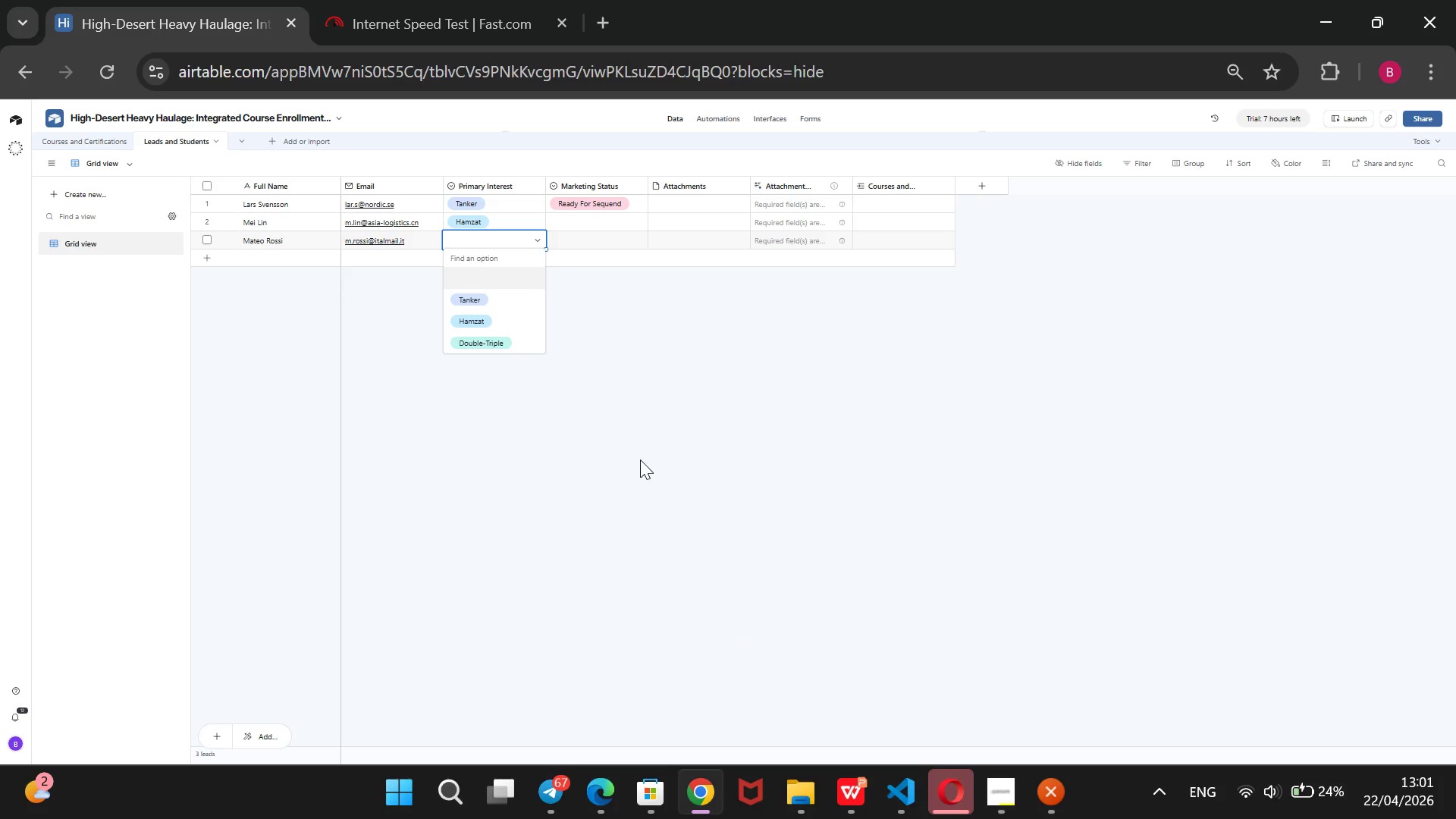 
key(ArrowDown)
 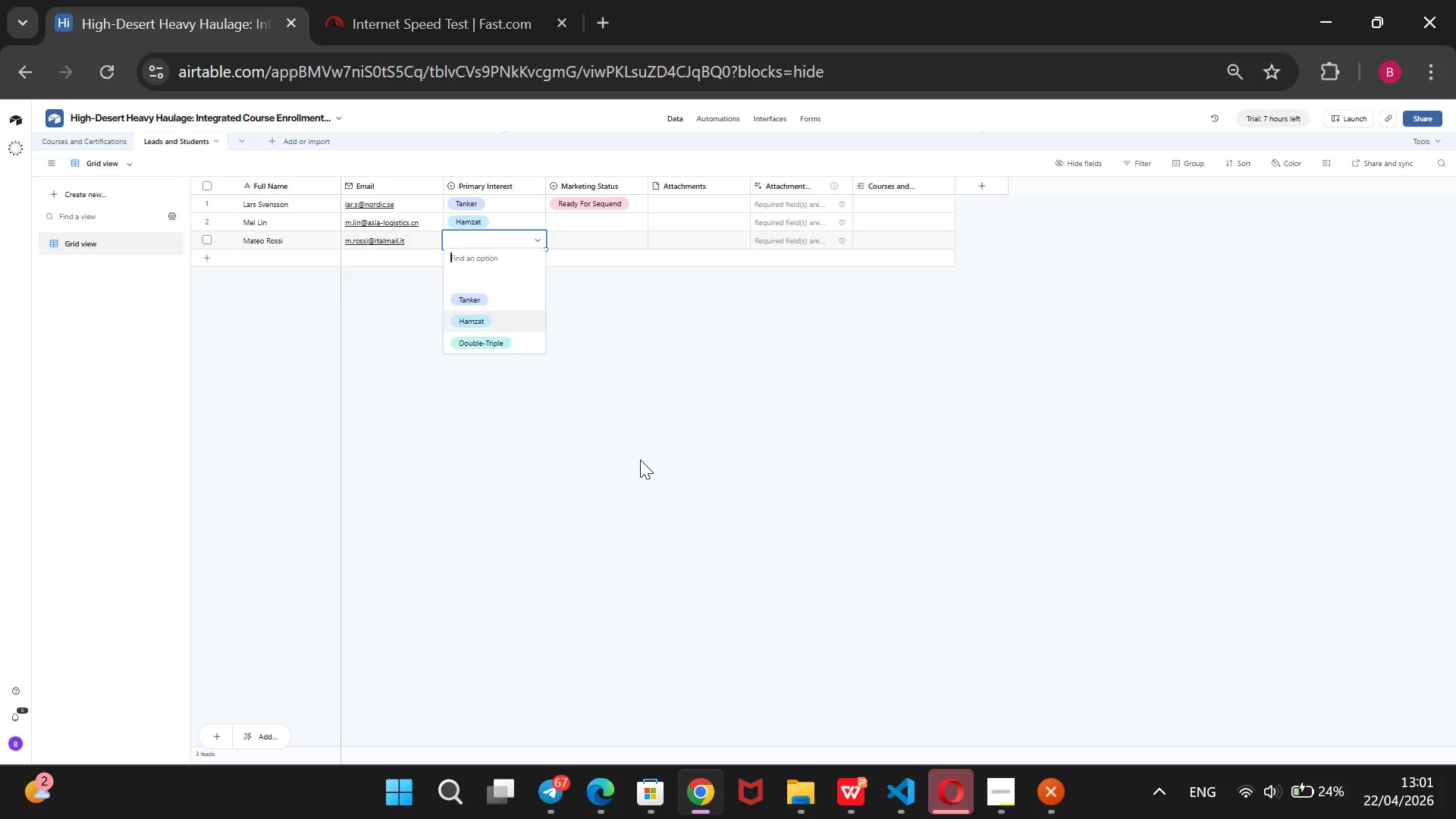 
key(ArrowDown)
 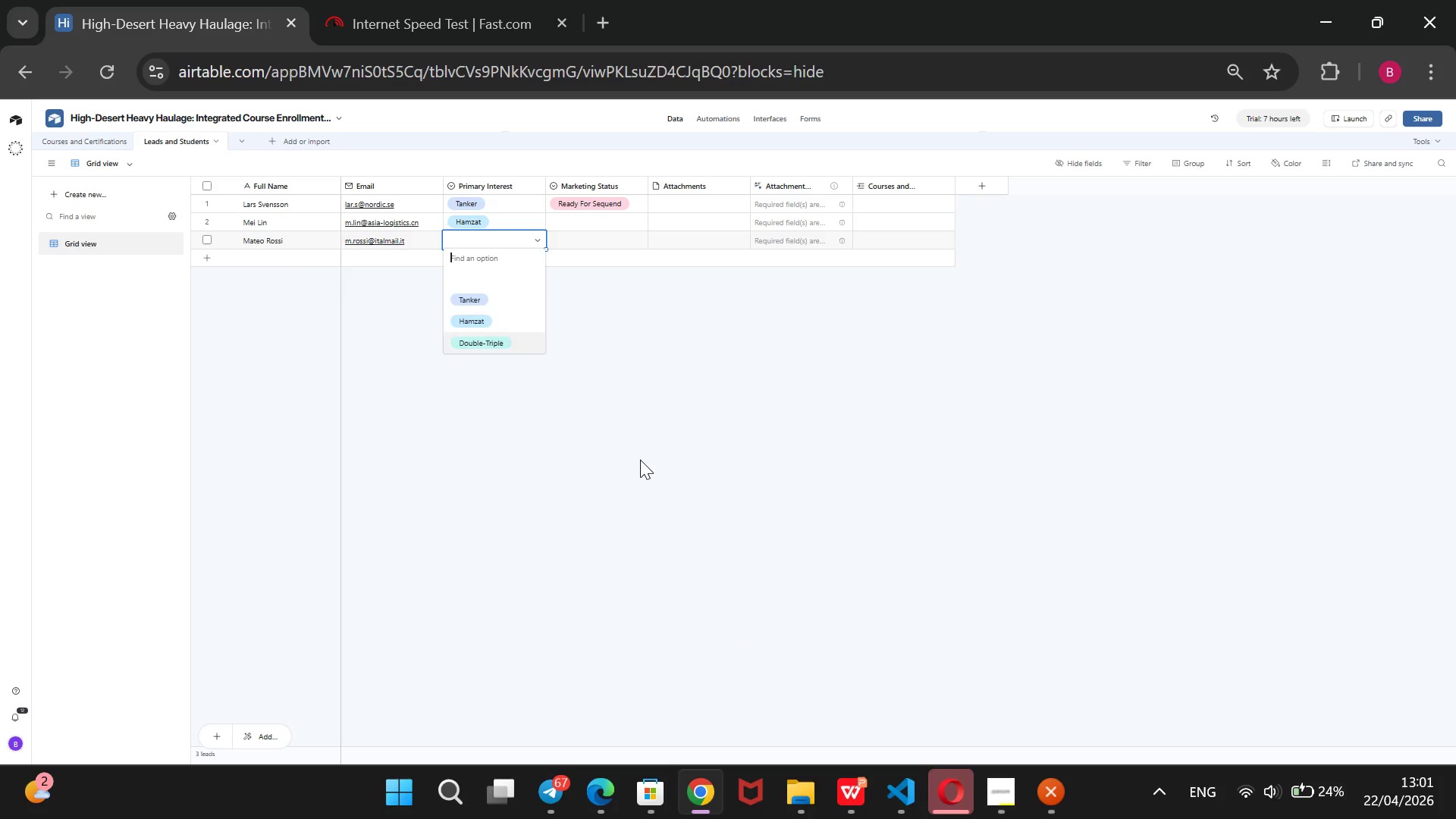 
key(ArrowDown)
 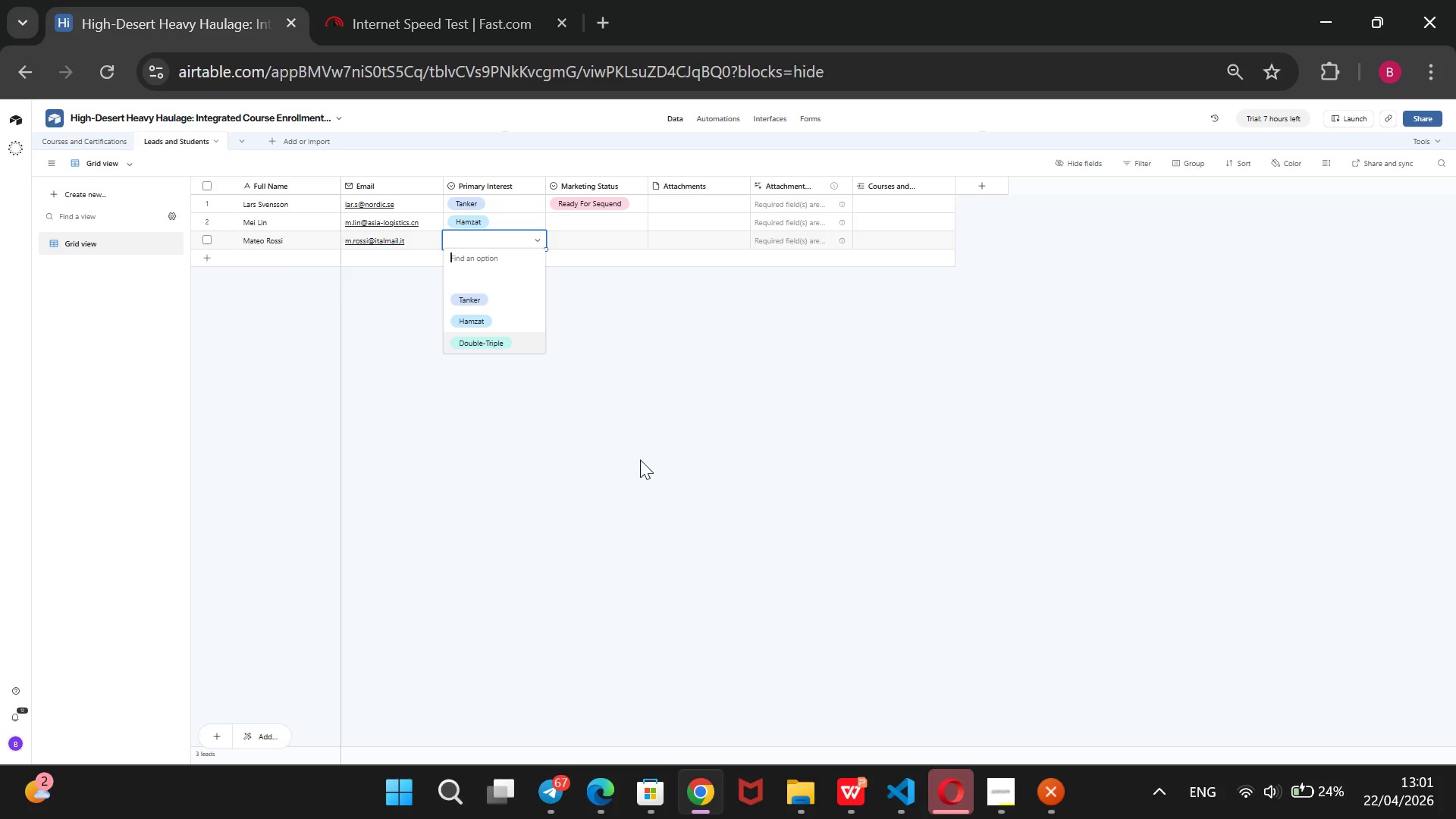 
key(Enter)
 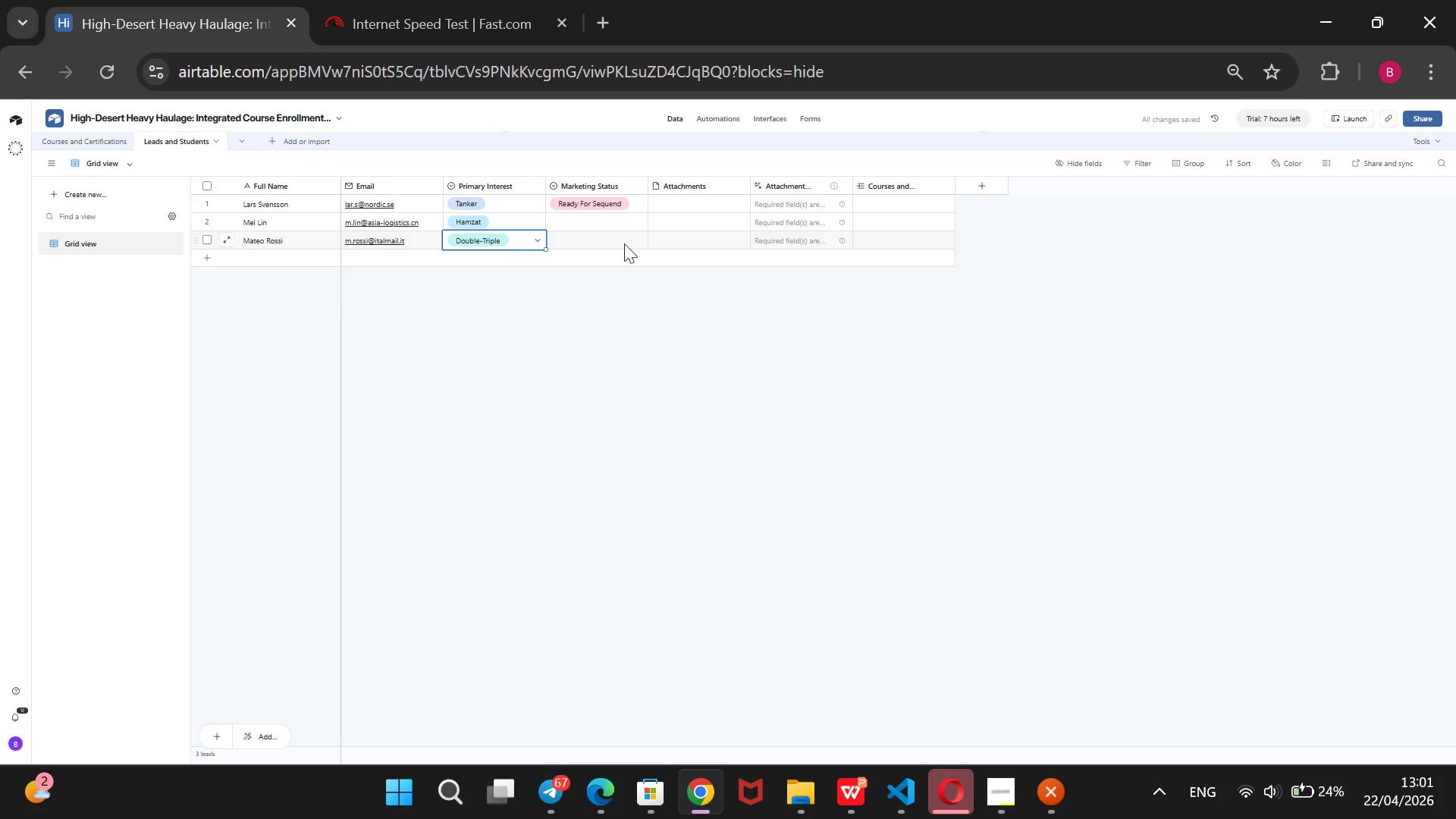 
left_click([601, 221])
 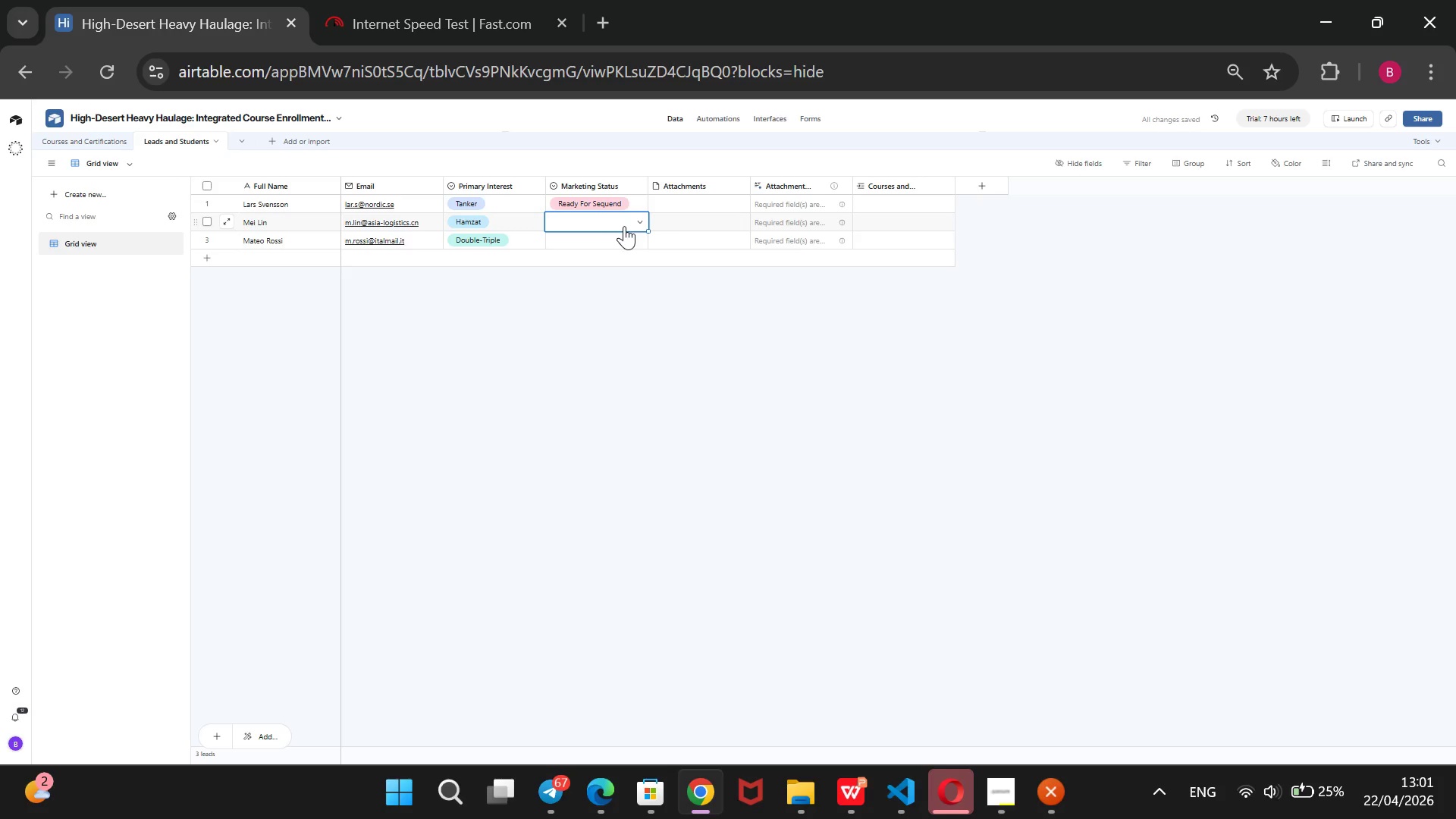 
key(Enter)
 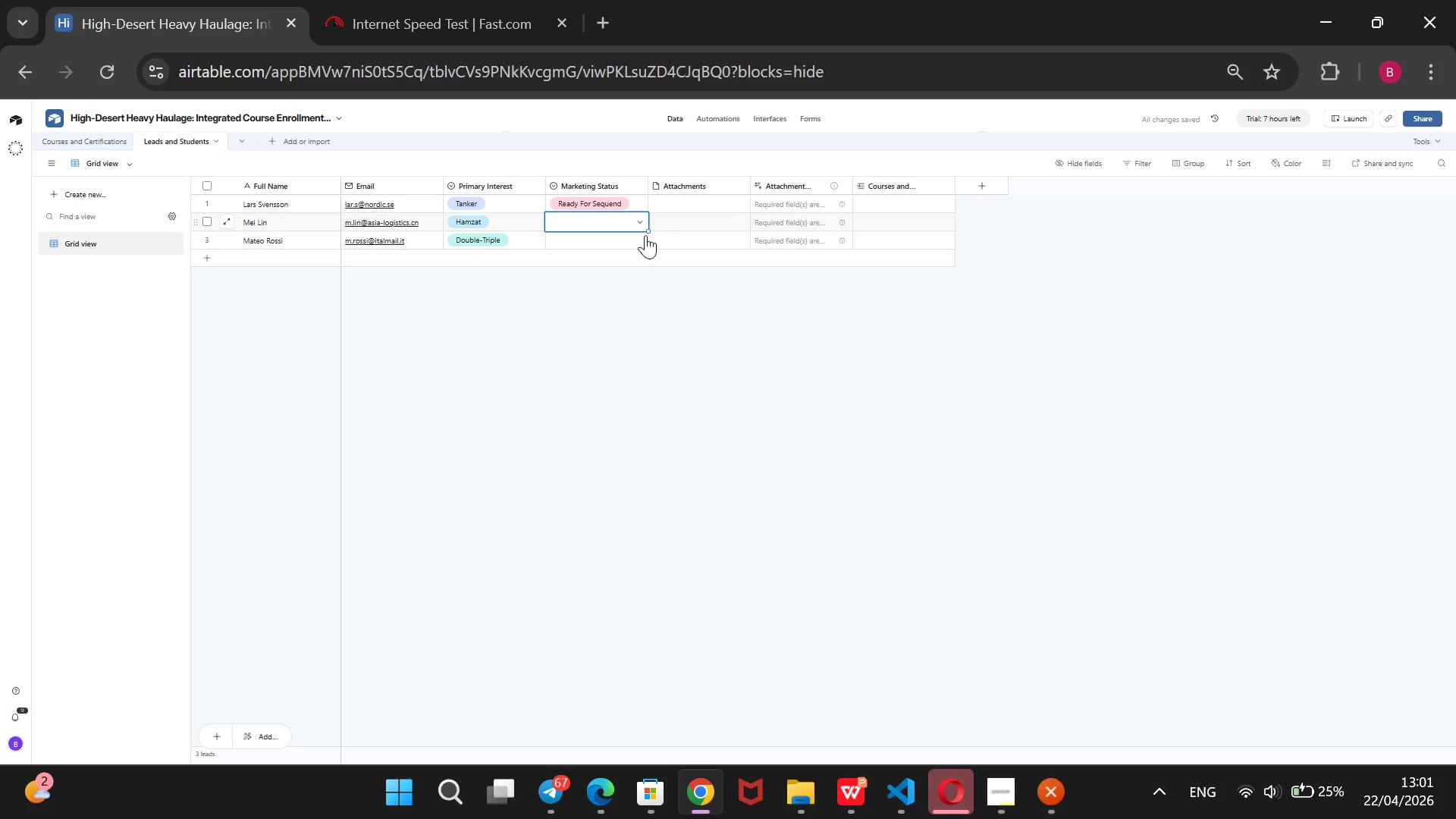 
mouse_move([614, 232])
 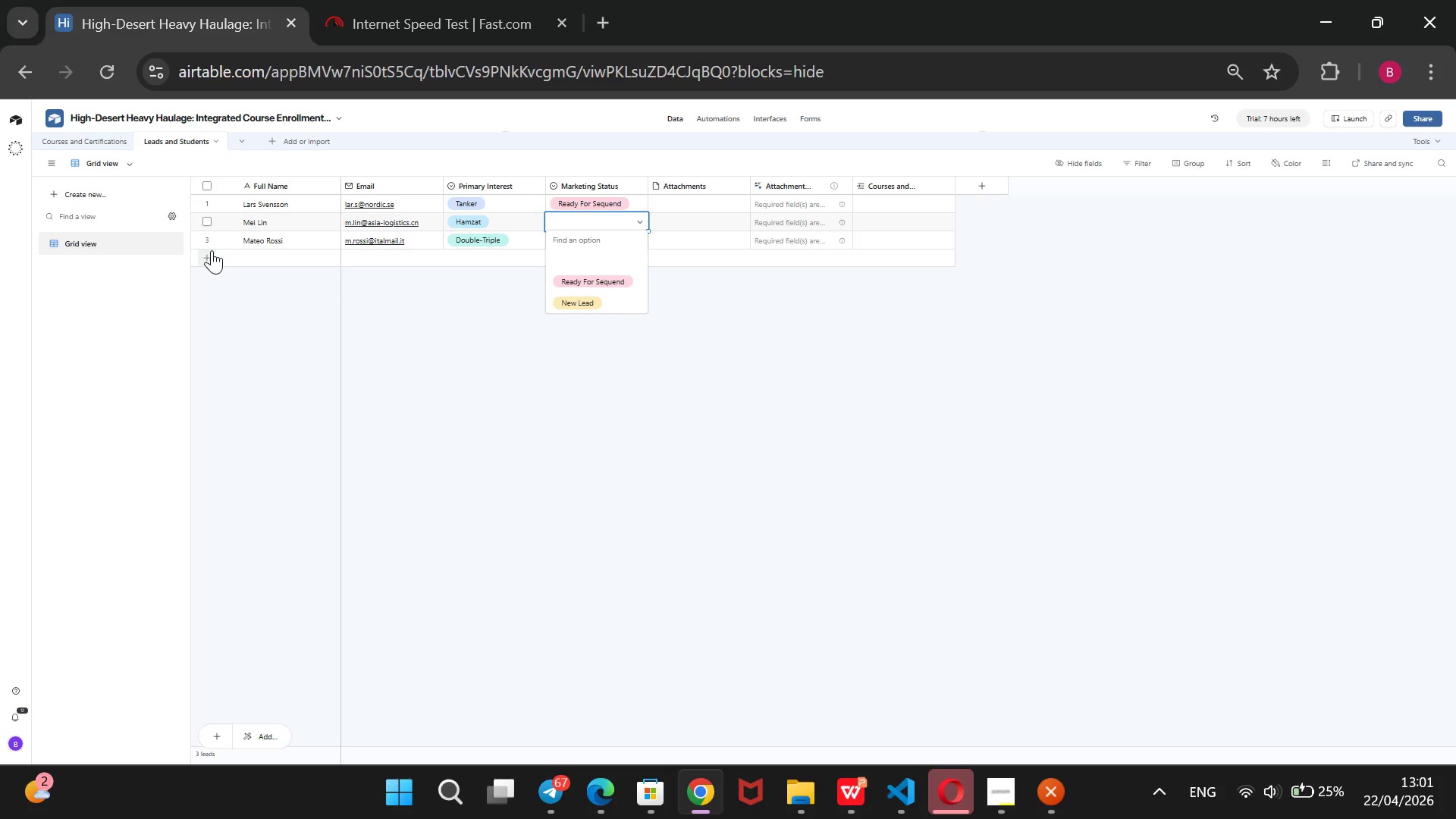 
left_click([210, 250])
 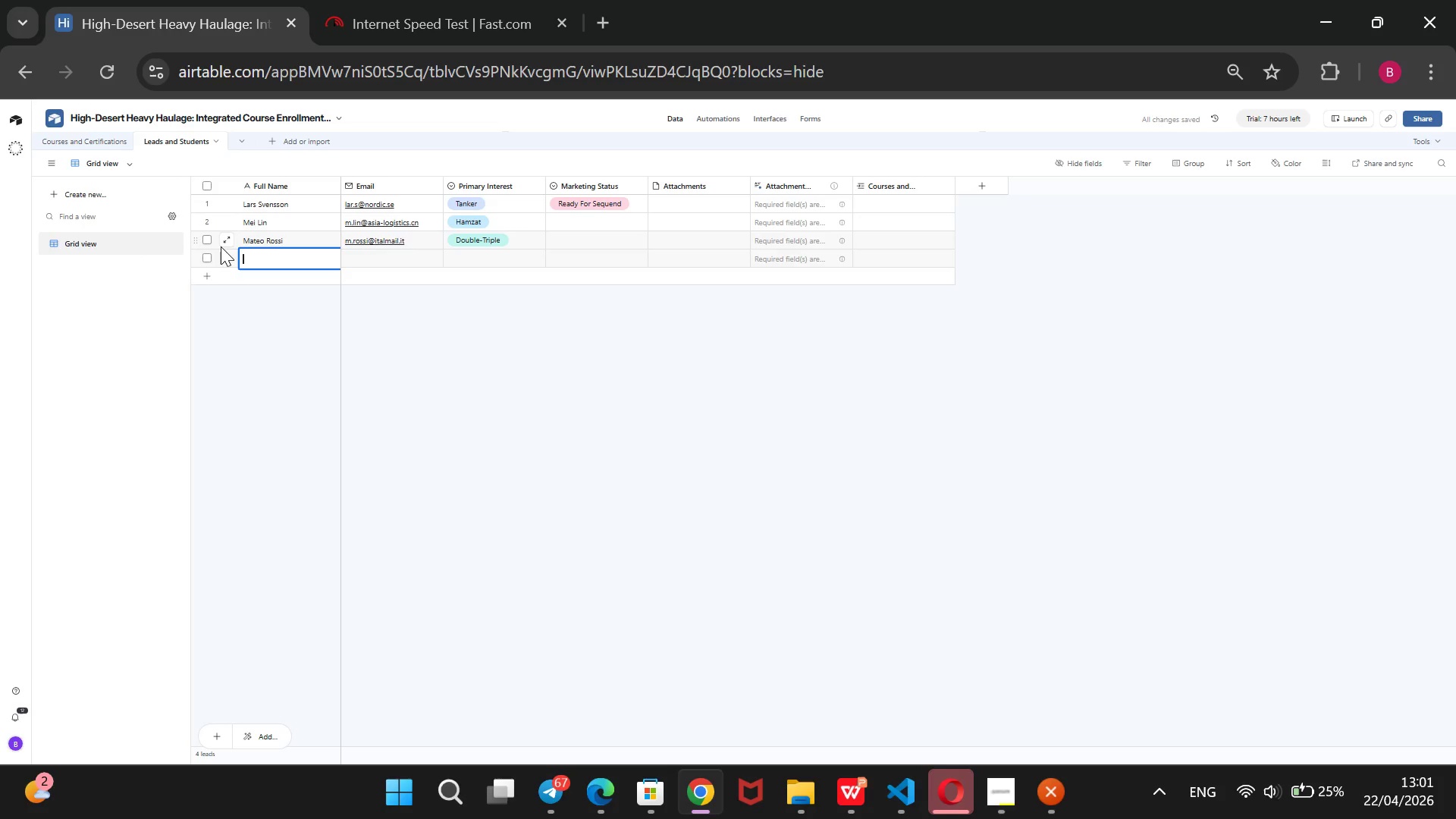 
wait(9.59)
 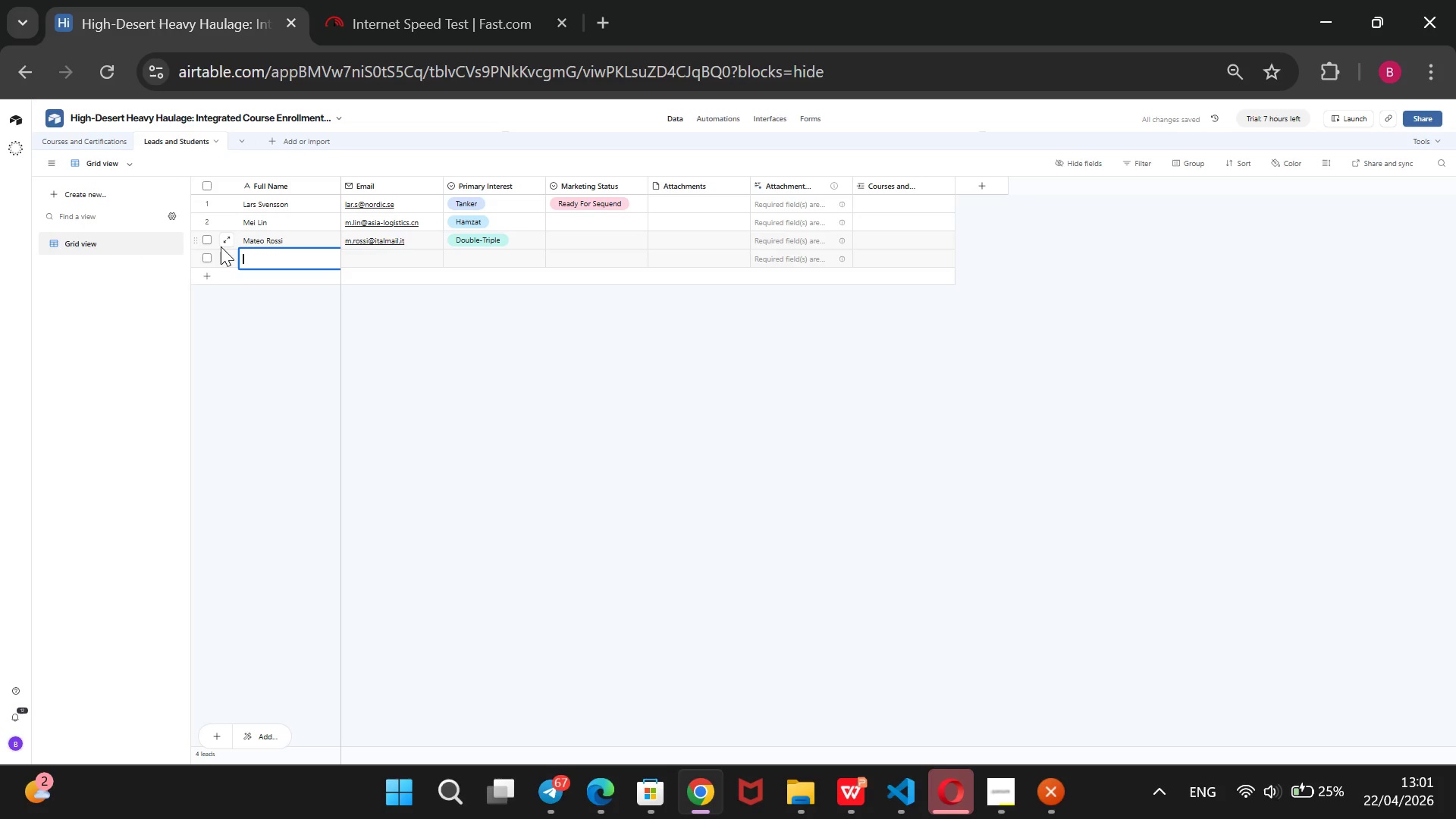 
key(CapsLock)
 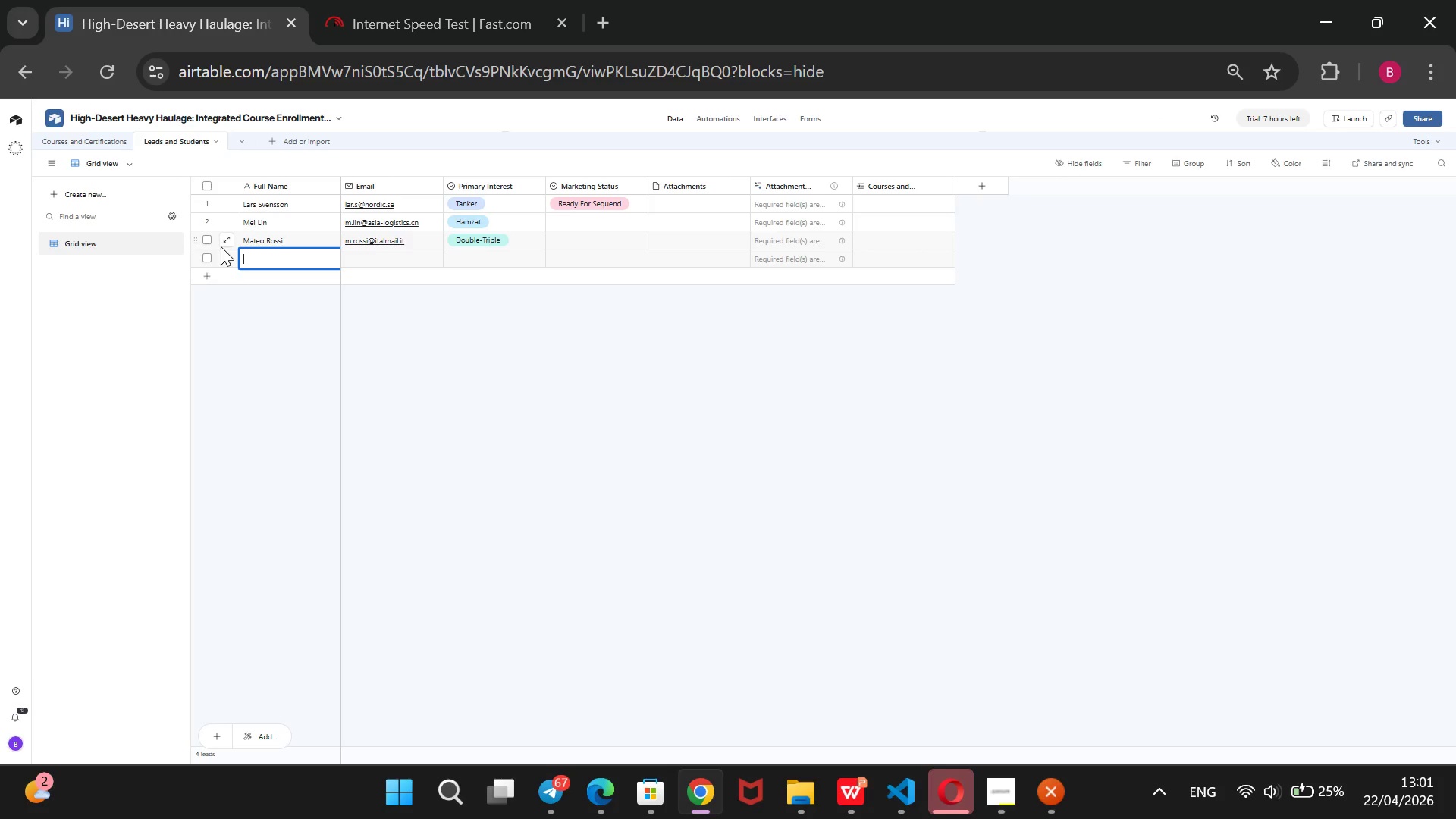 
key(A)
 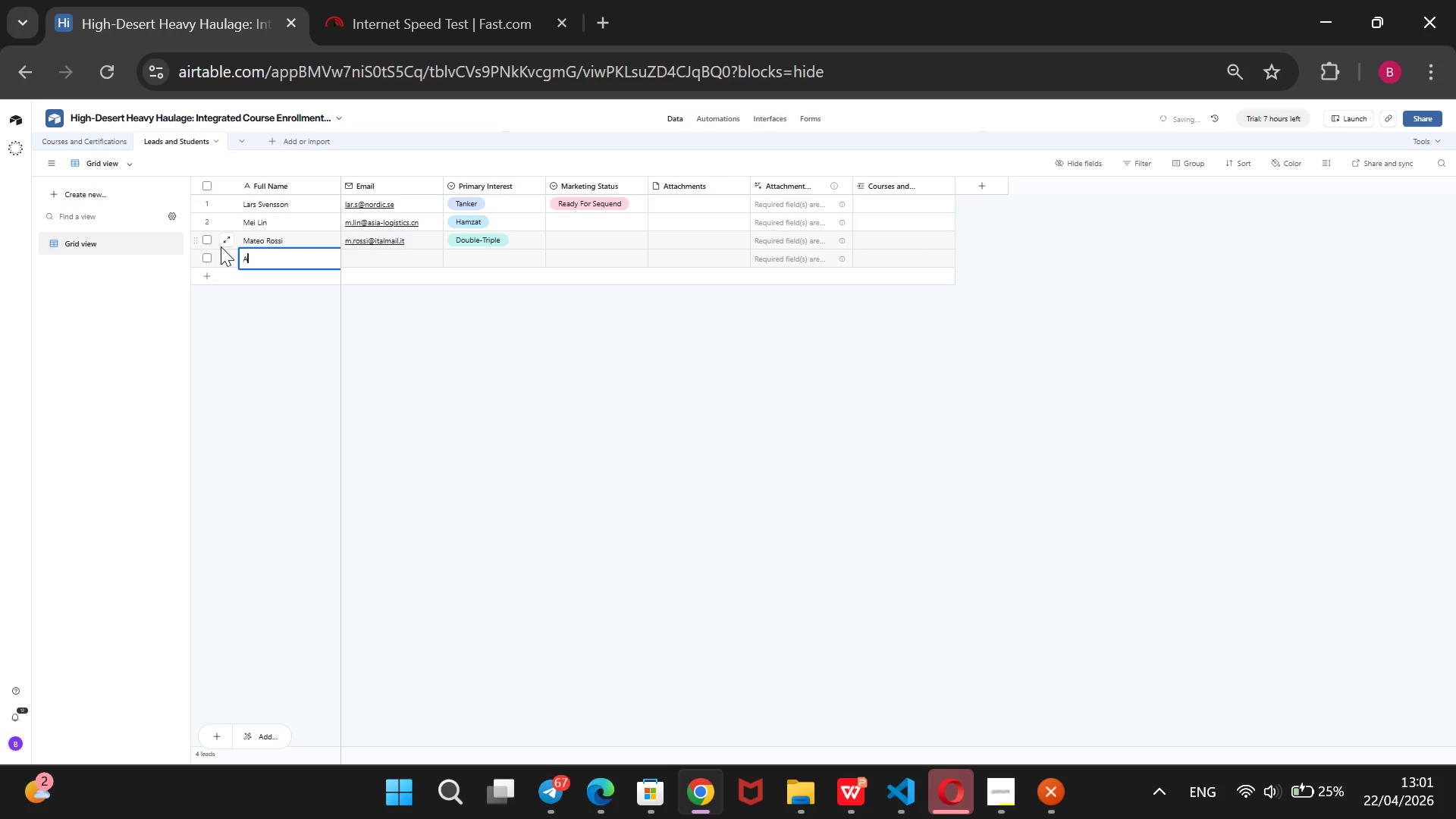 
key(CapsLock)
 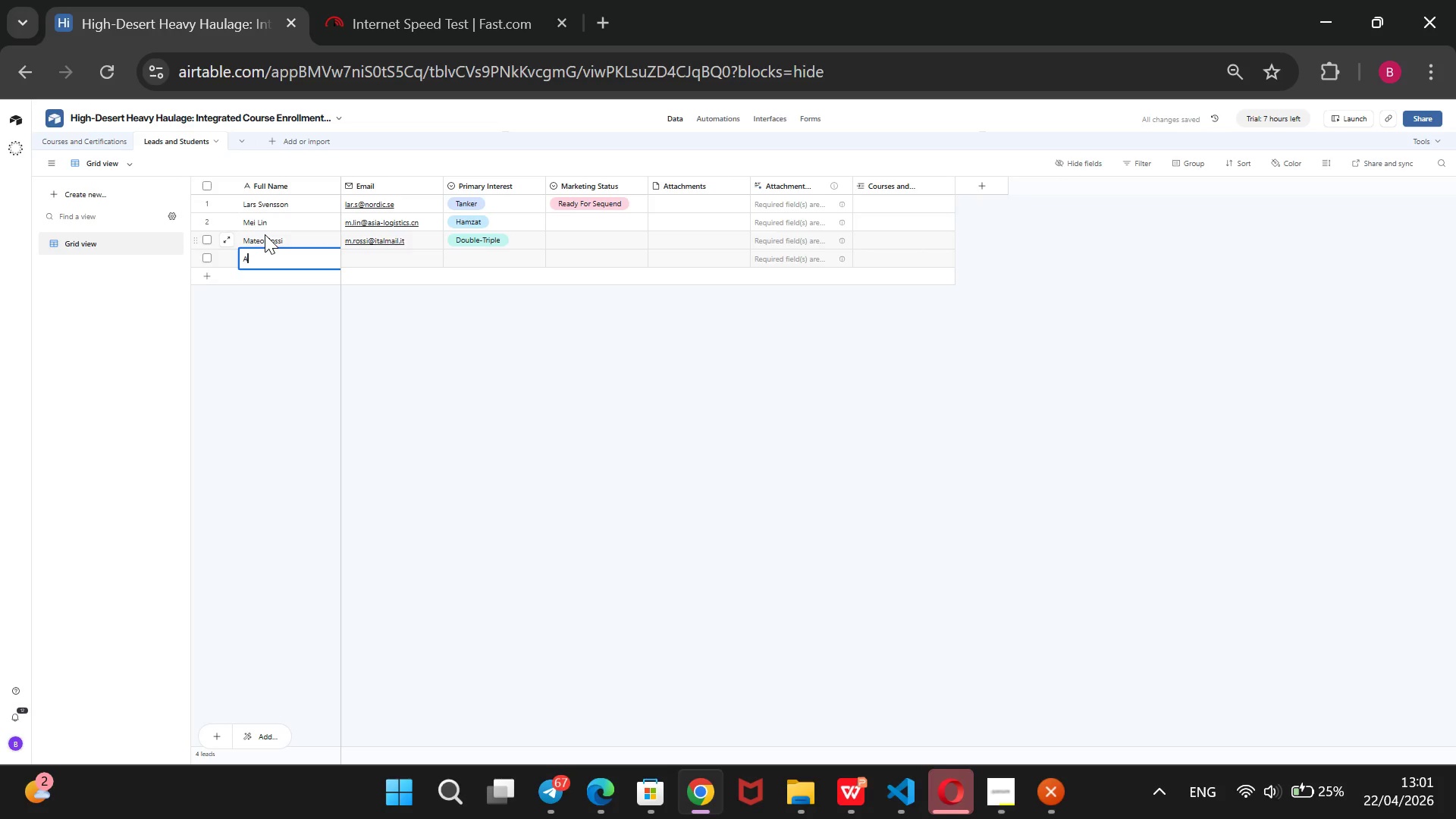 
type(mira Mansour)
 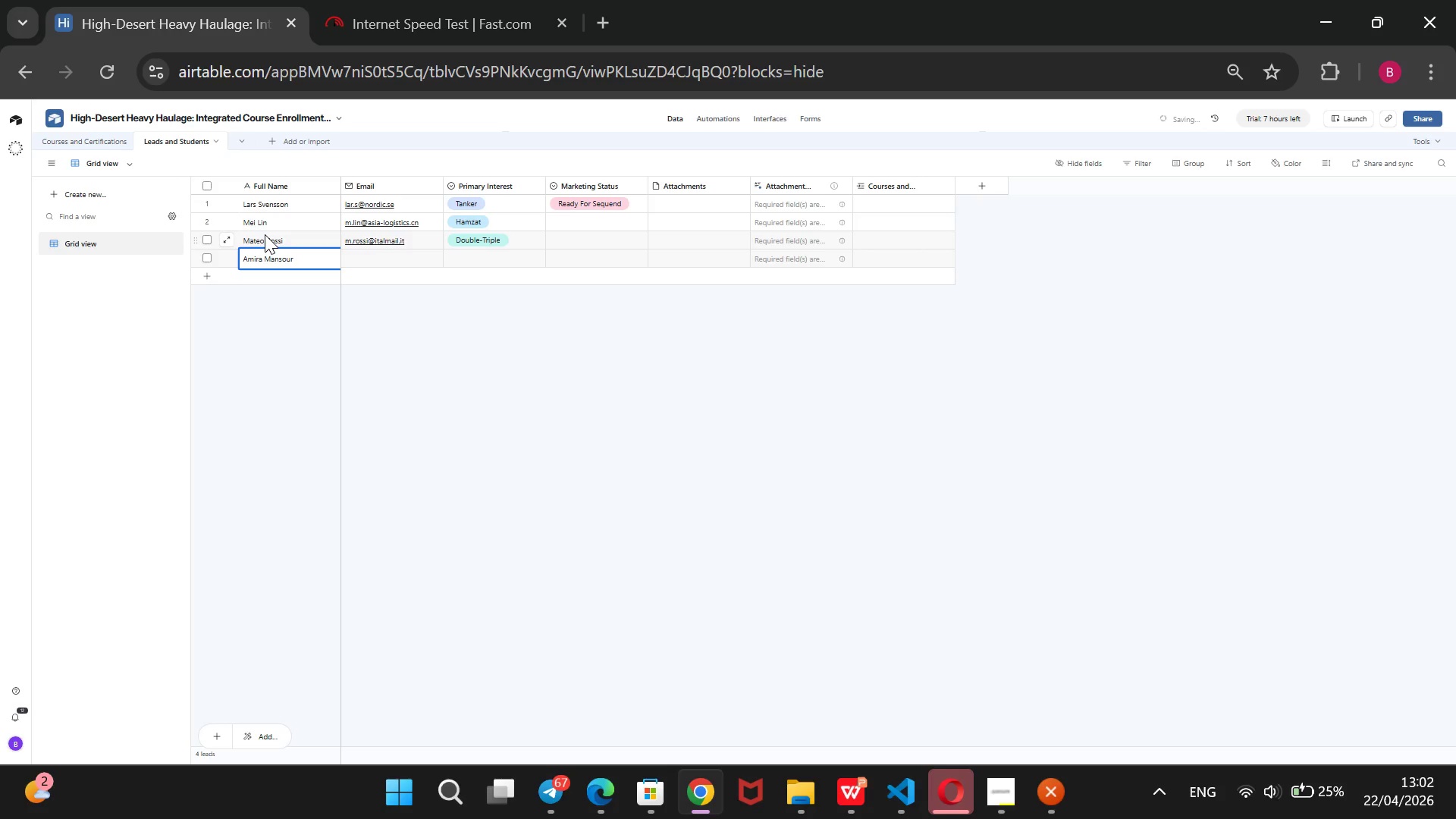 
key(ArrowRight)
 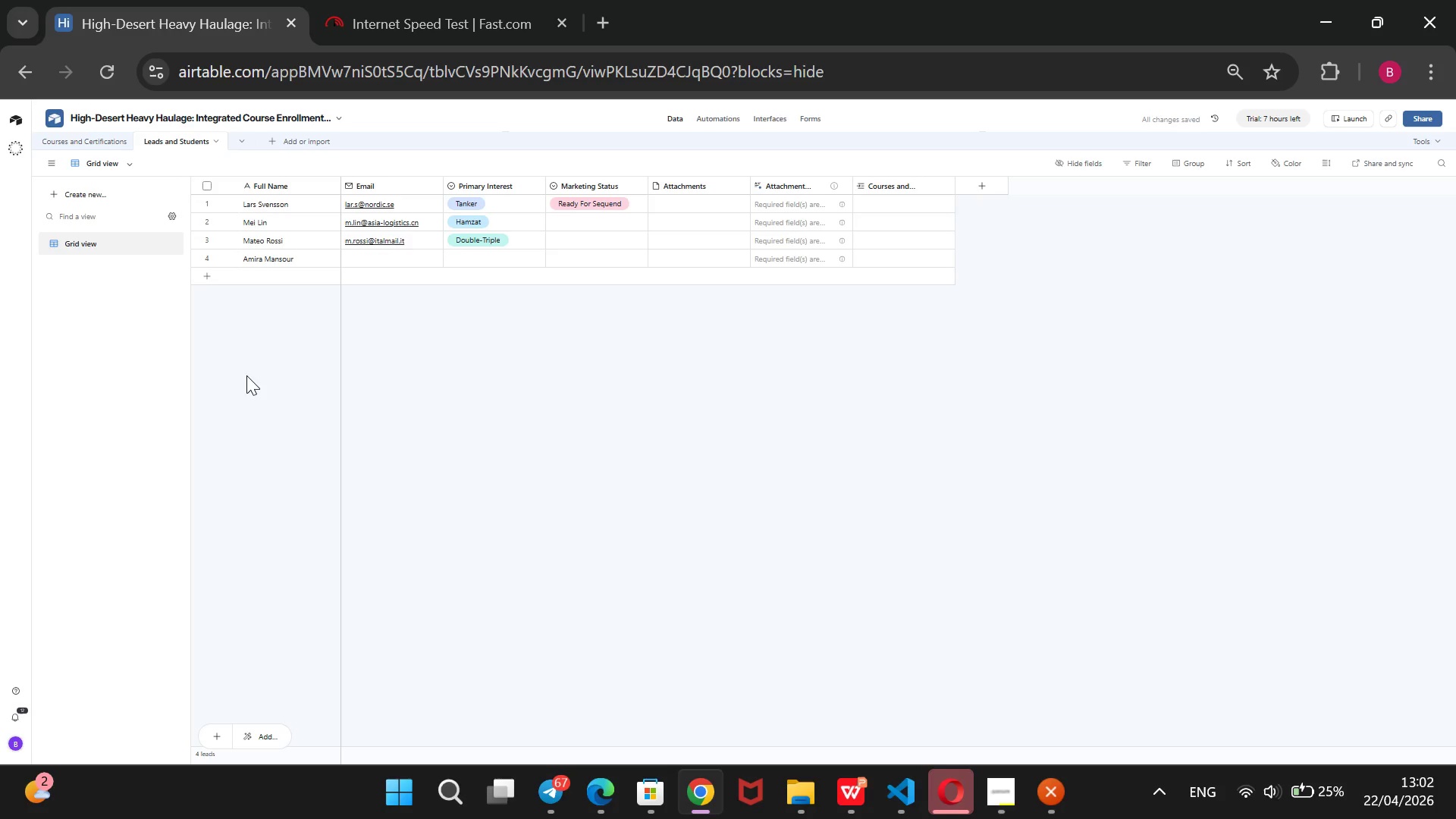 
left_click([212, 275])
 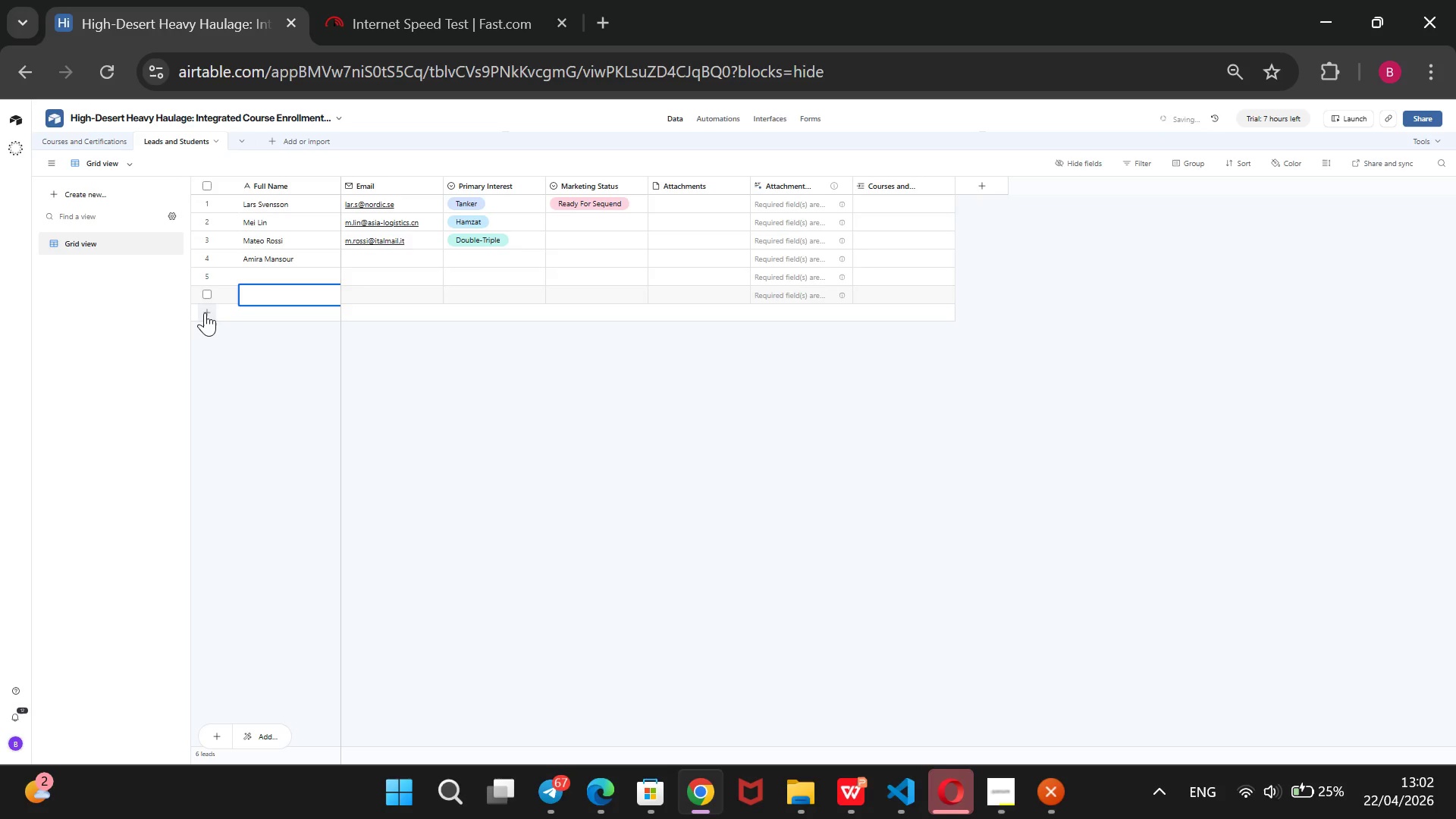 
left_click([203, 322])
 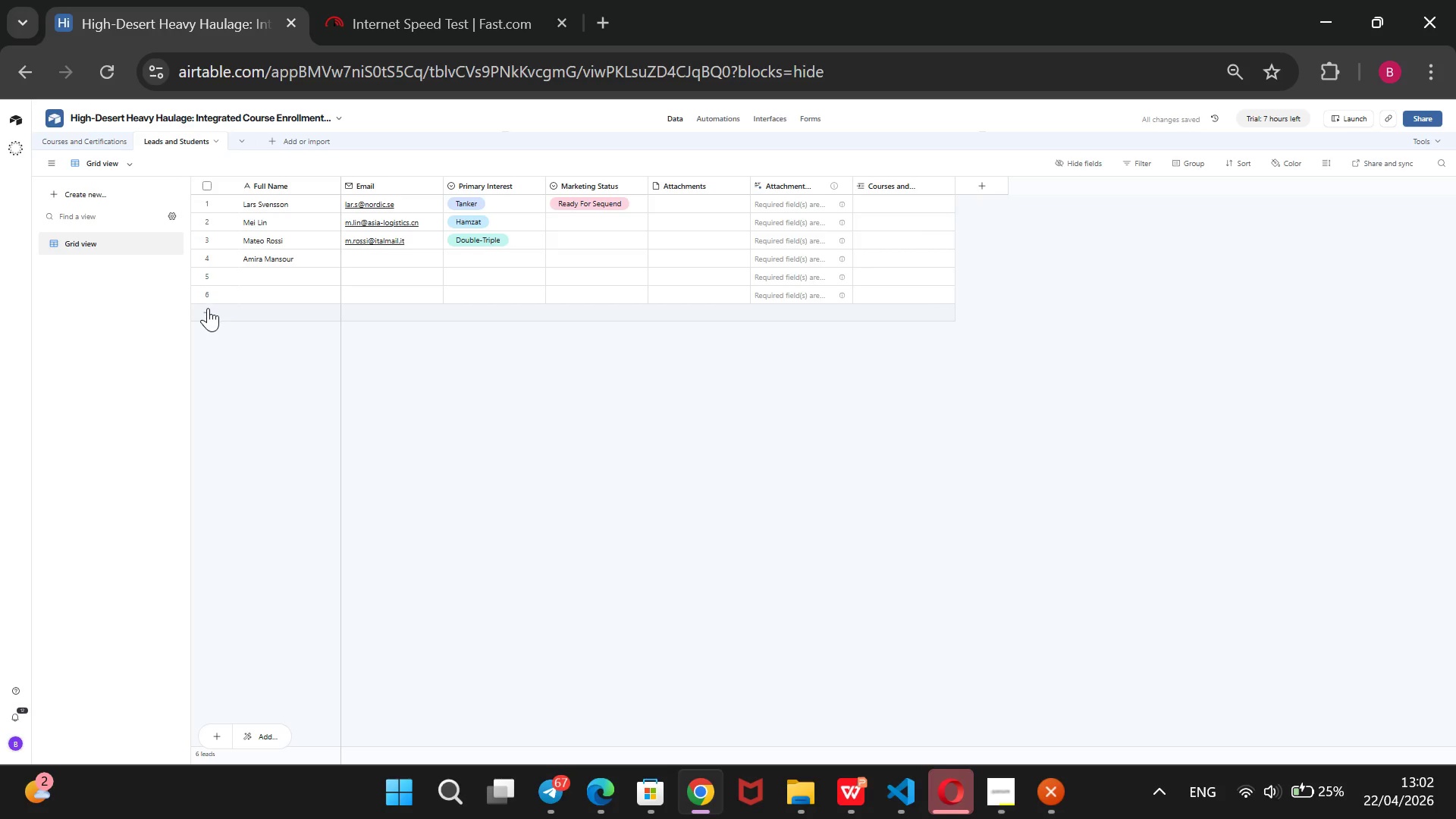 
left_click([208, 308])
 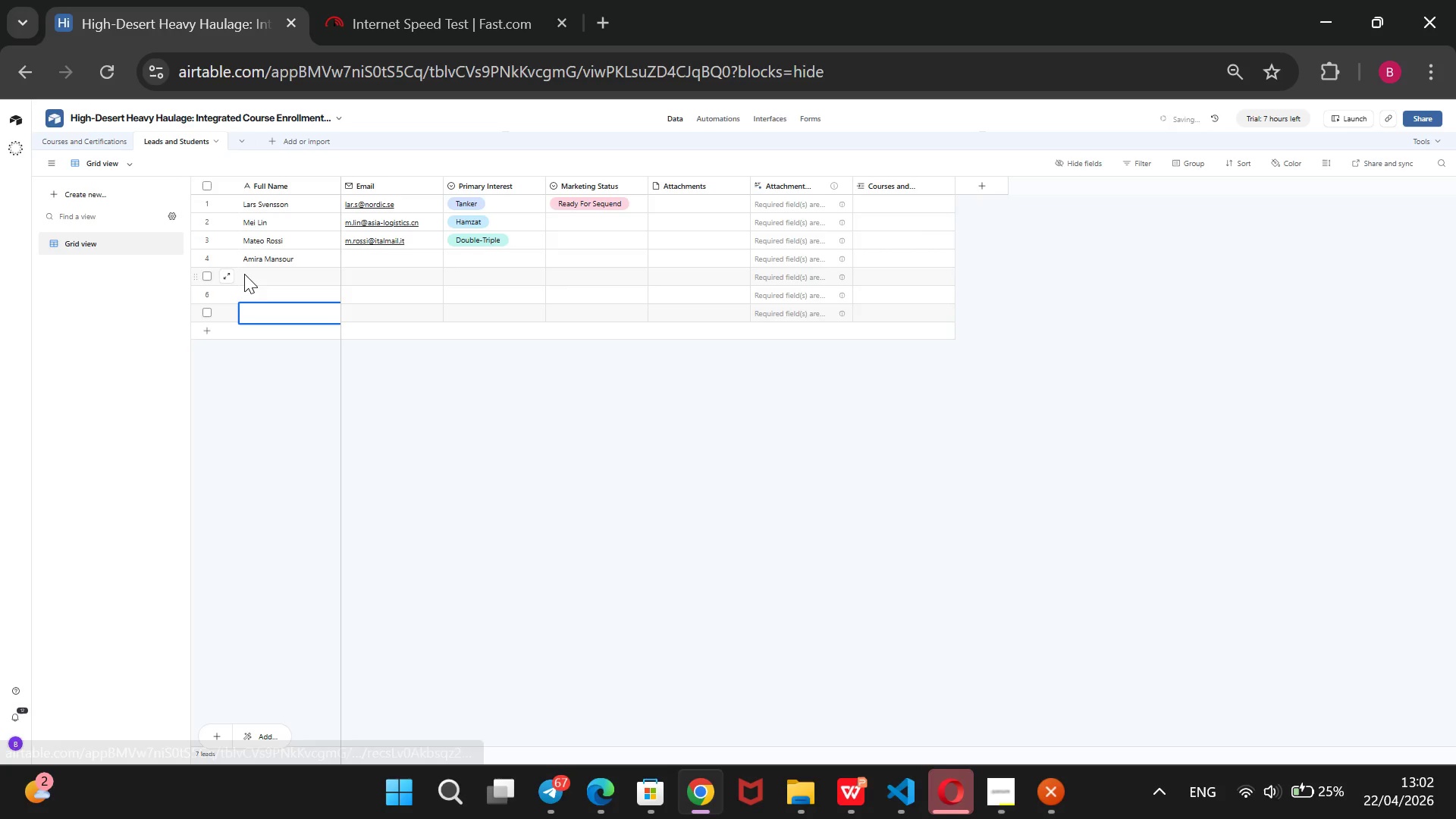 
left_click([244, 275])
 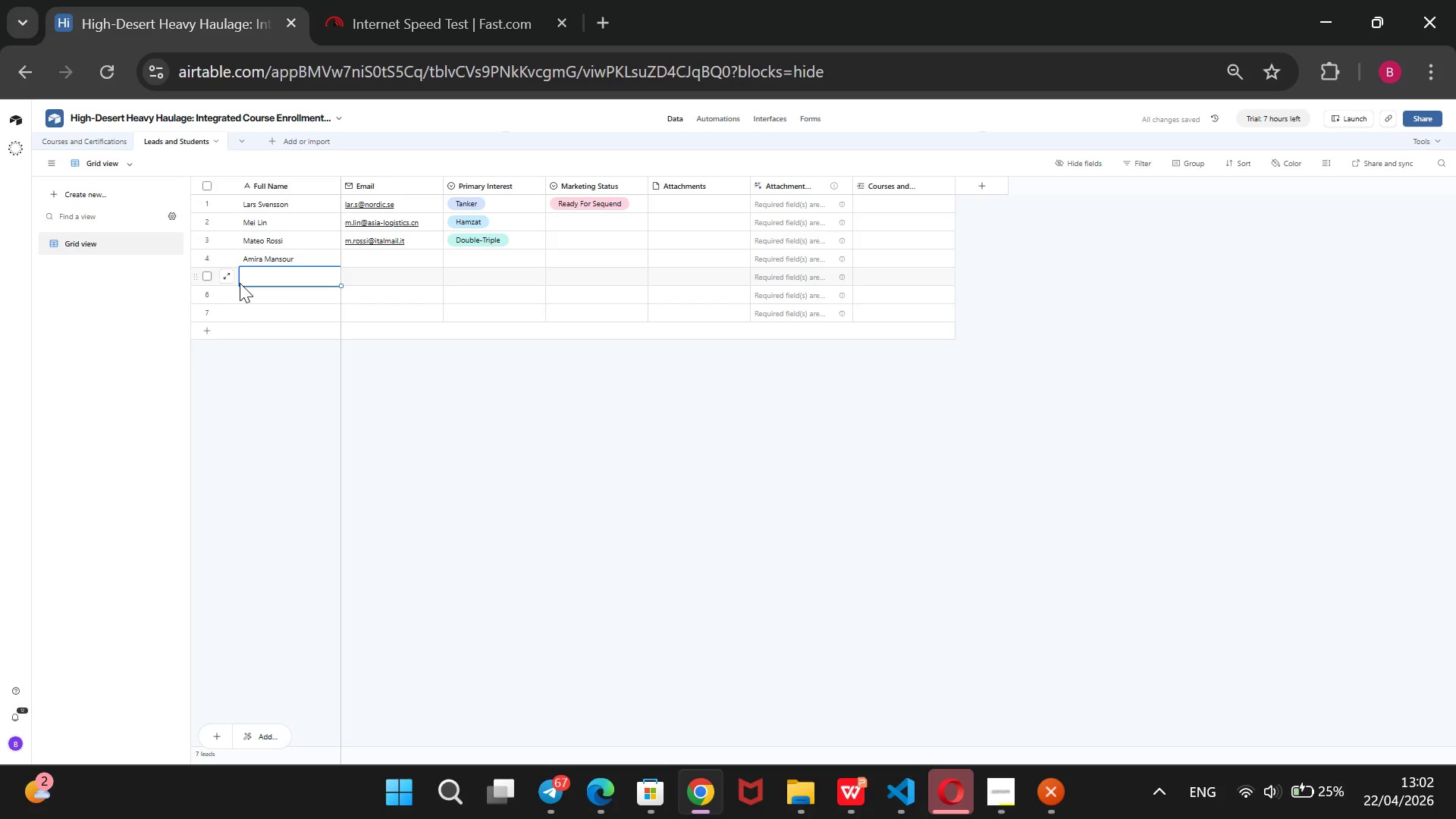 
key(CapsLock)
 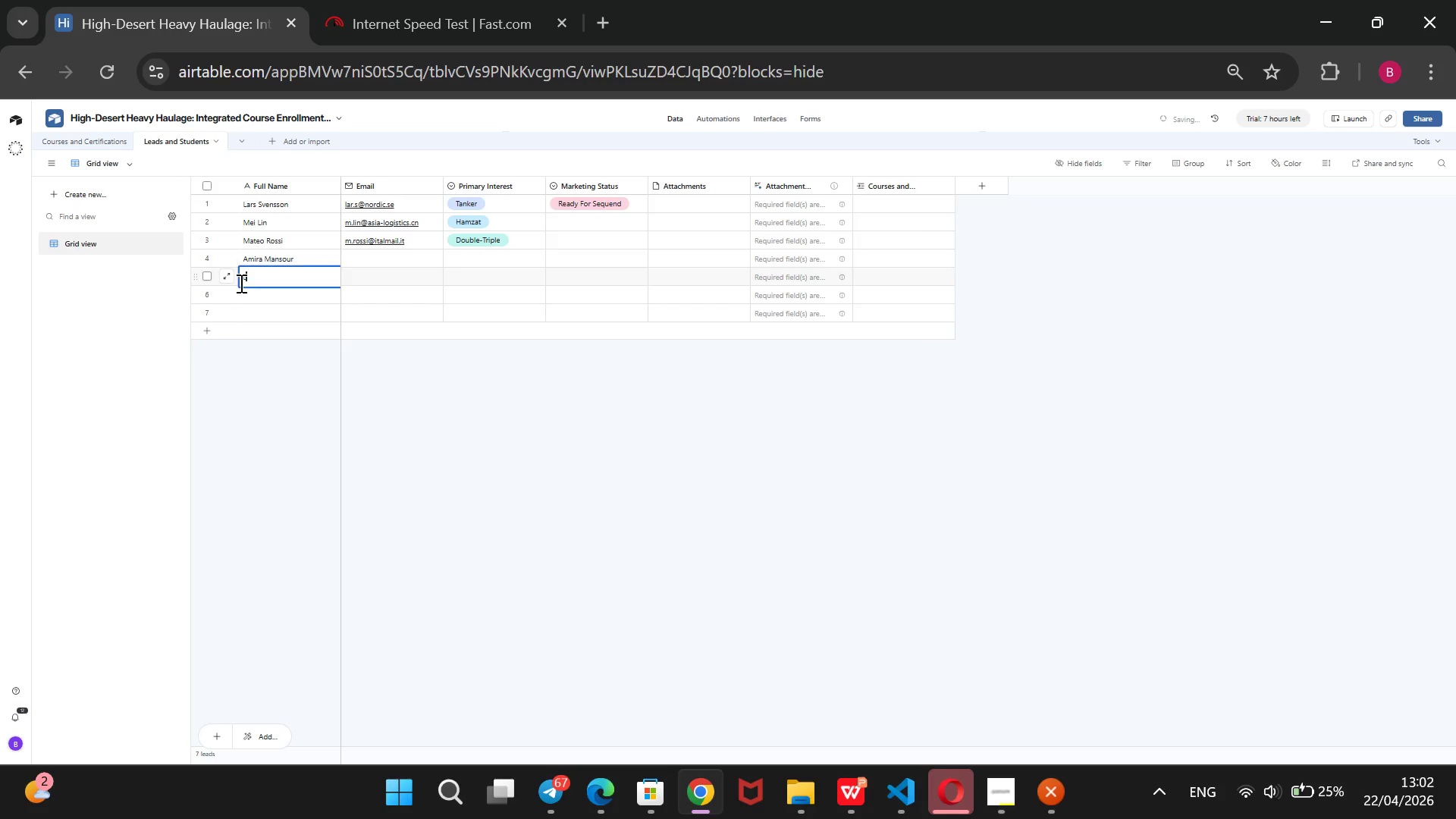 
key(L)
 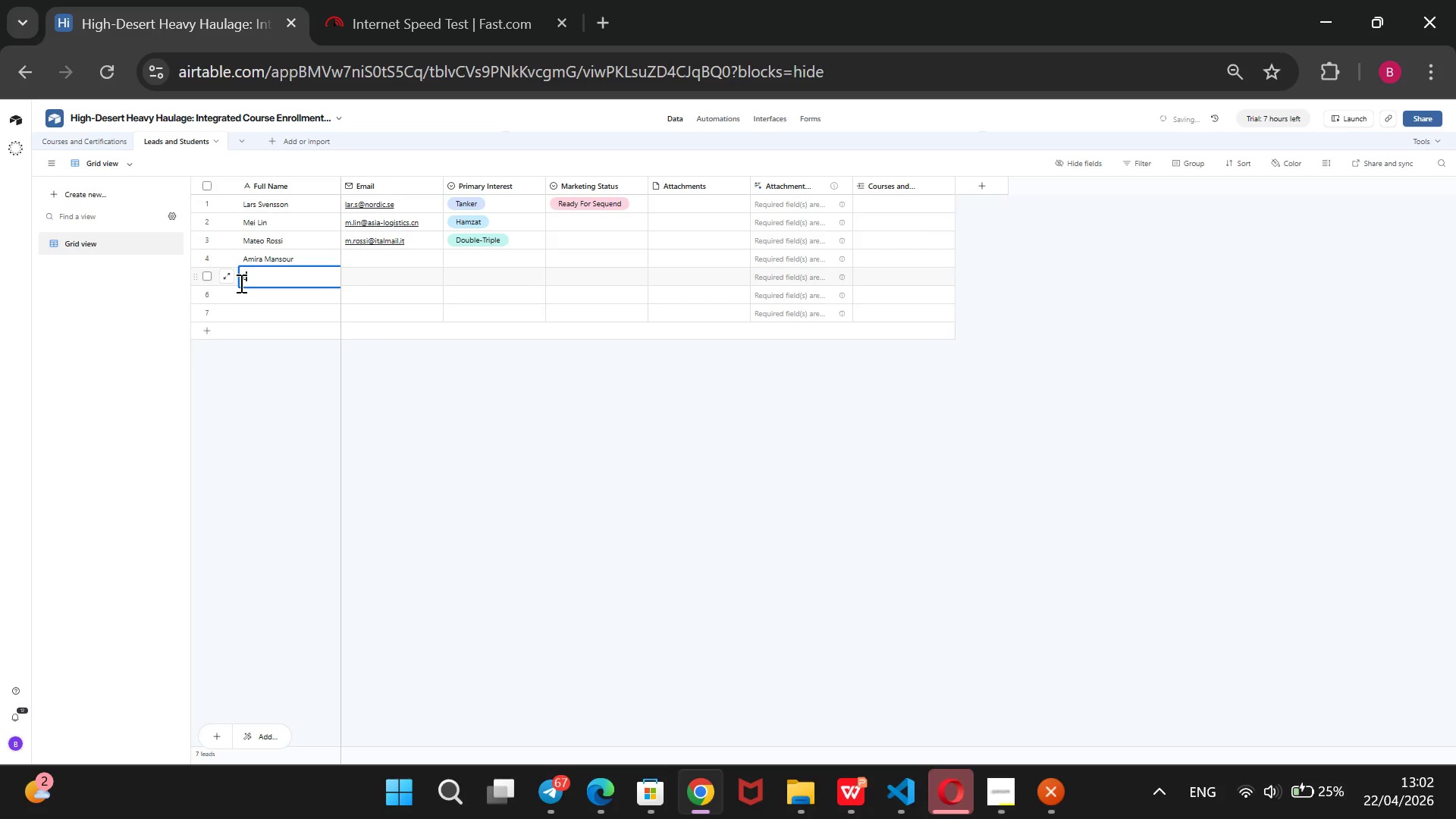 
key(CapsLock)
 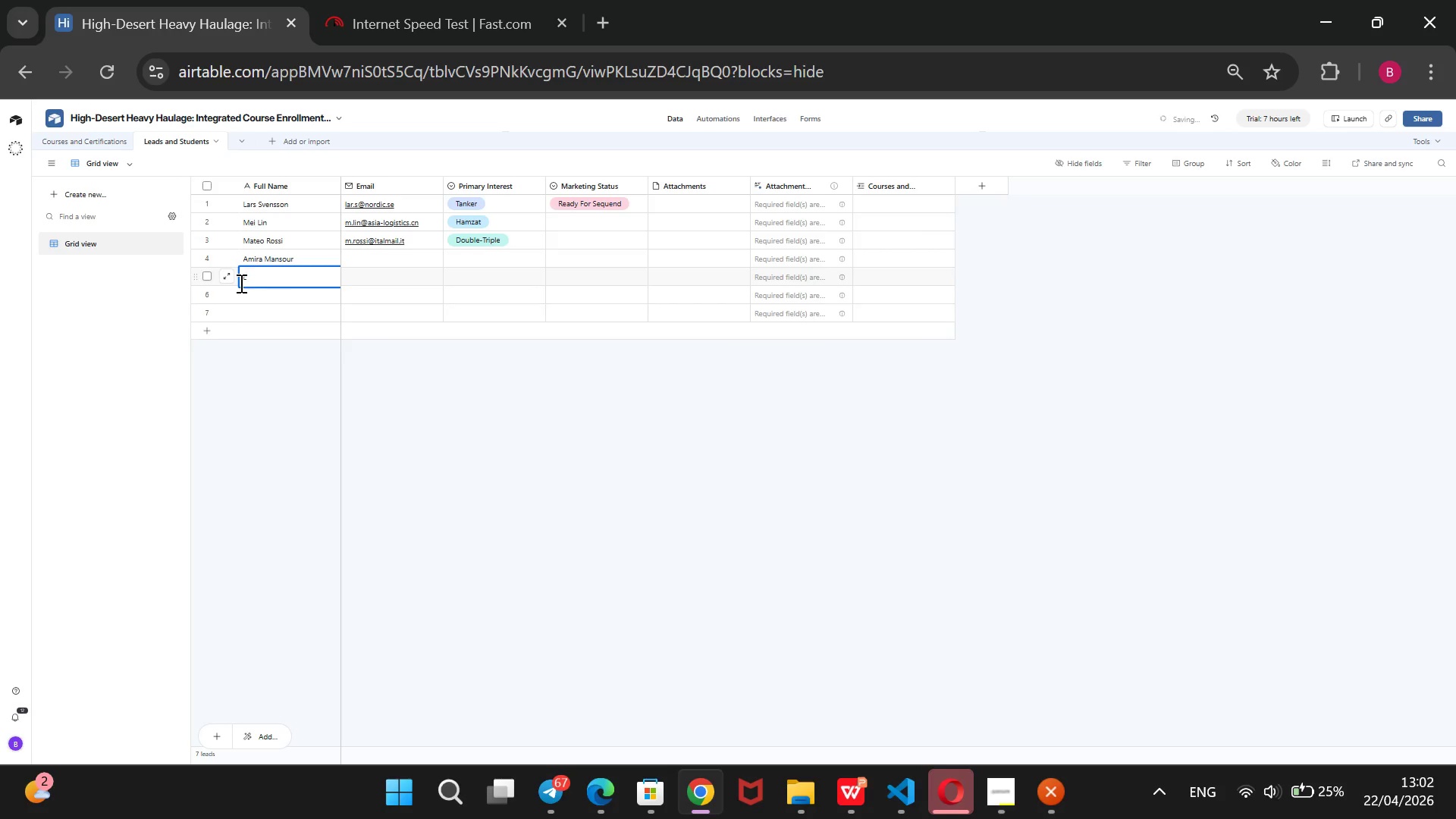 
key(Backspace)
 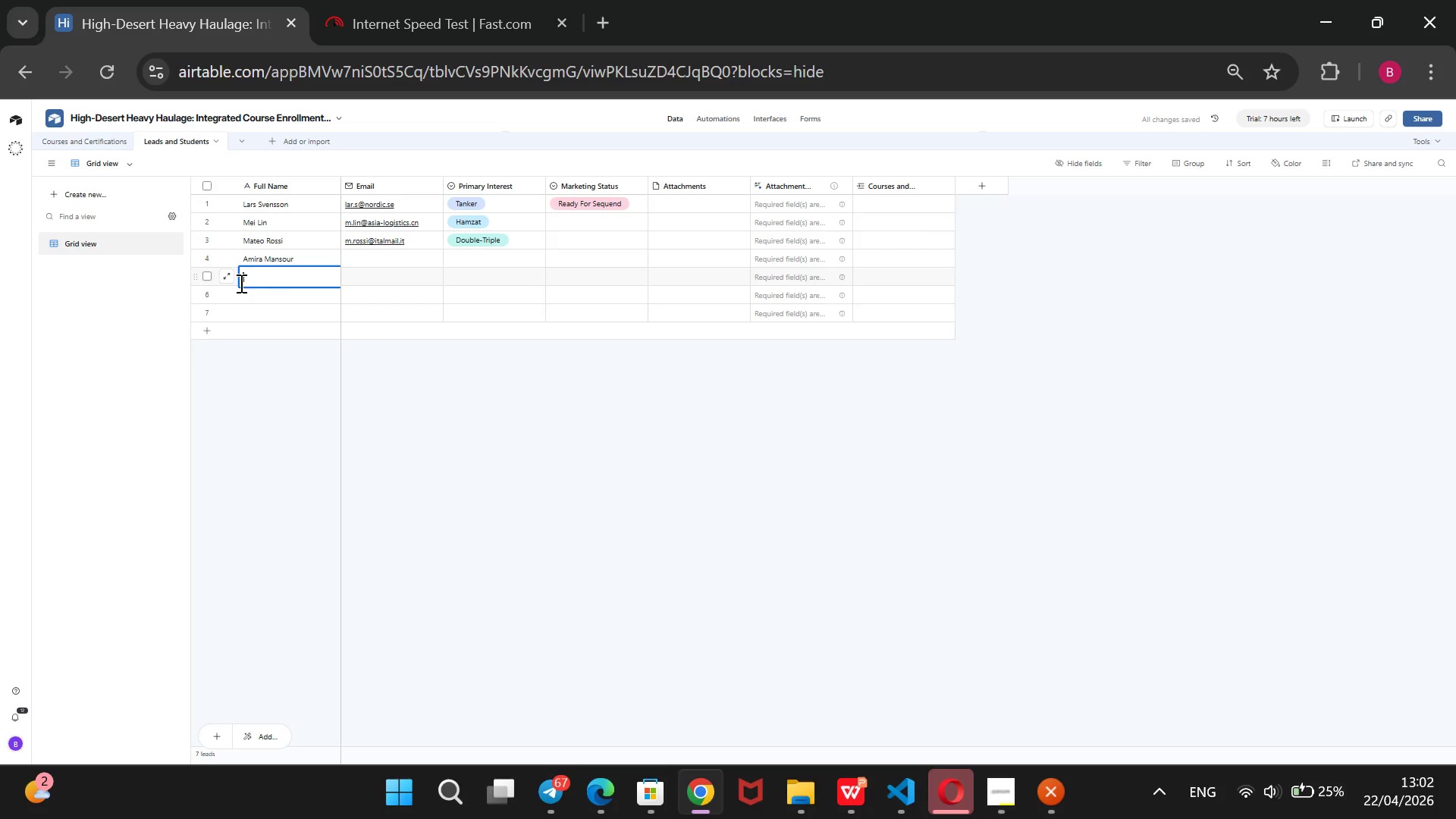 
key(K)
 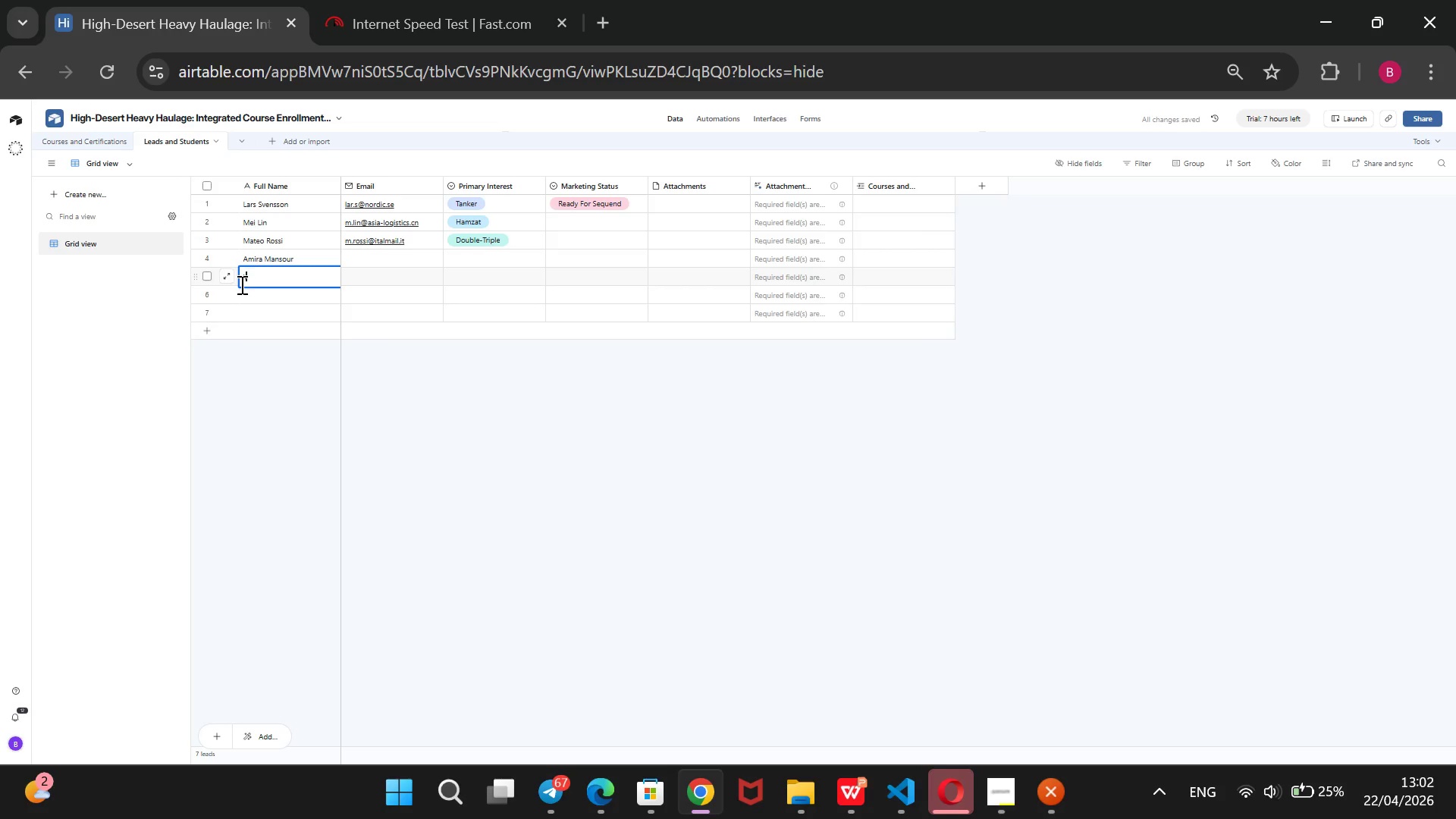 
key(Backspace)
 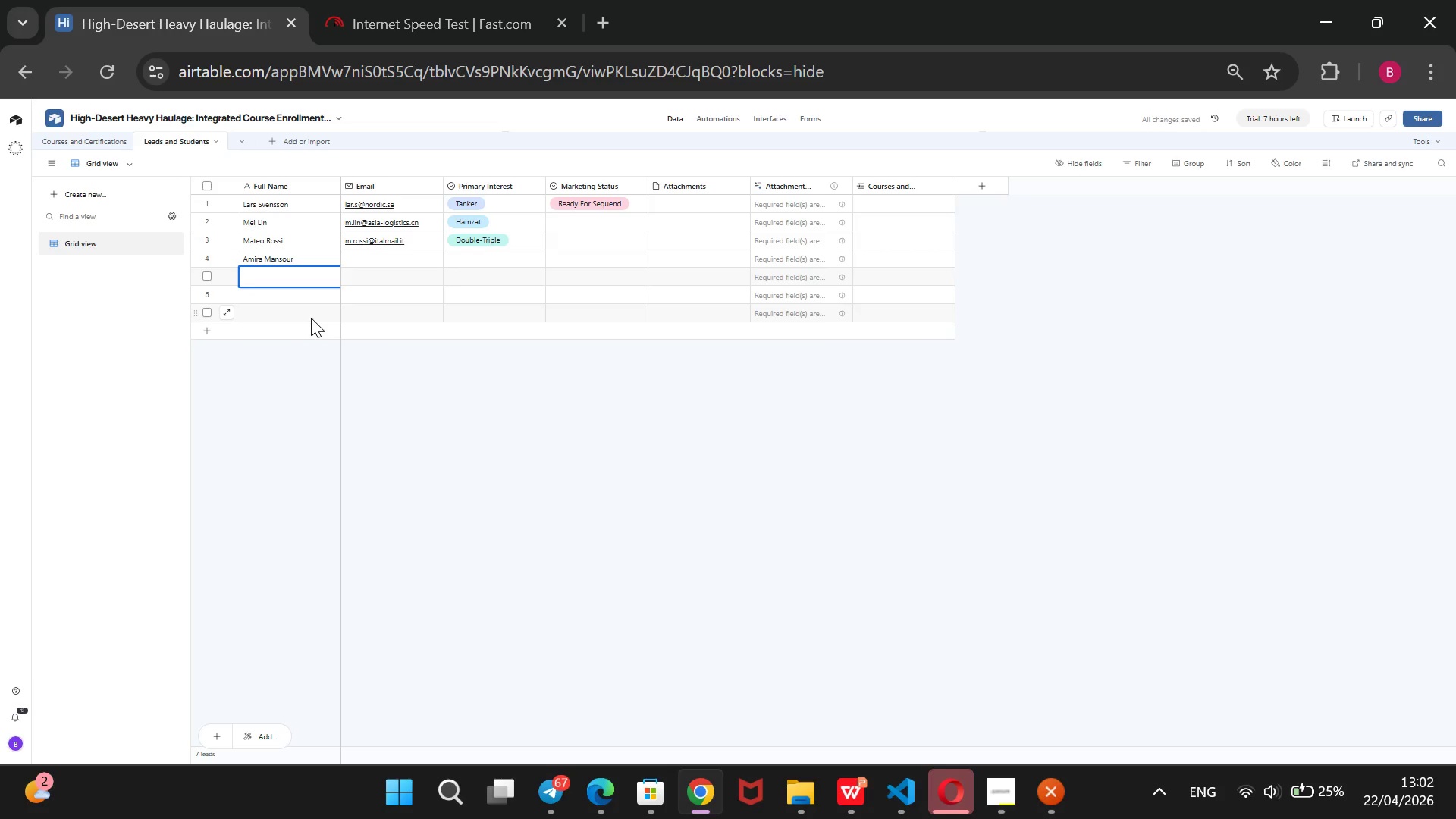 
type(Klaus Muller)
 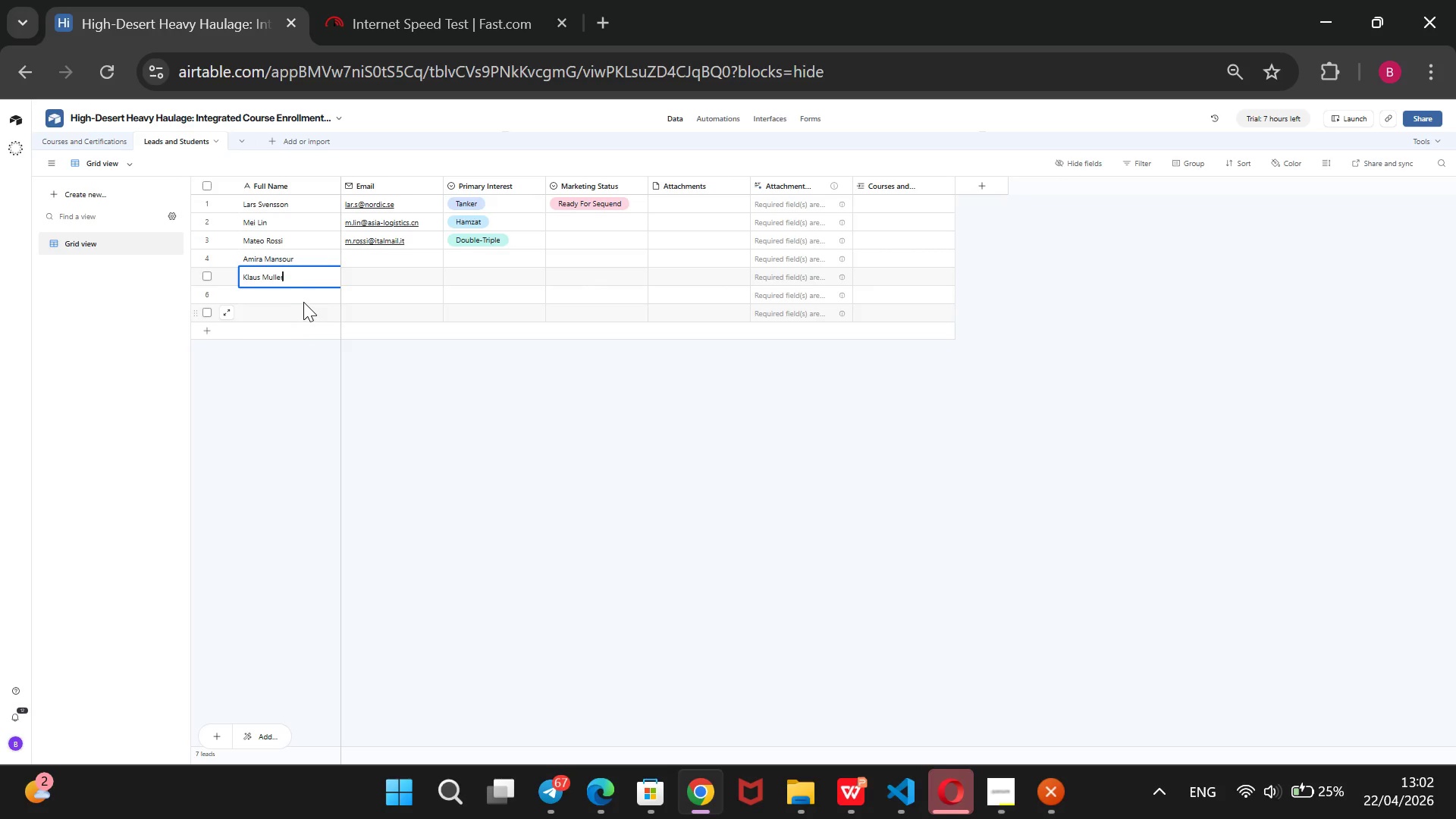 
left_click([301, 299])
 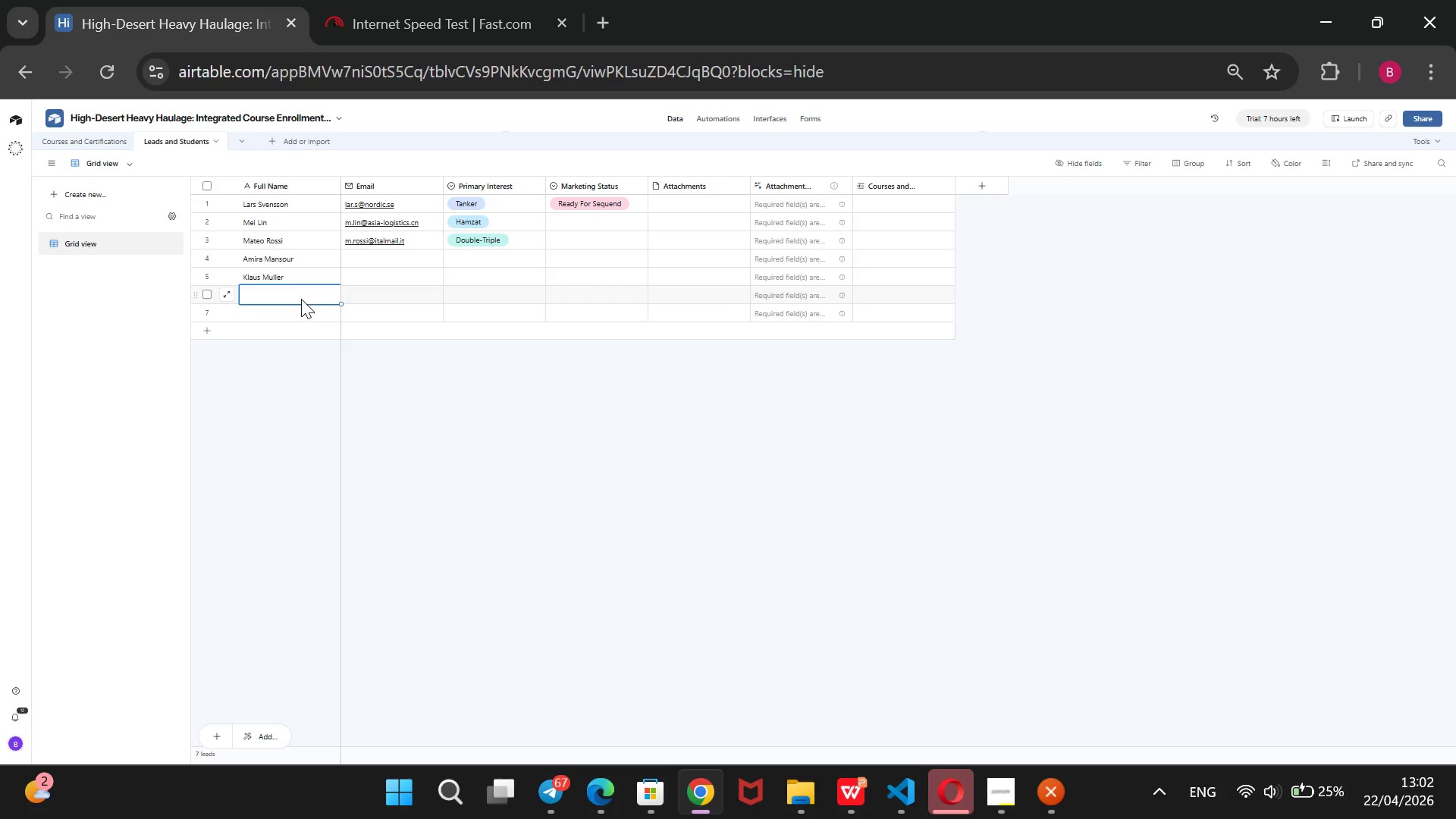 
type(Elena Petrova)
 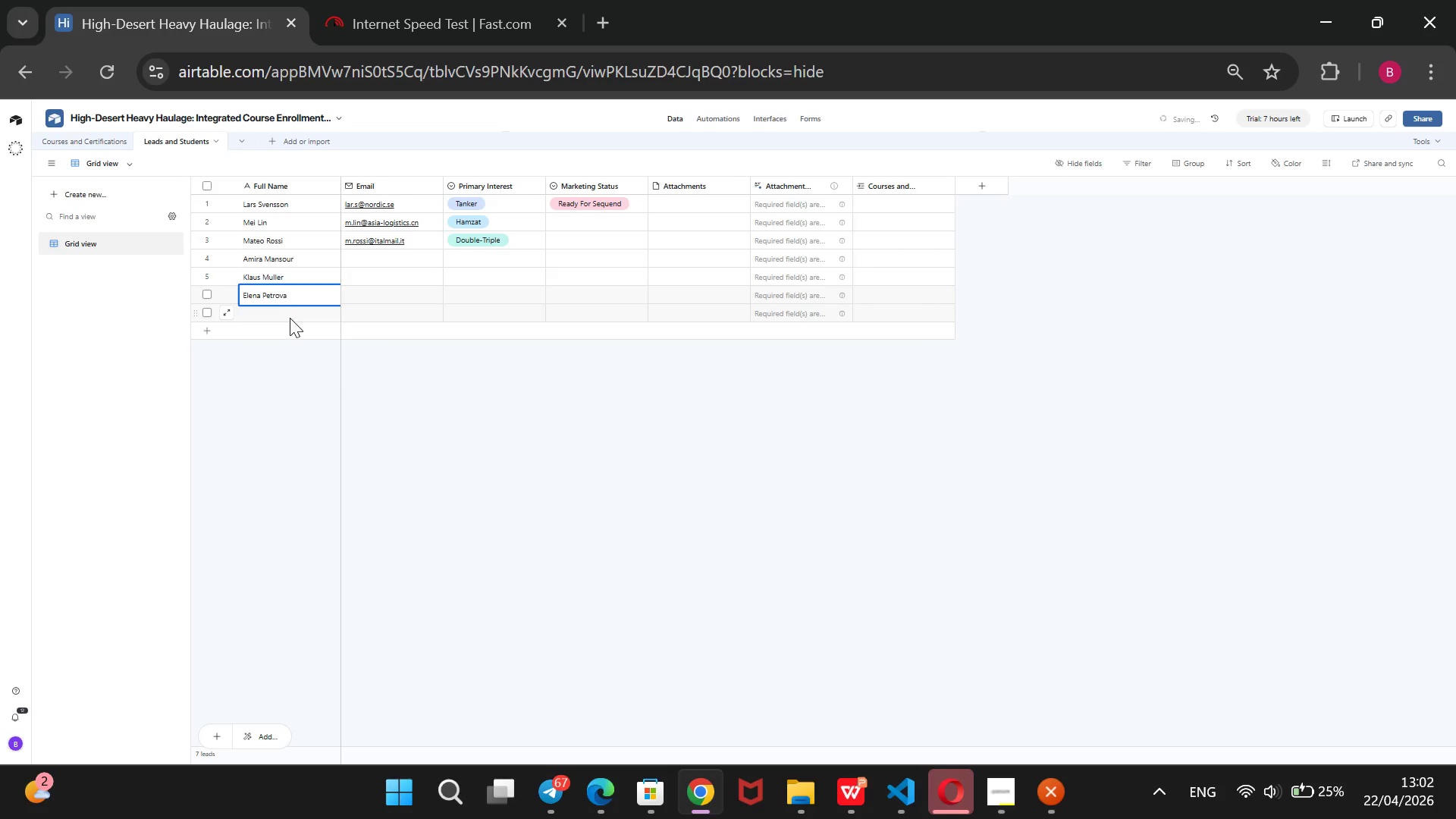 
left_click([290, 318])
 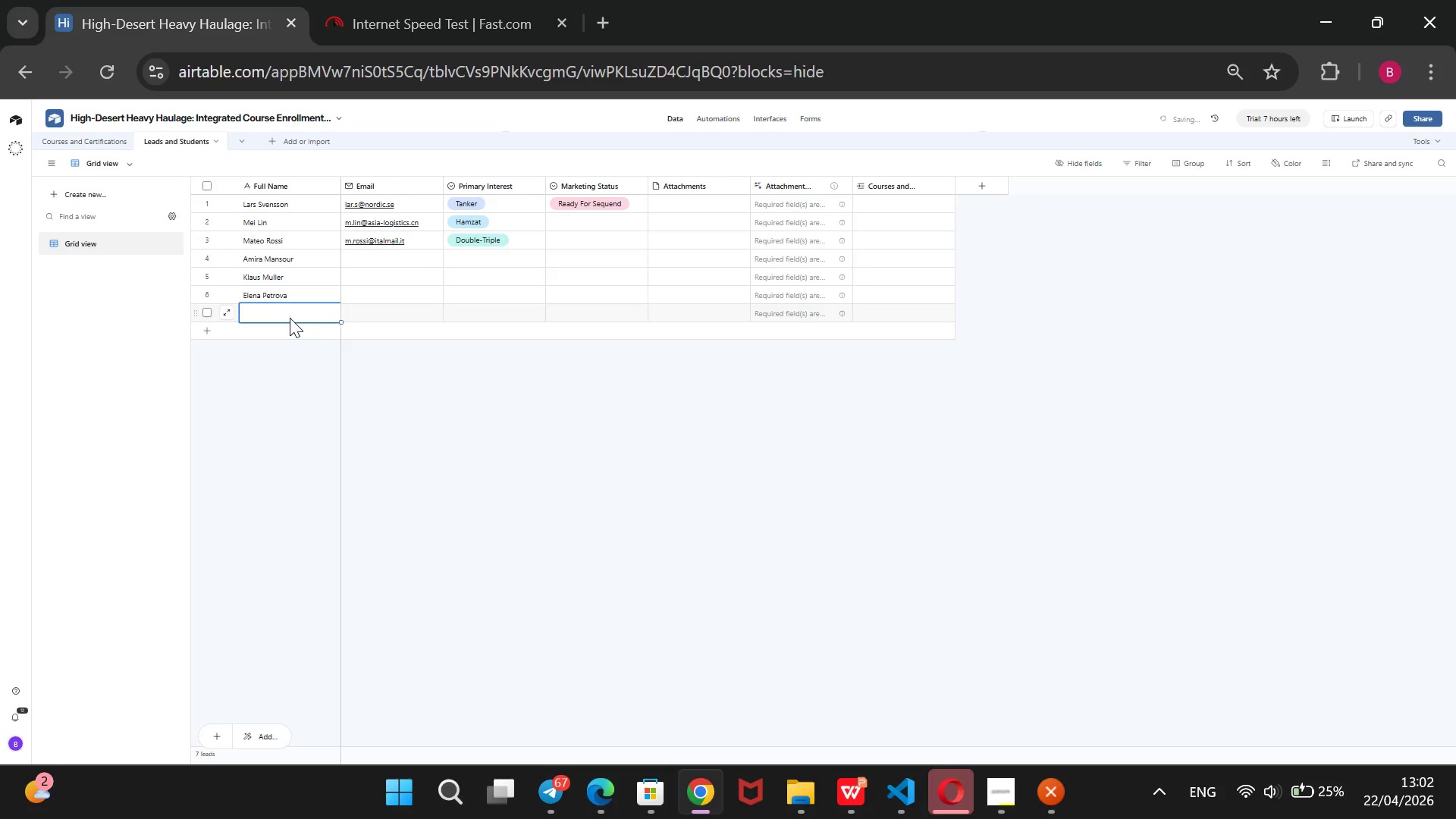 
type(Yuki Tanka)
 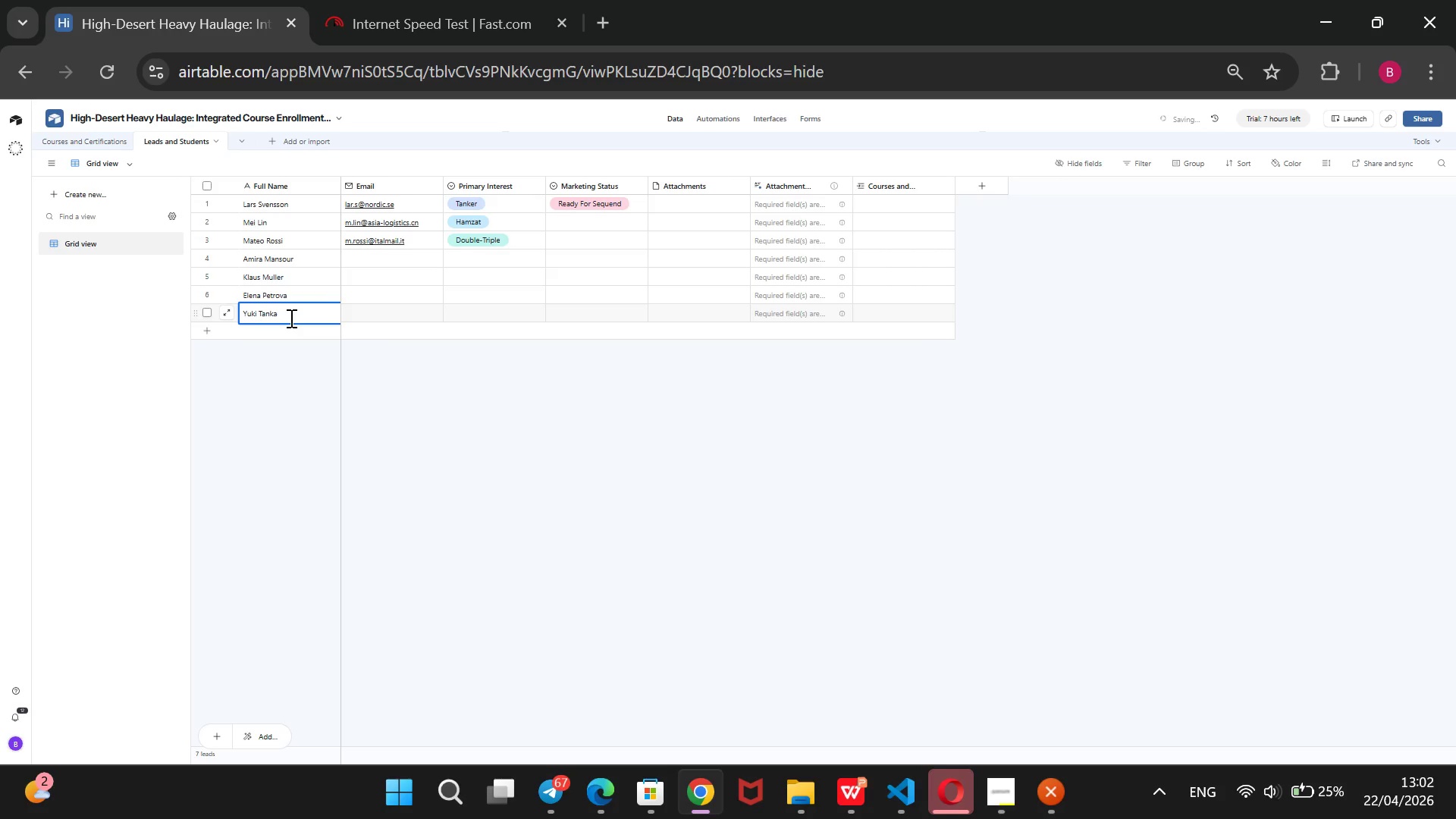 
key(Backspace)
key(Backspace)
type(aka)
 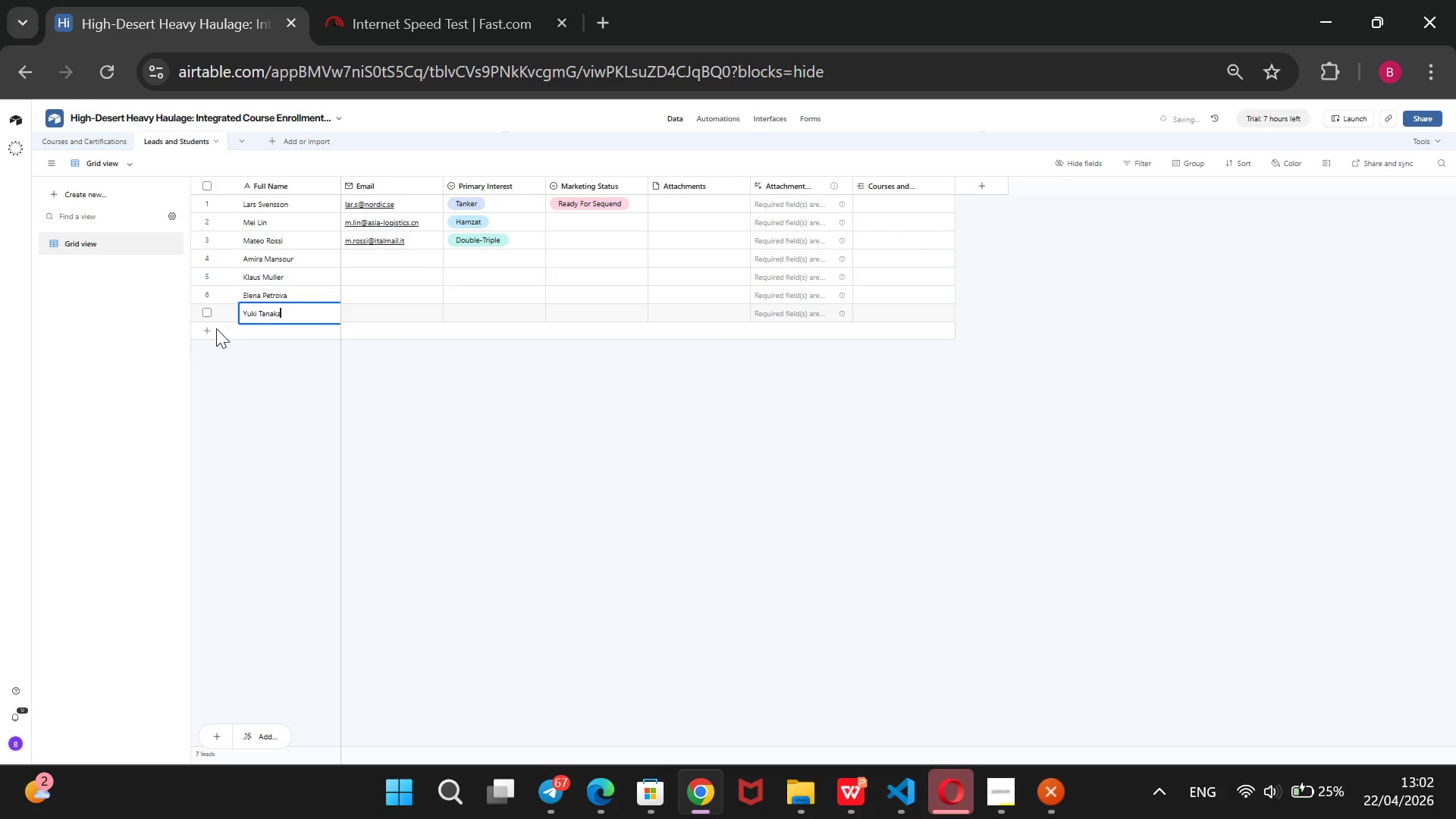 
left_click([212, 330])
 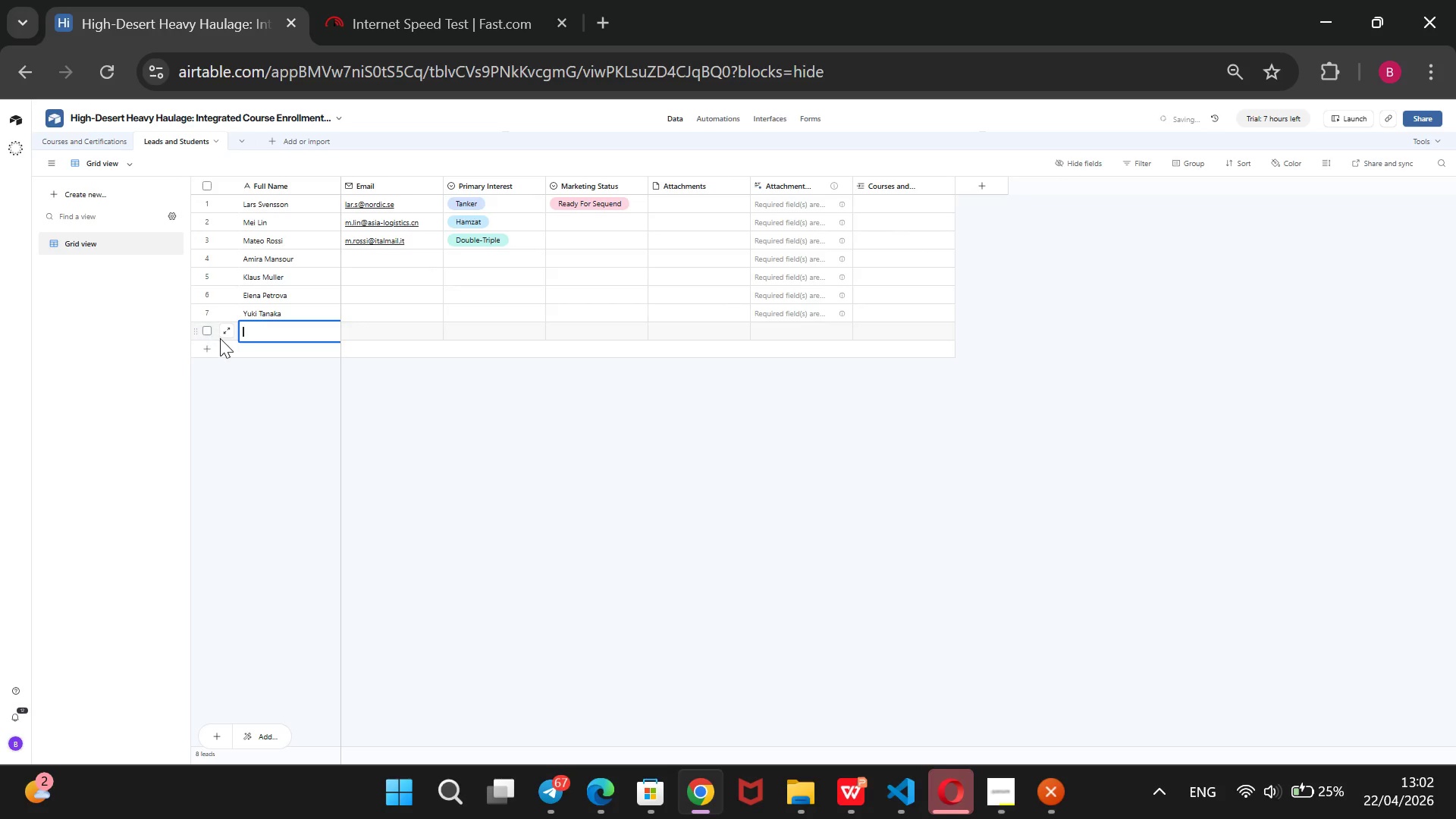 
type(Arjun sig)
 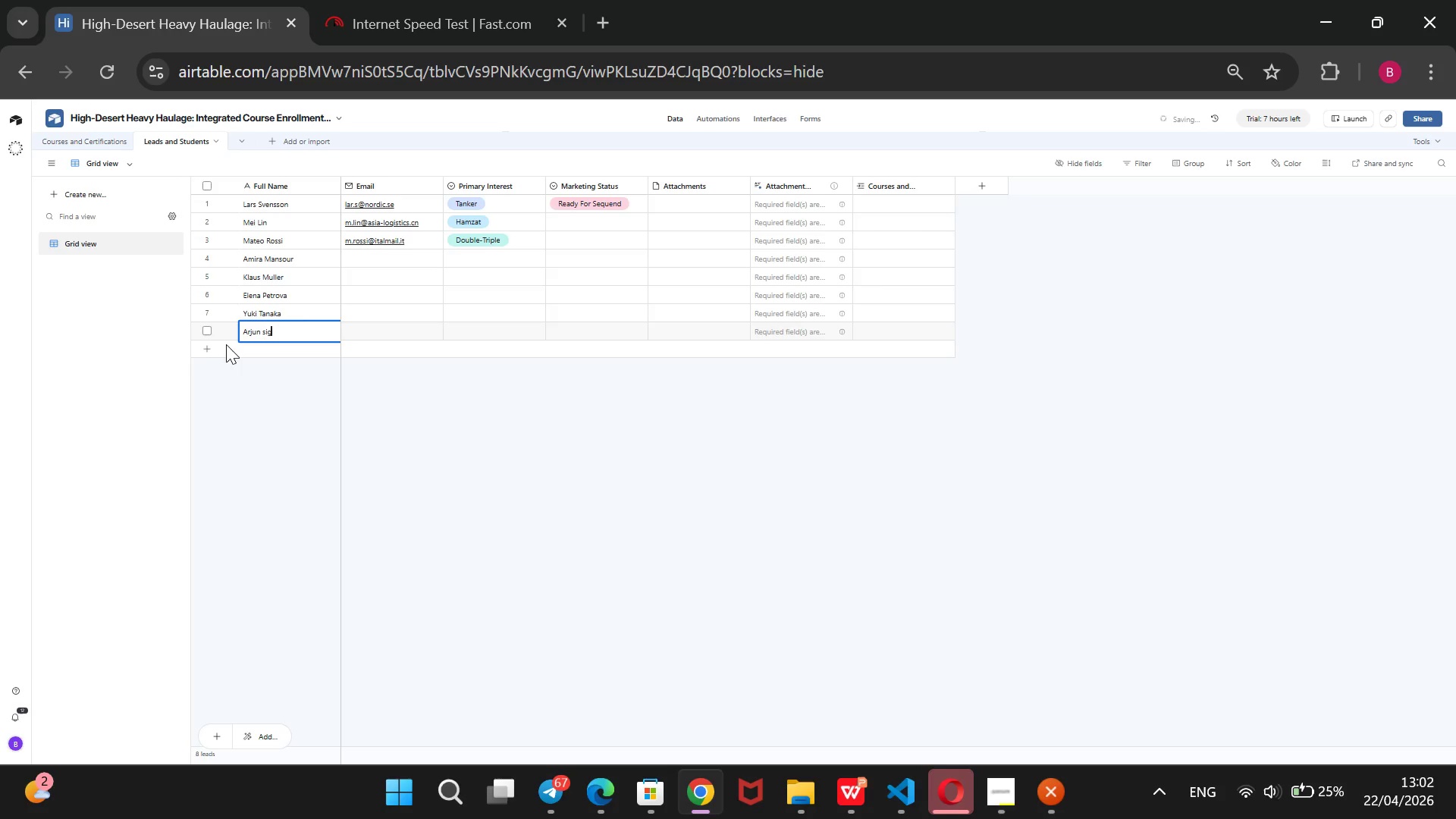 
key(Backspace)
type(ngh)
 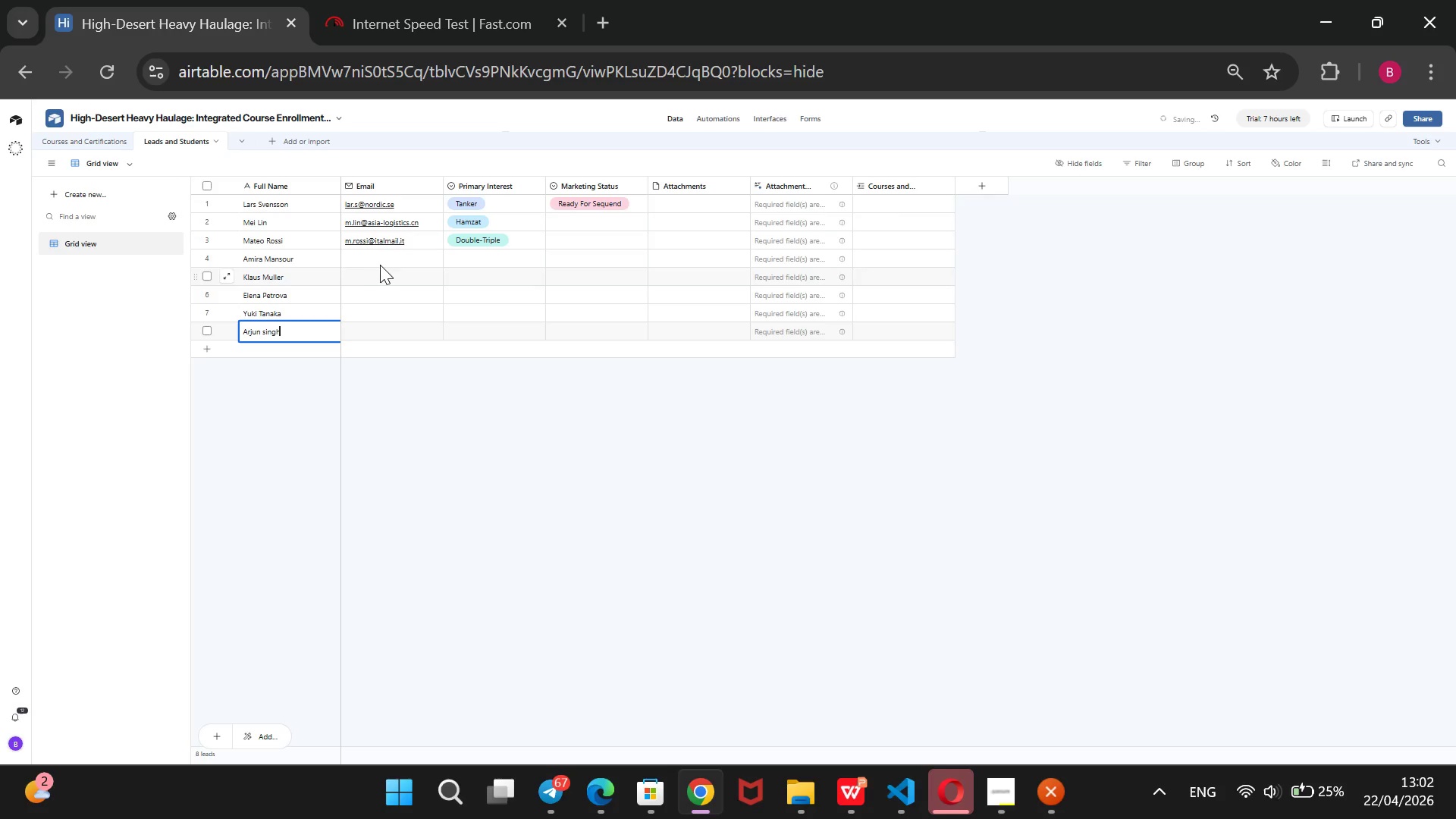 
left_click([381, 256])
 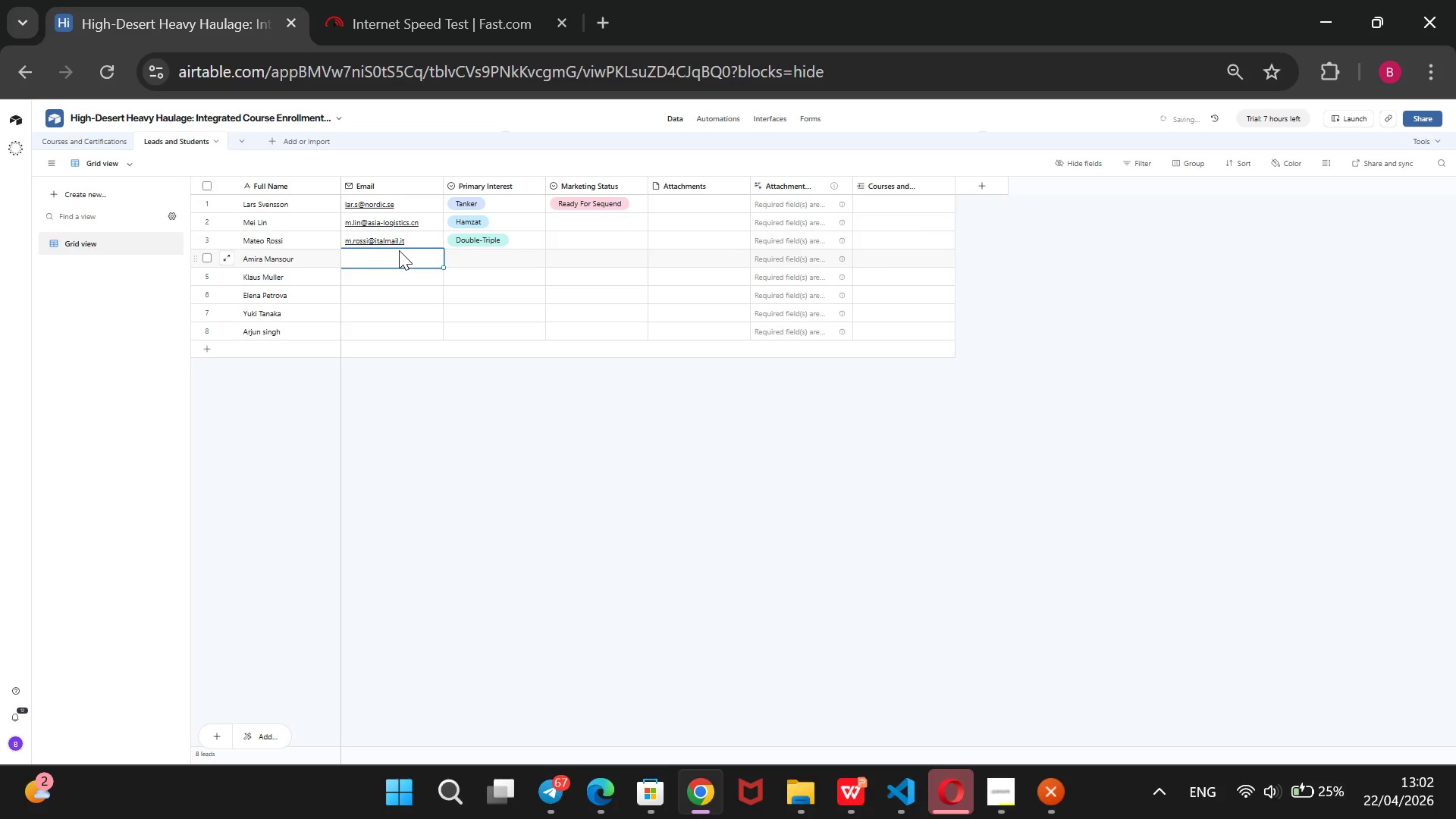 
type(a.mansour~cairo-haul.eg)
 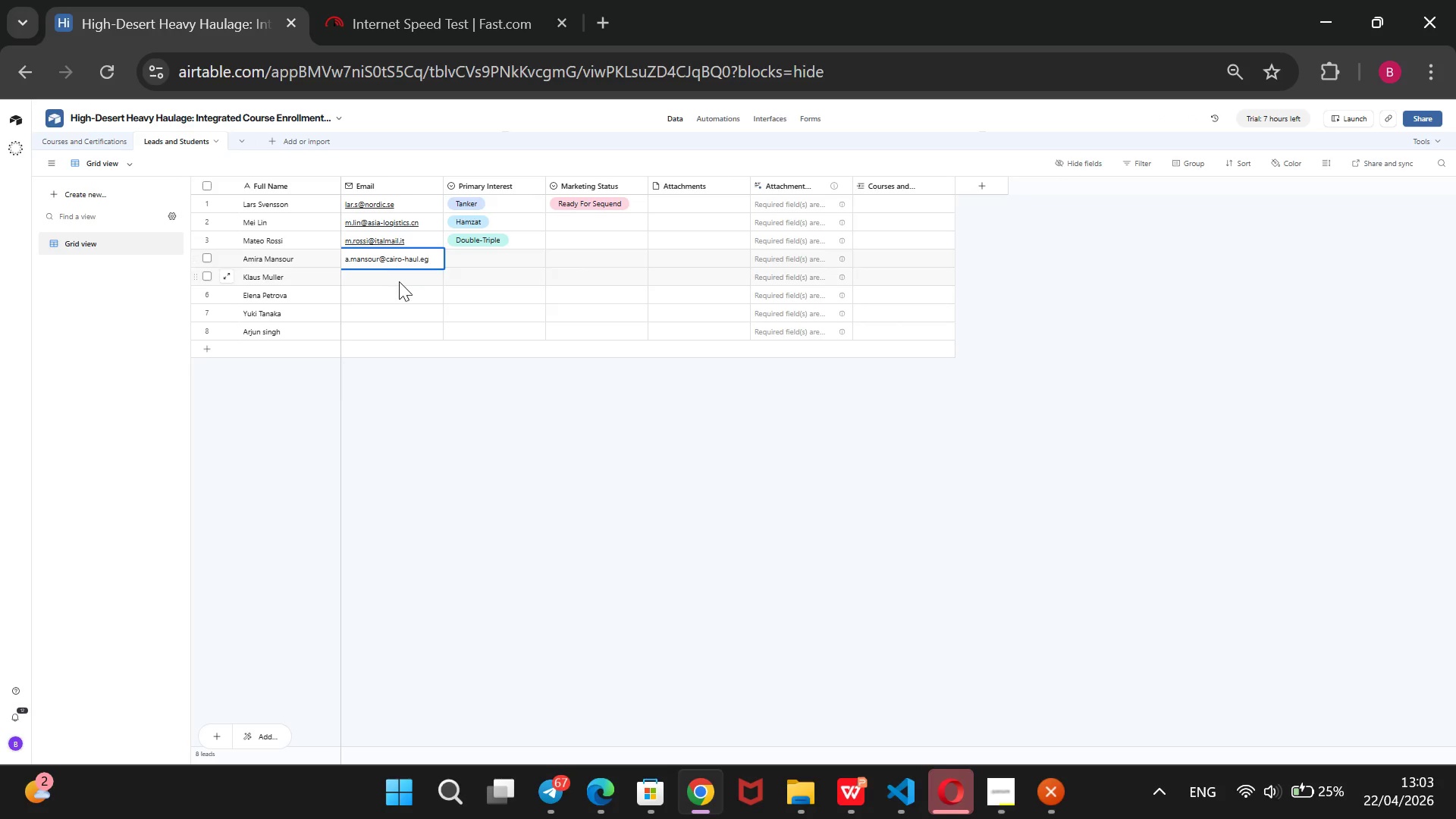 
left_click([398, 282])
 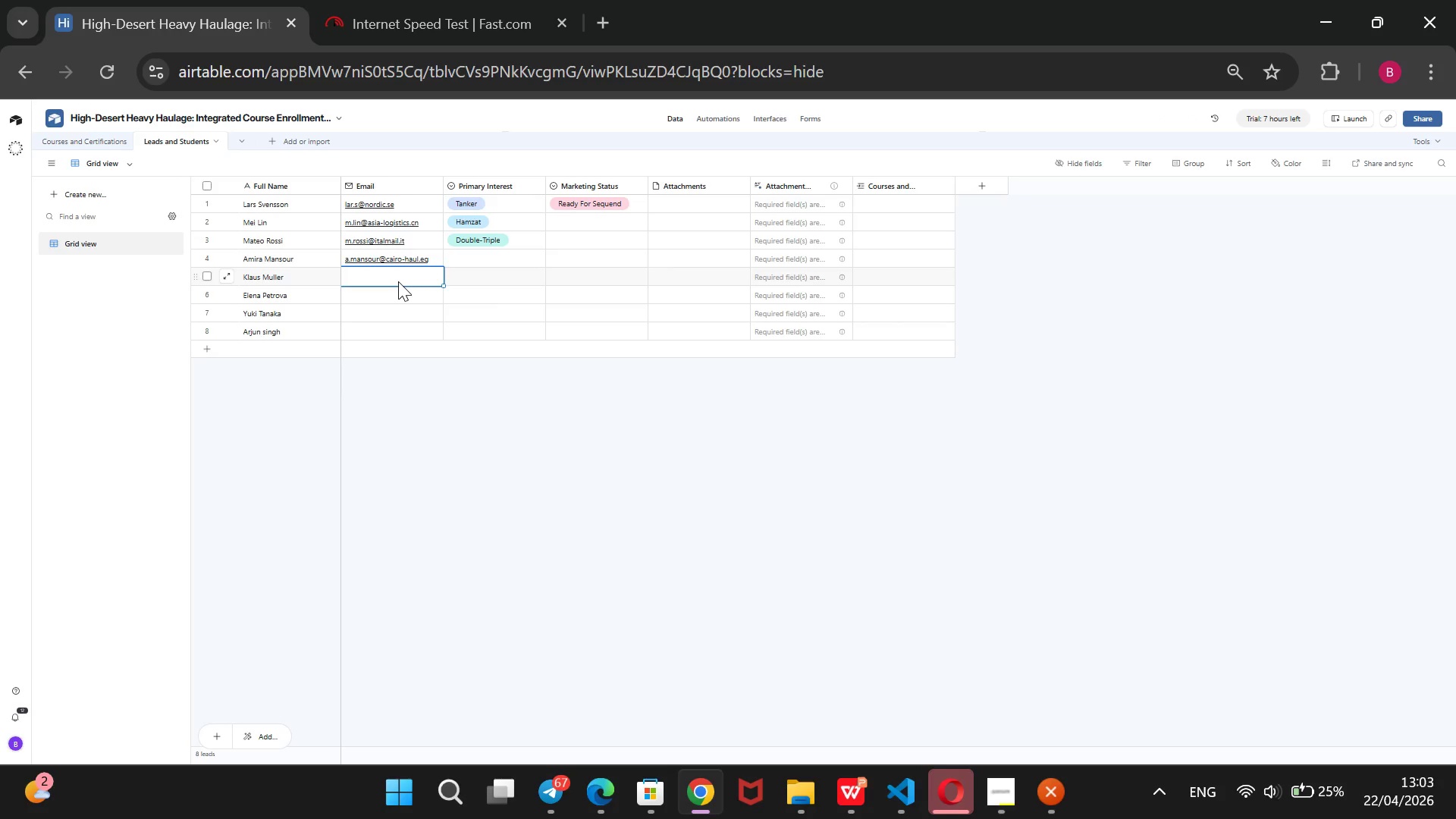 
key(K)
 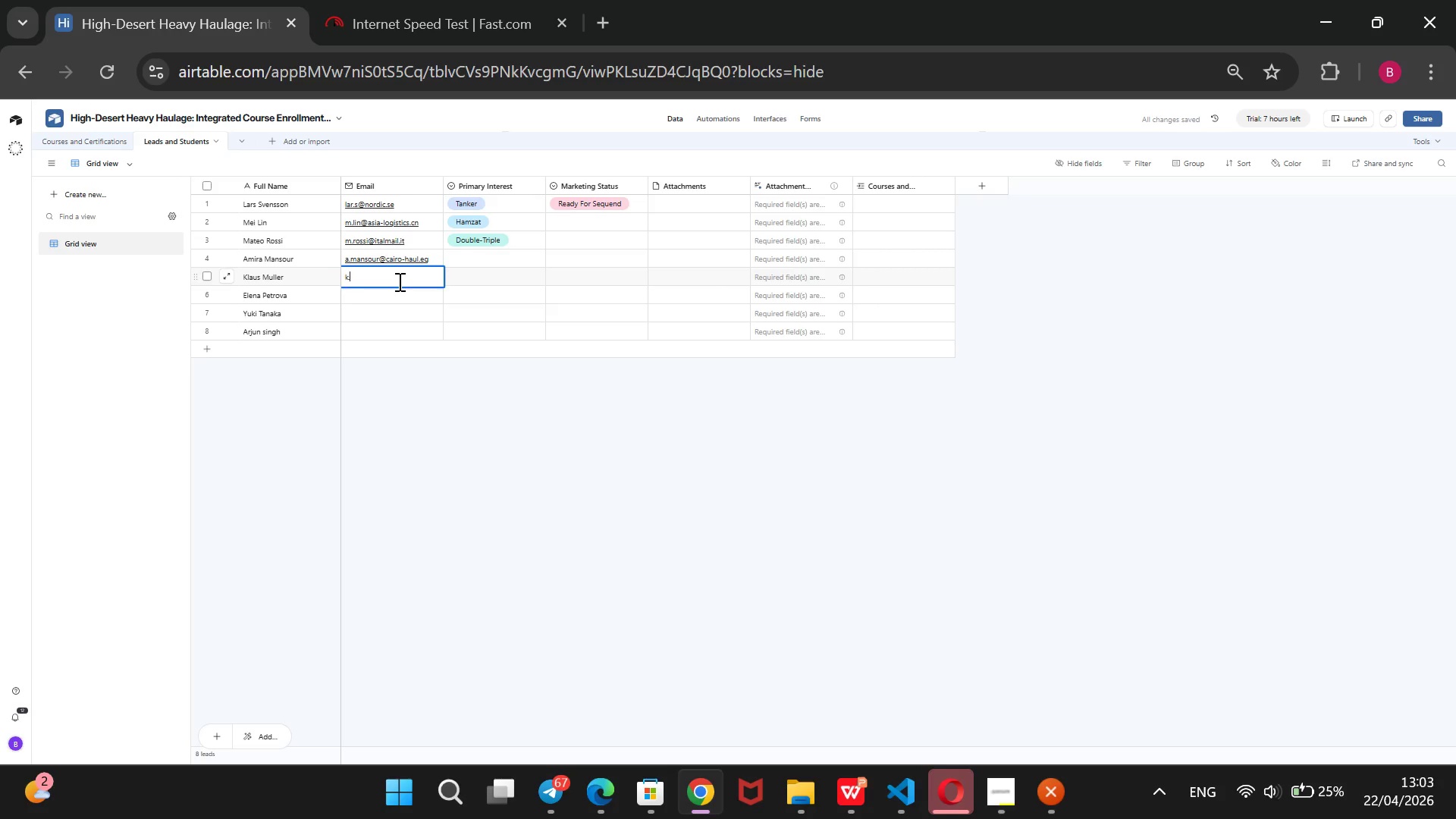 
key(Period)
 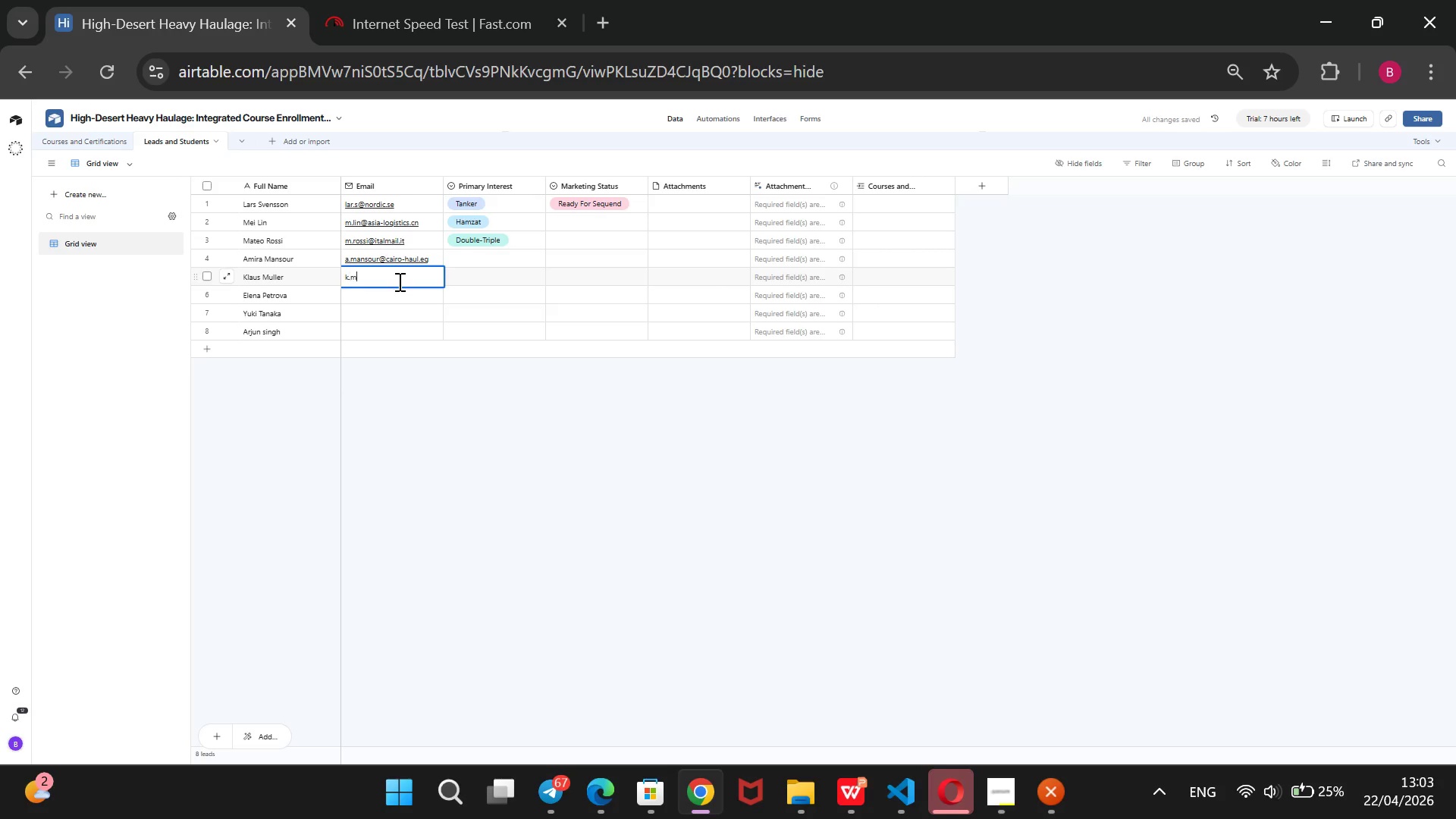 
key(M)
 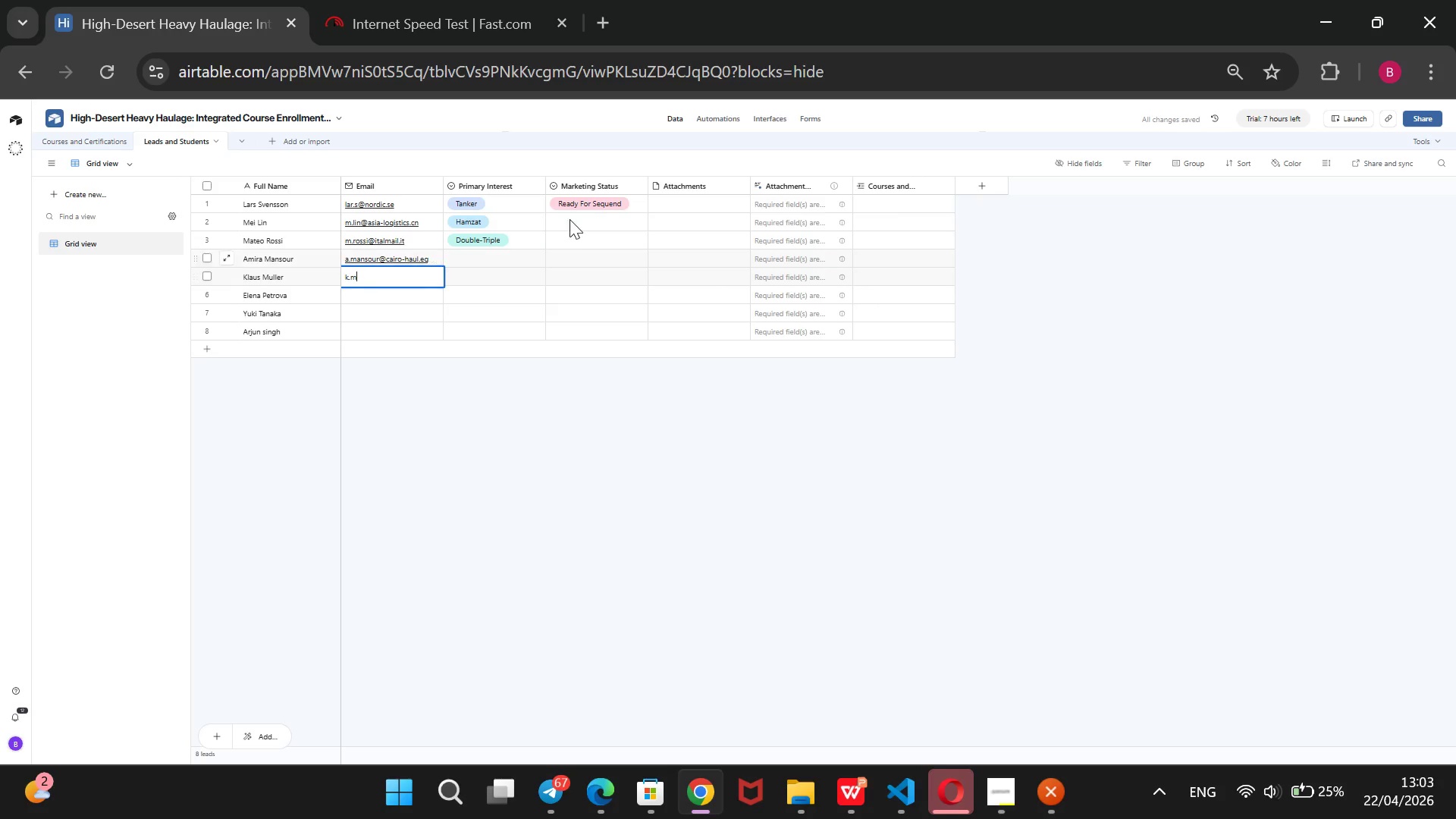 
type(uller~berlin-trans.de)
 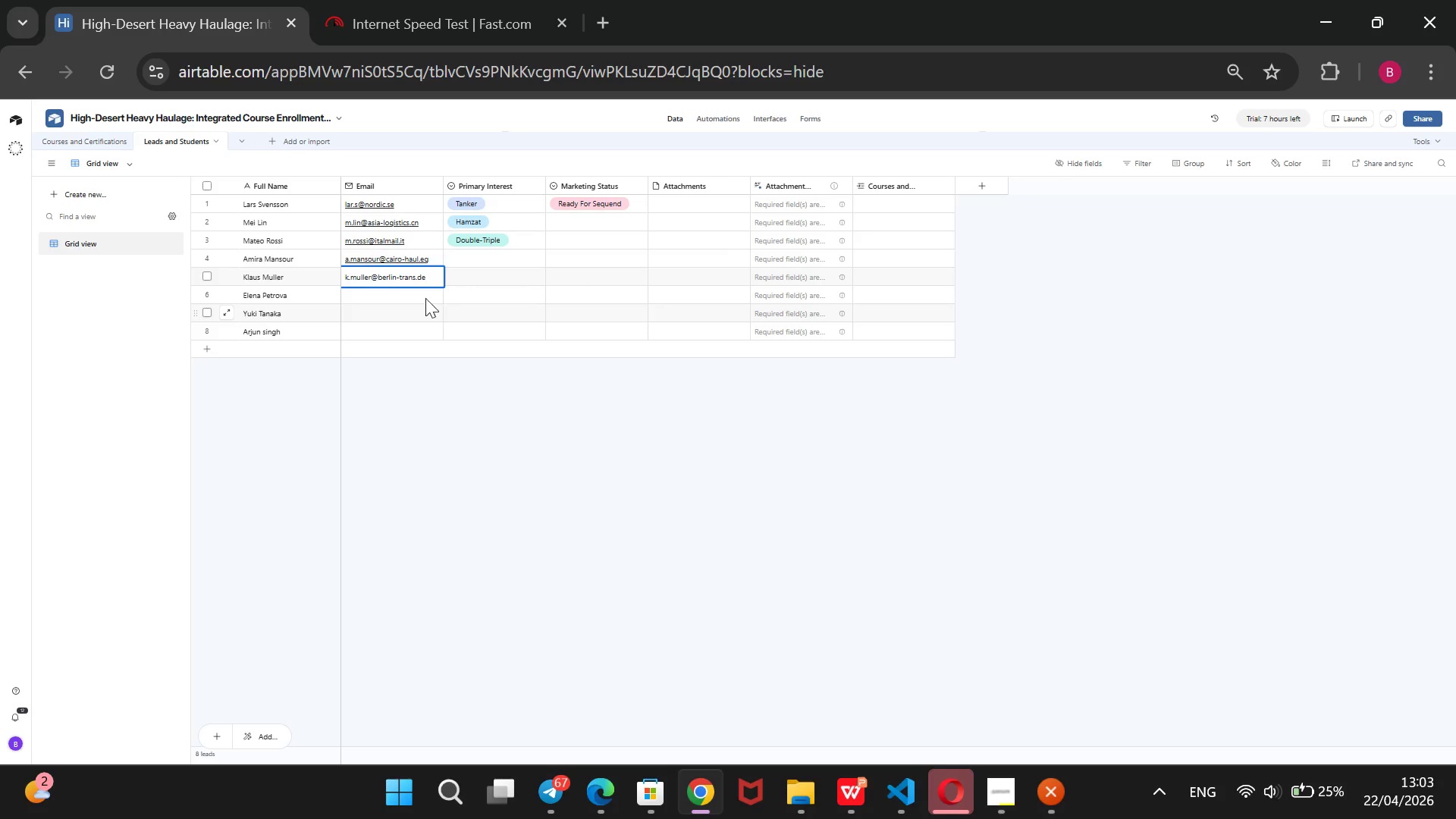 
left_click([421, 290])
 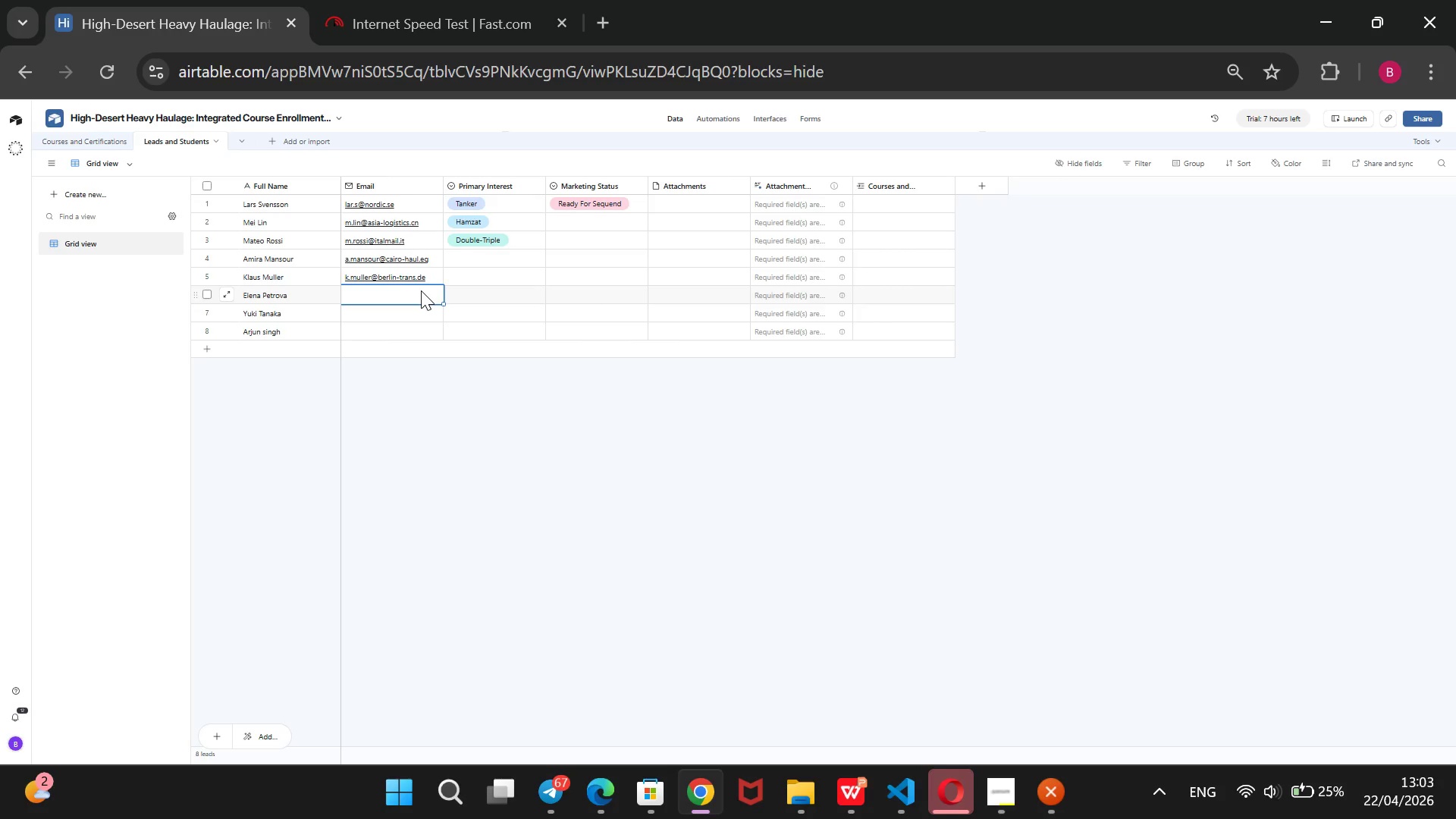 
wait(20.56)
 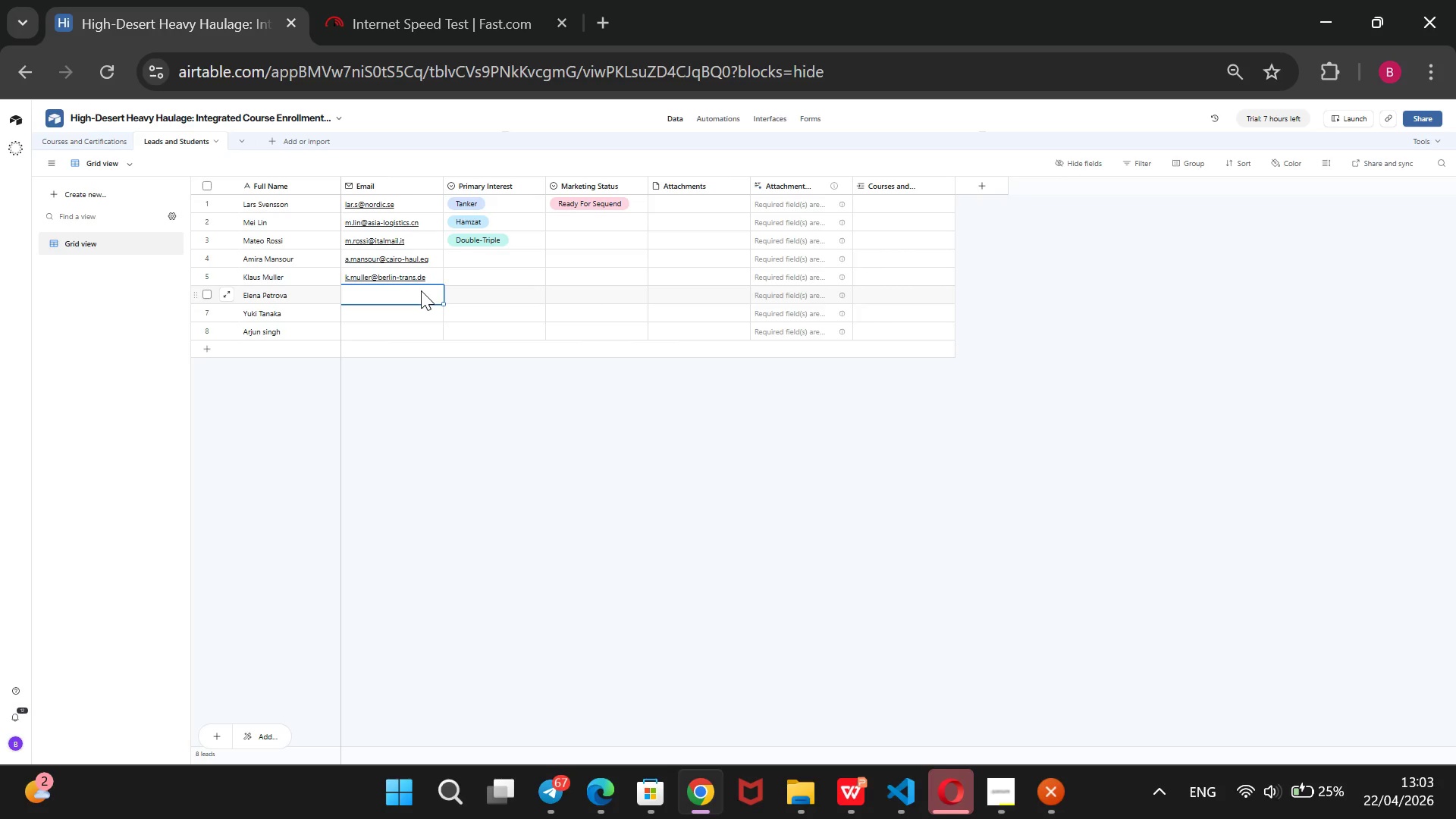 
type(e.petrova~volga.ru)
 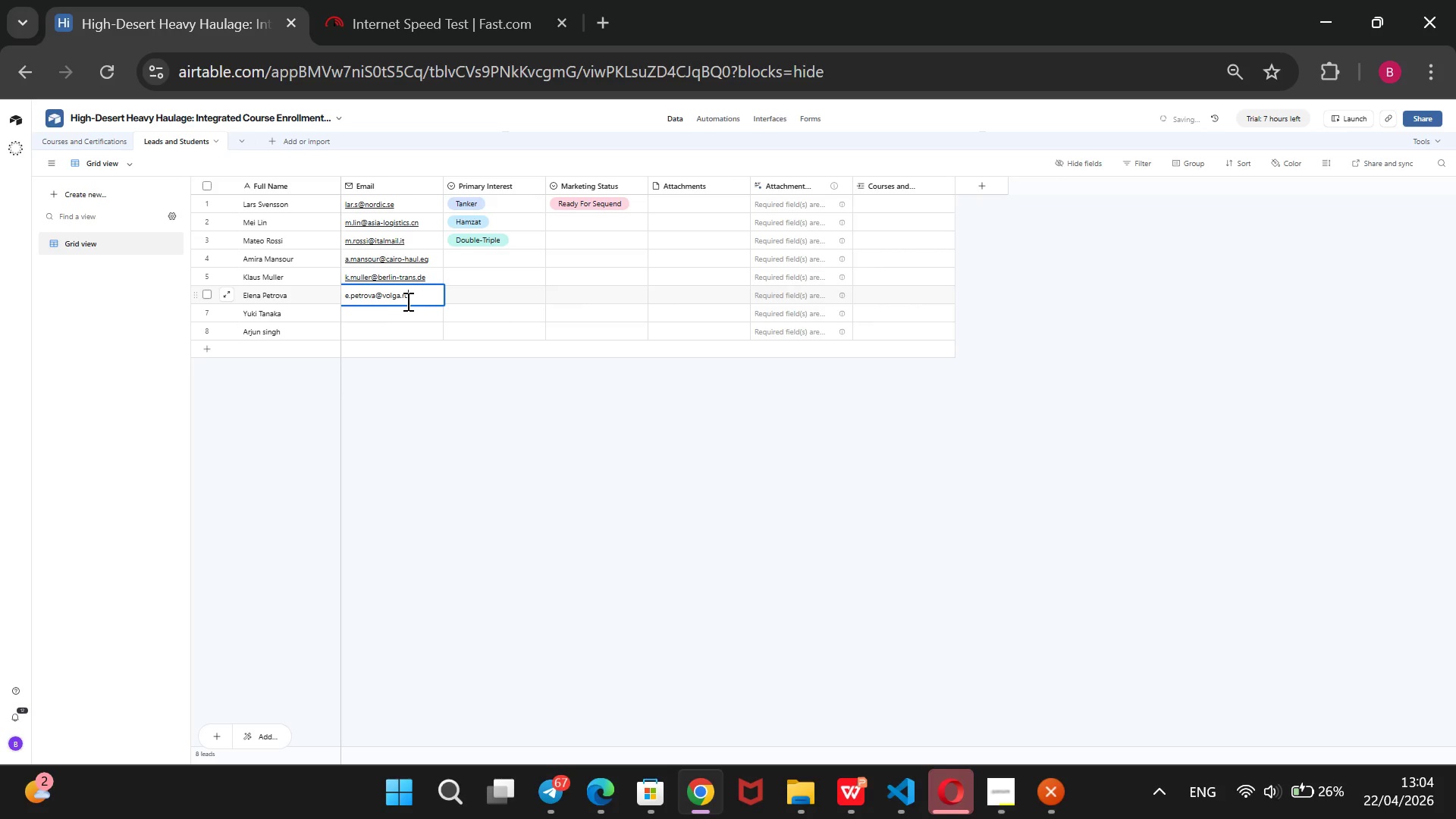 
left_click([392, 314])
 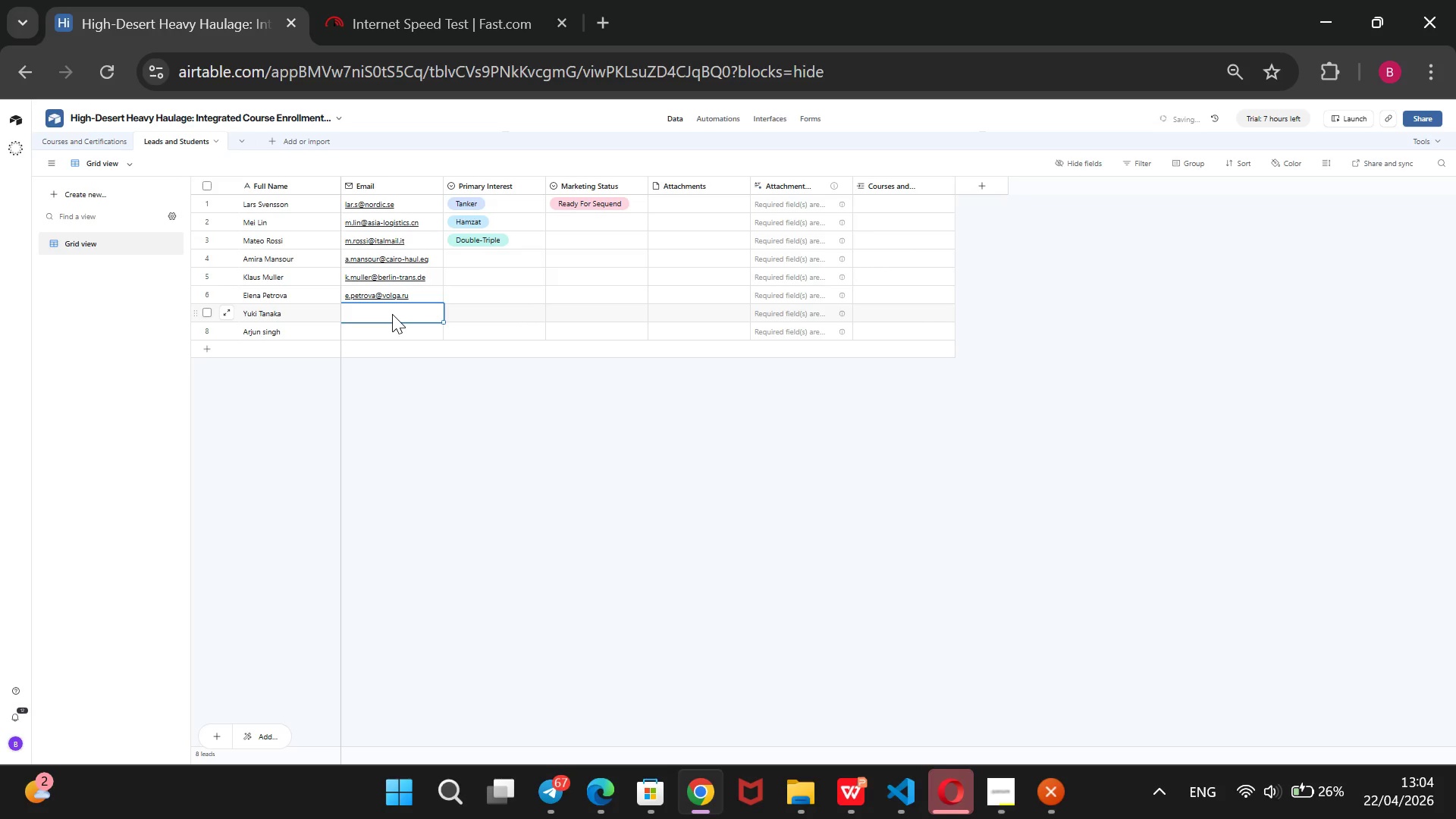 
type(yuki.t`tokyo-)
 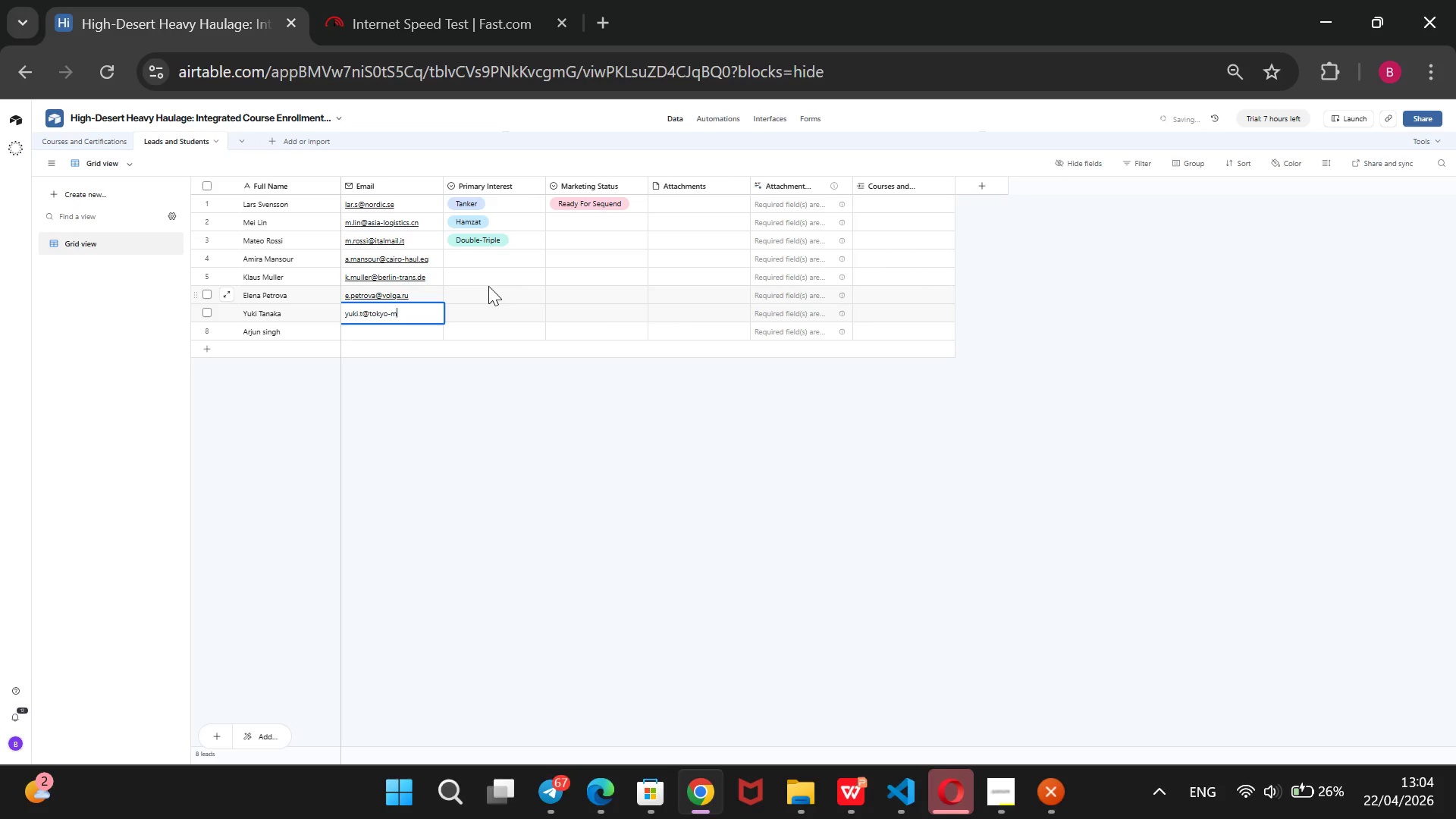 
 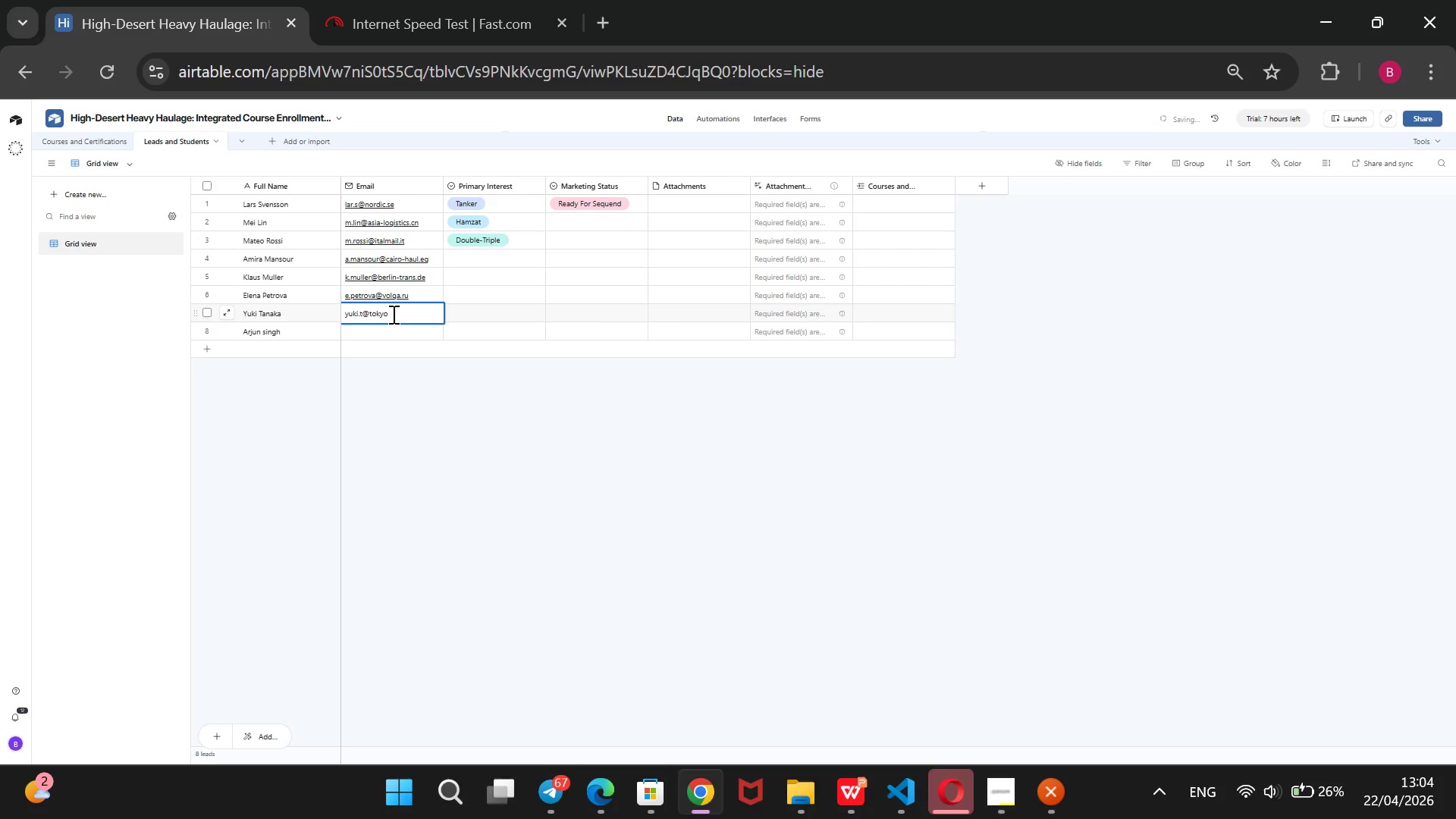 
type(move.jp)
 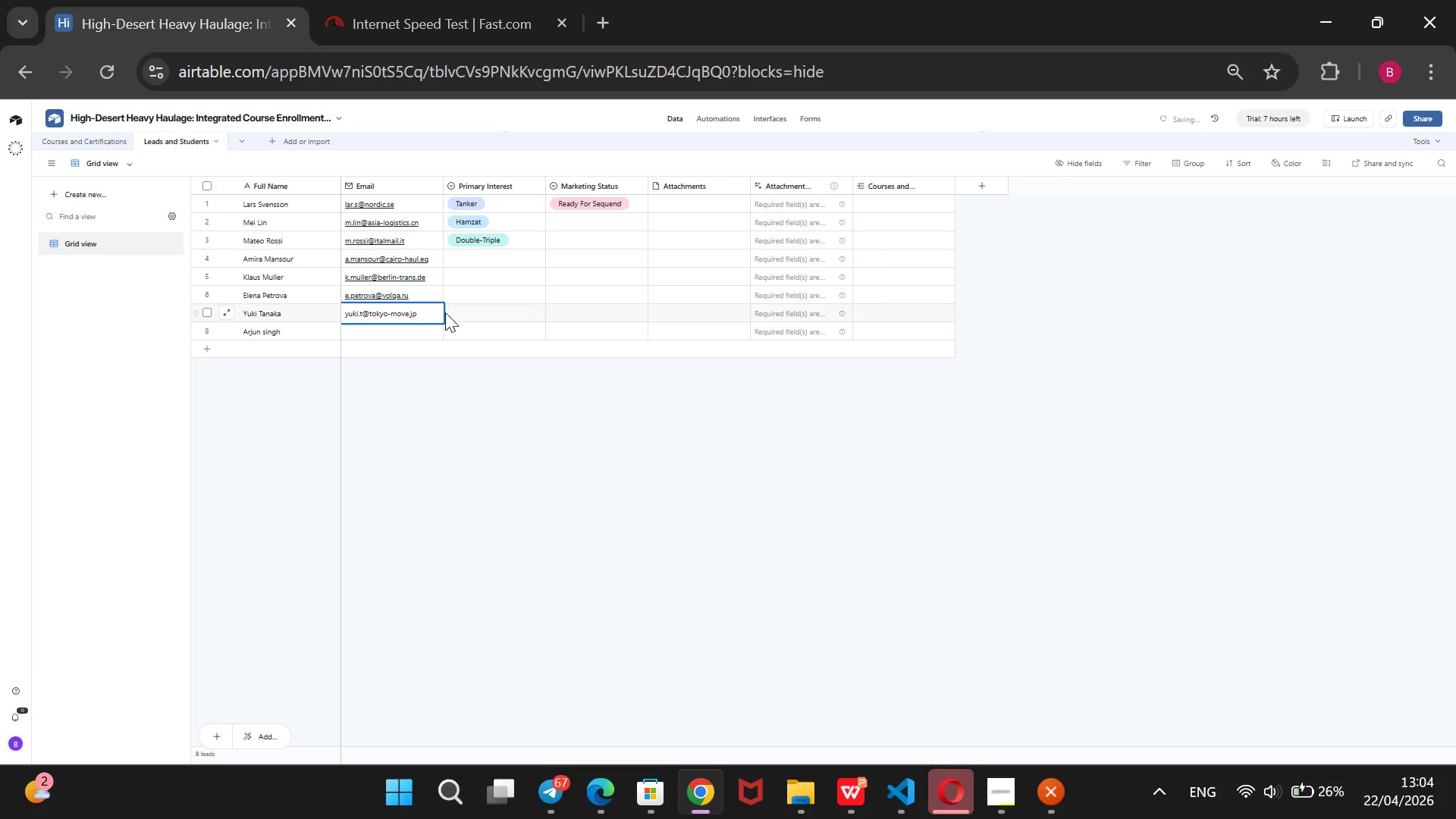 
left_click([414, 335])
 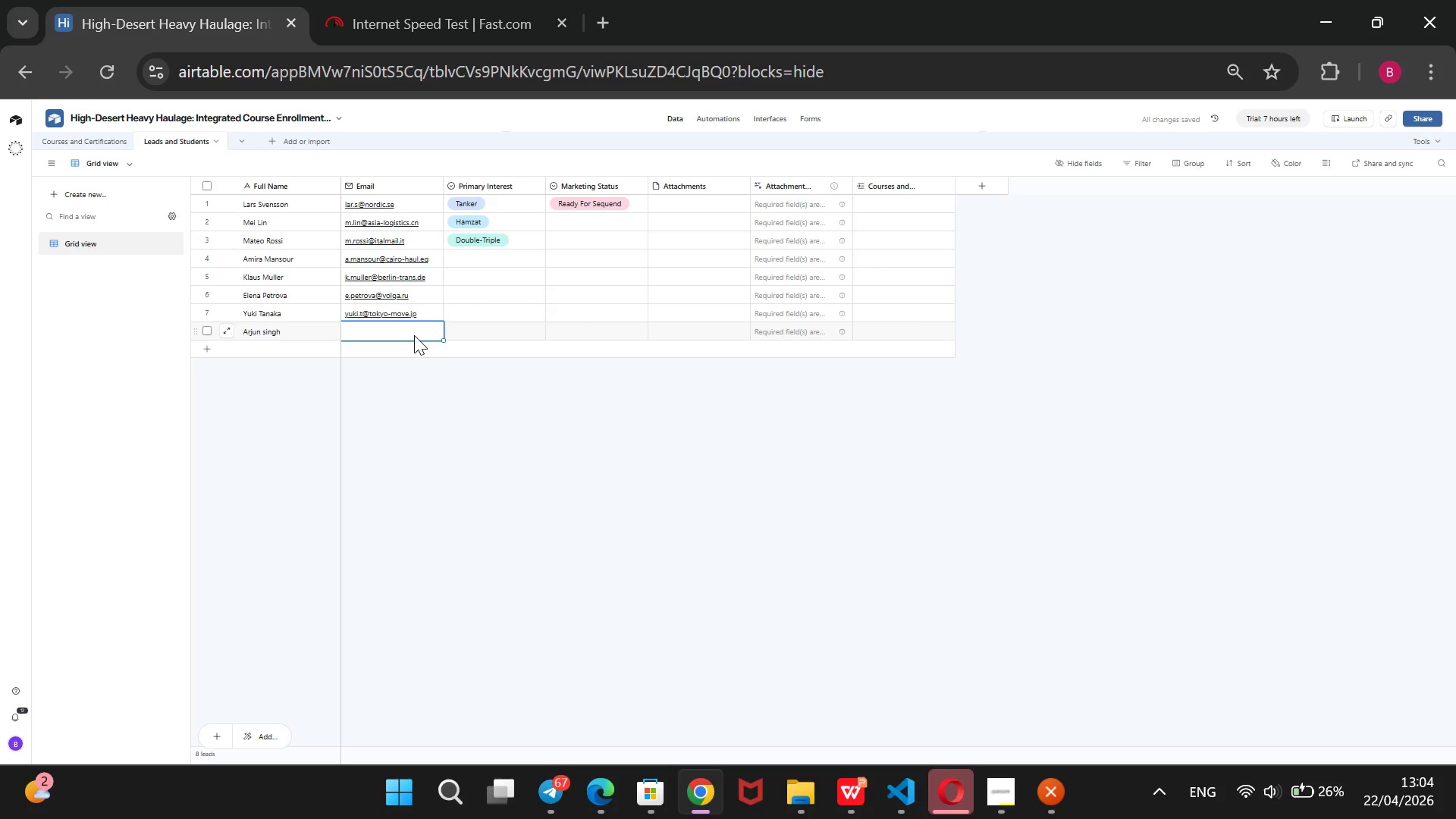 
key(S)
 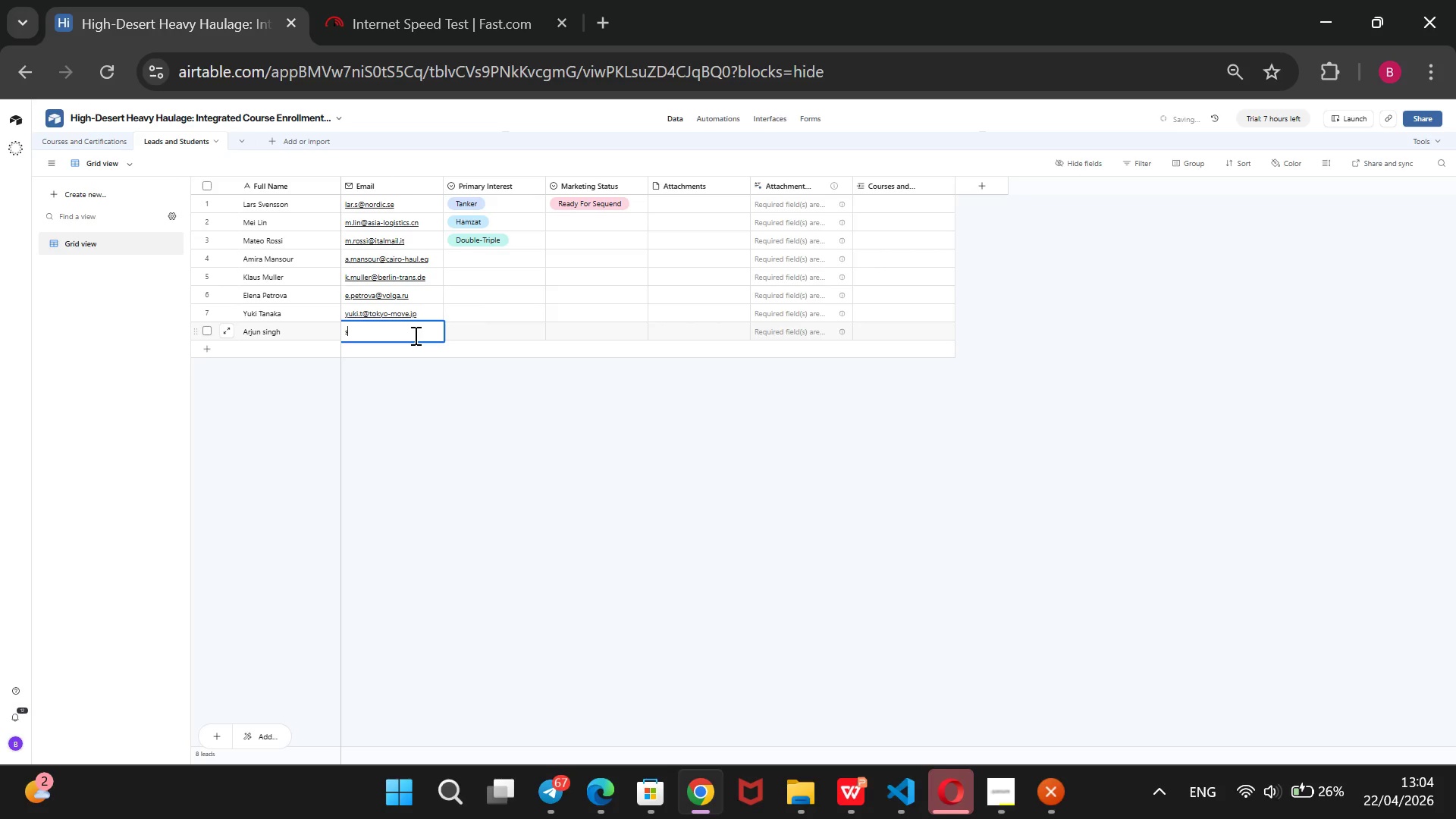 
key(Backspace)
 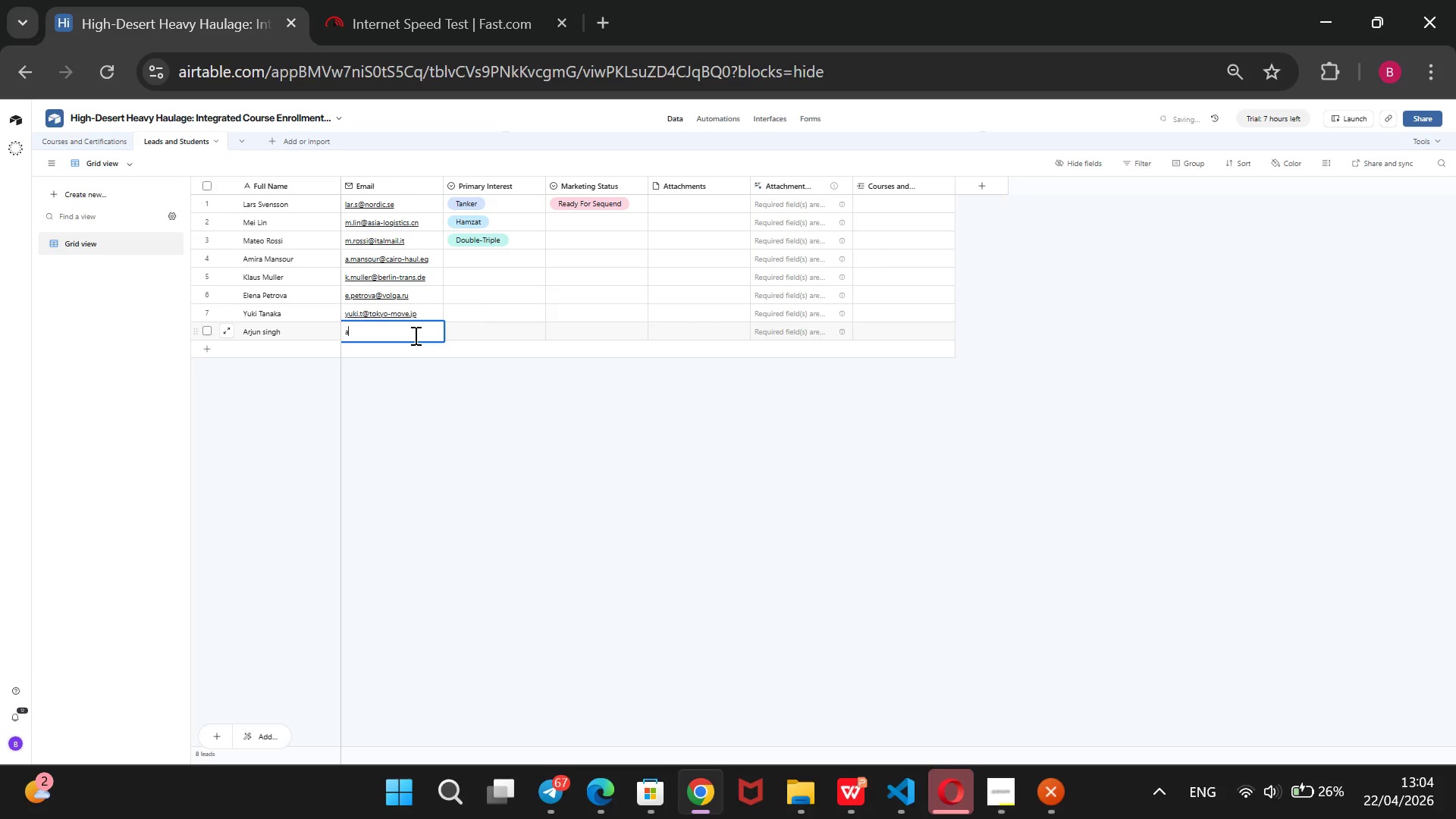 
key(A)
 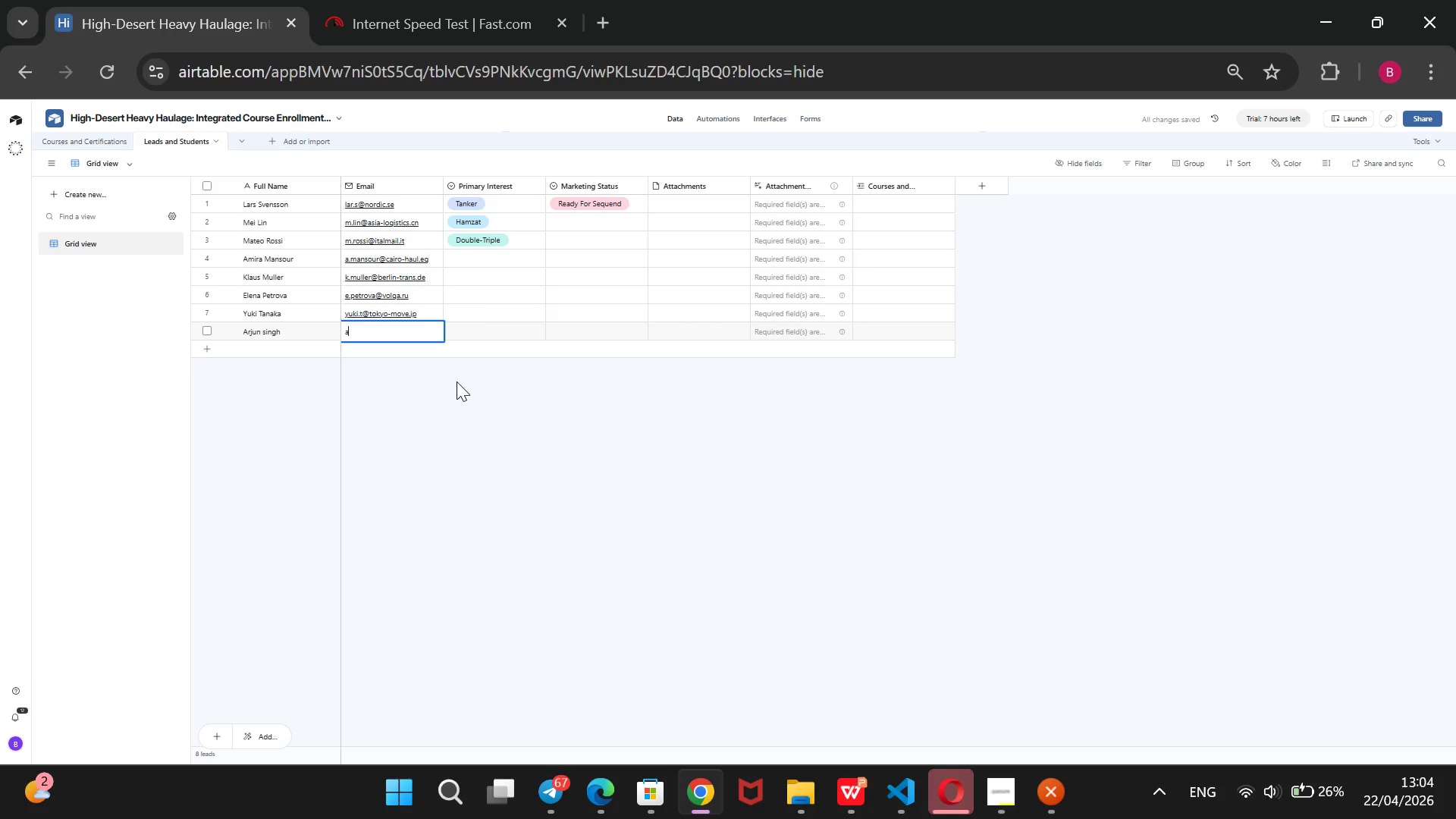 
type(.singh~punjab)
 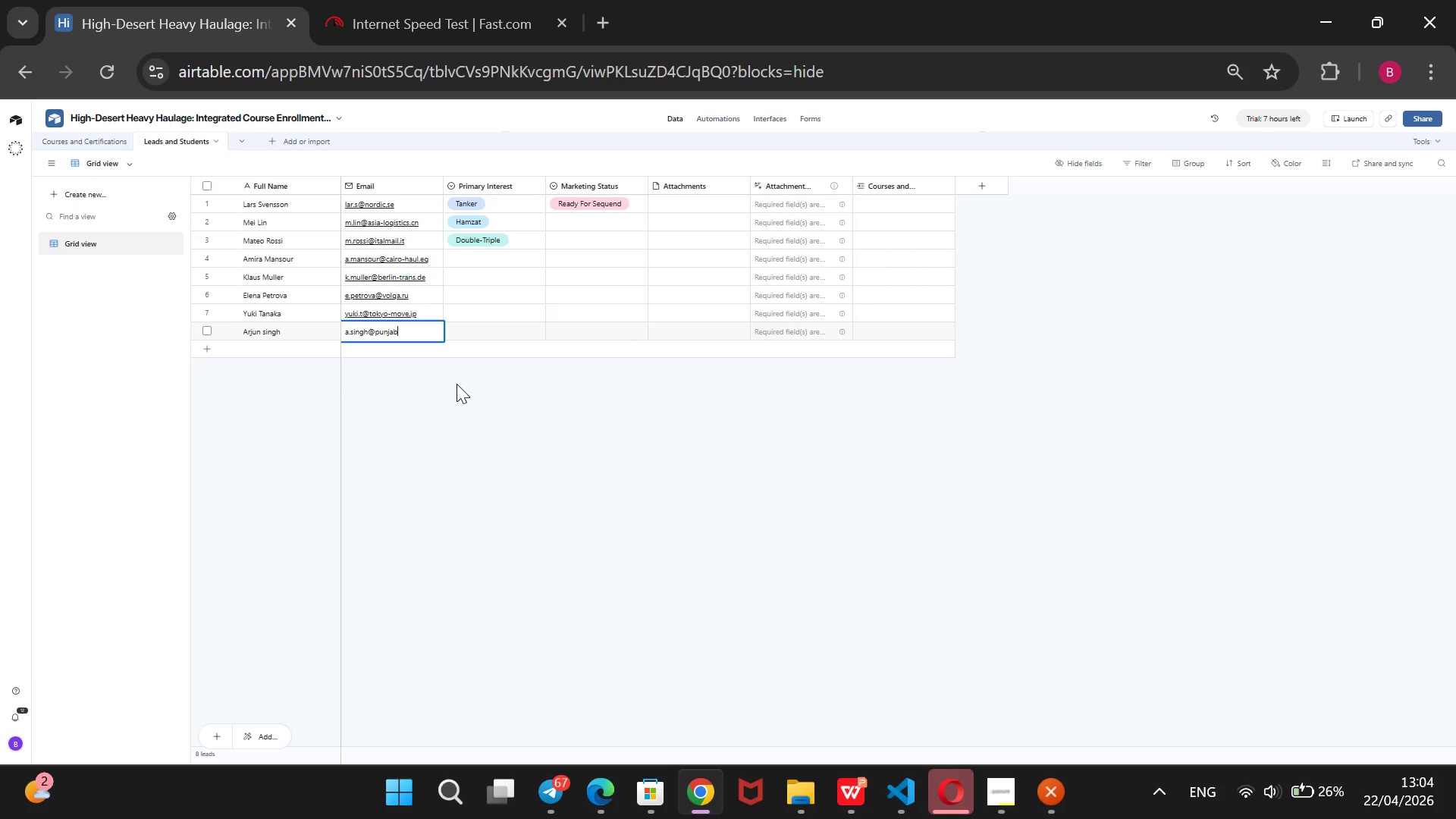 
type(-haul)
 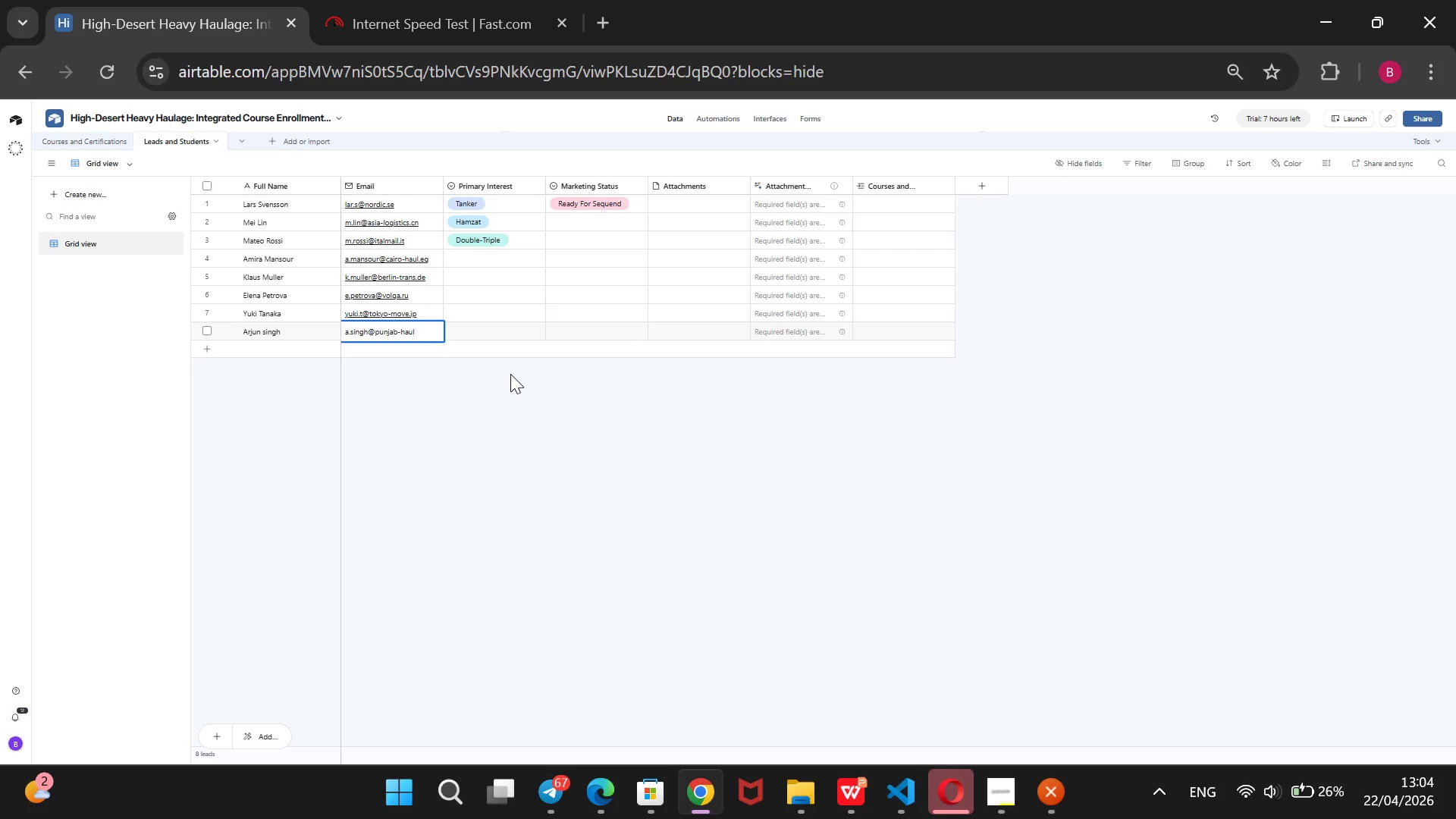 
type(.in)
 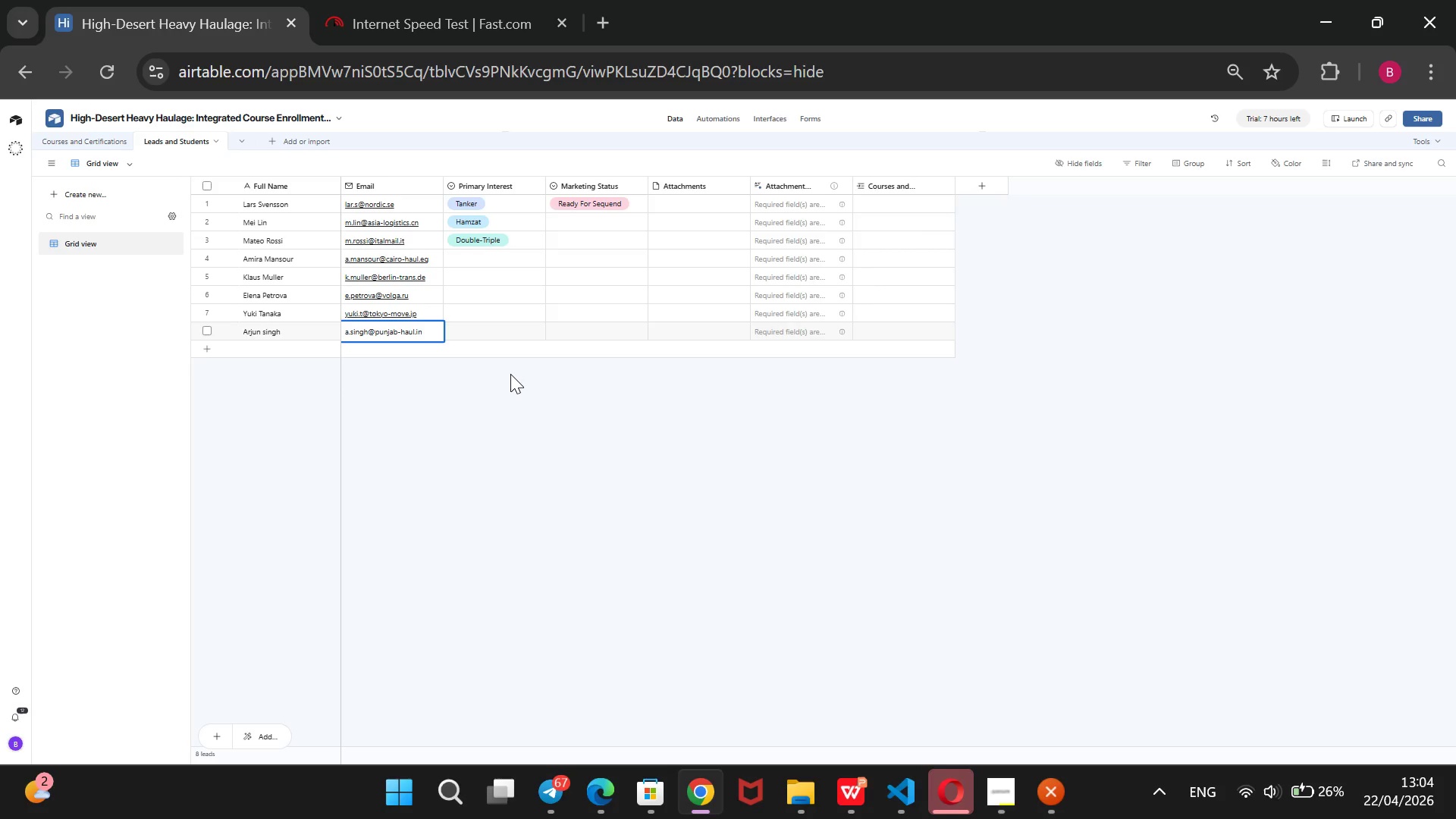 
key(ArrowRight)
 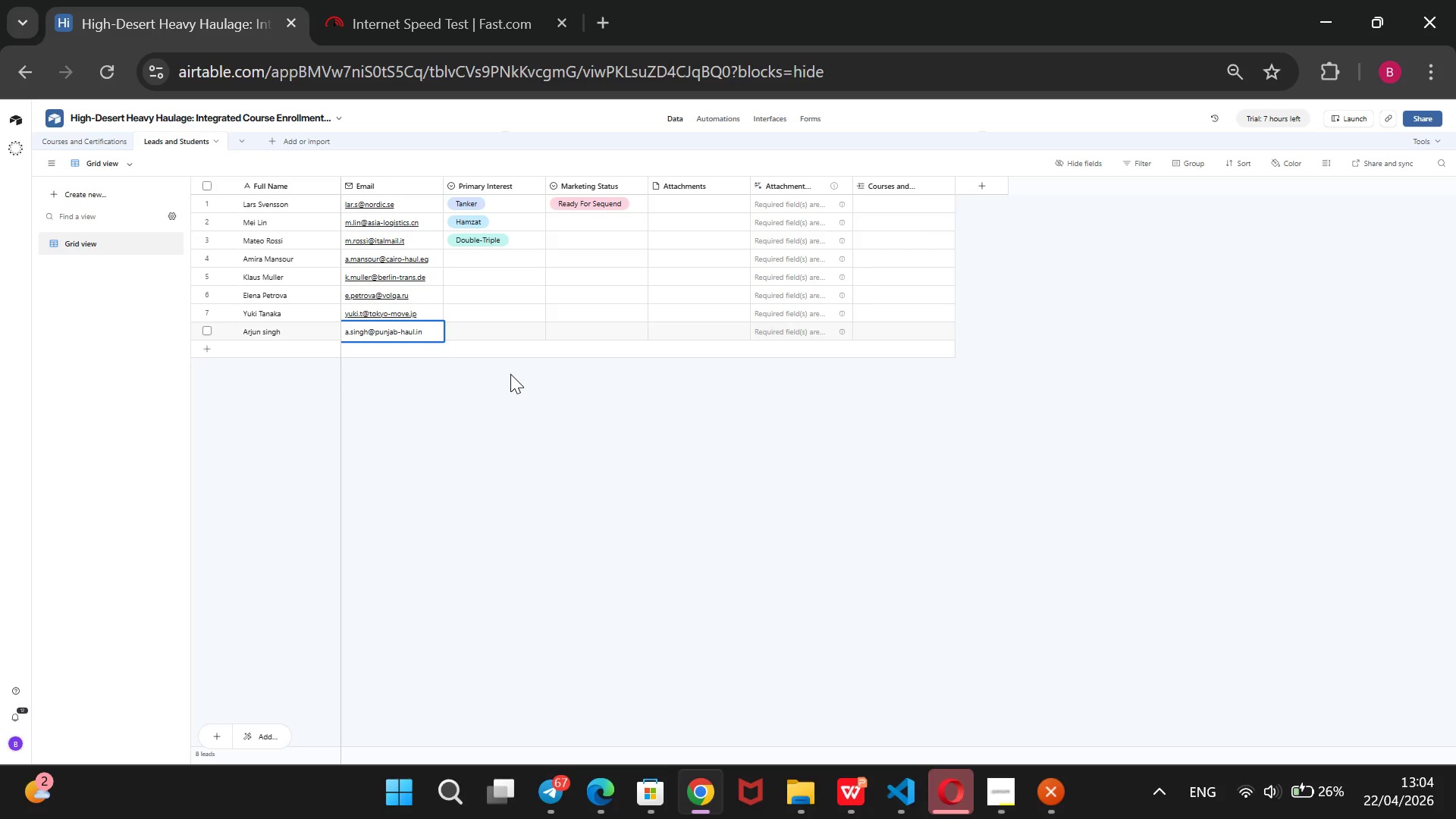 
key(ArrowRight)
 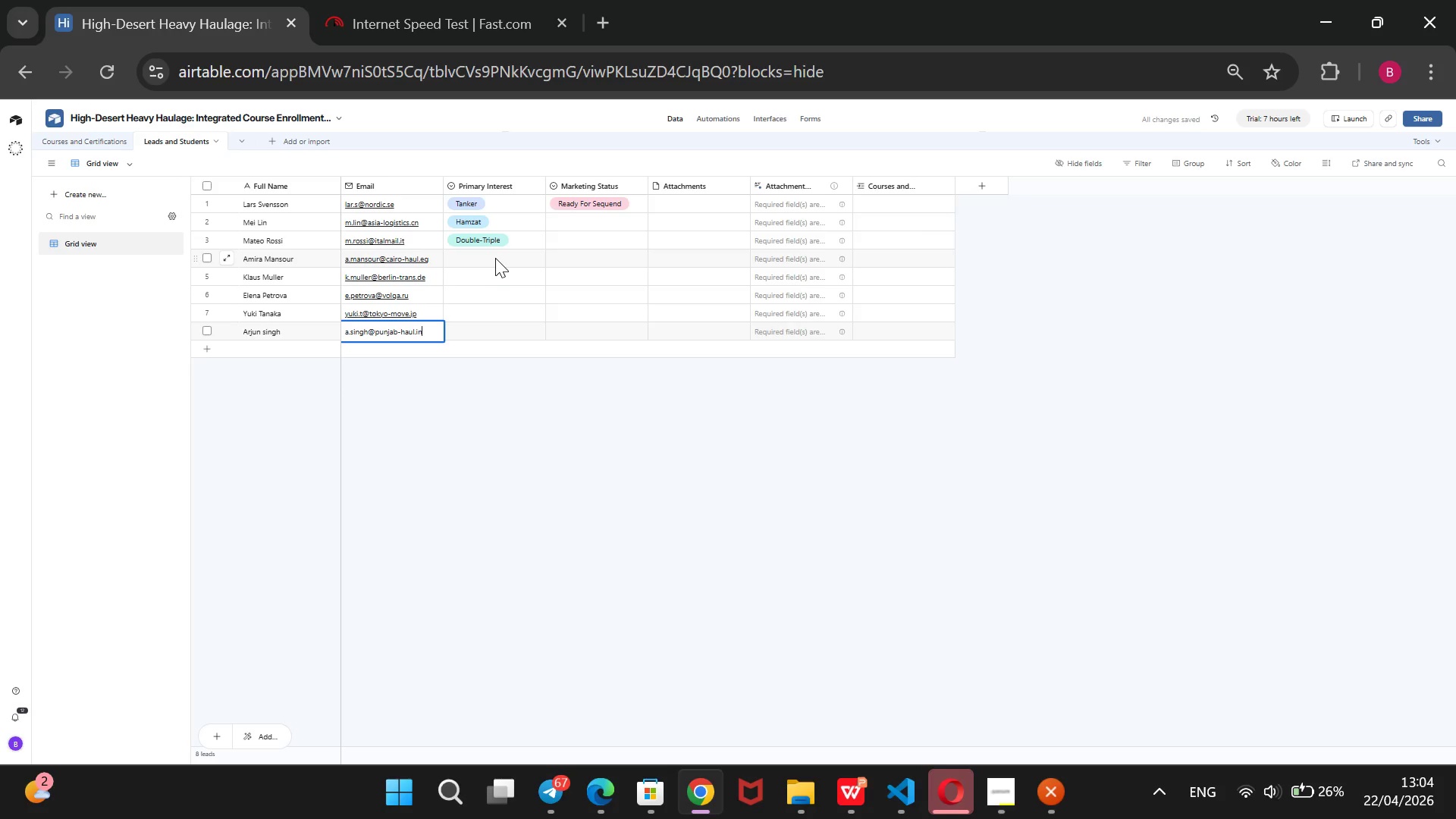 
left_click([495, 257])
 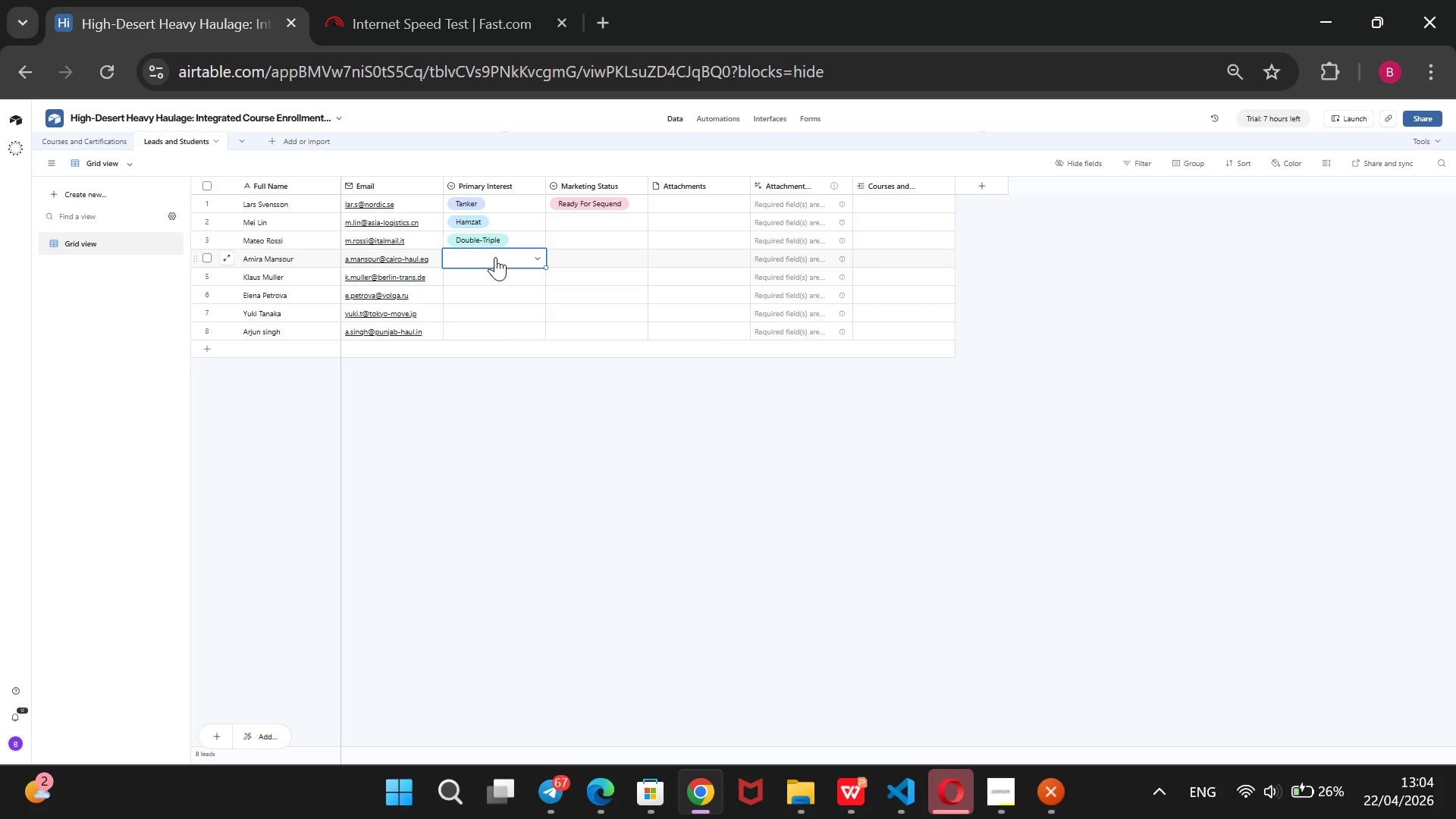 
wait(7.7)
 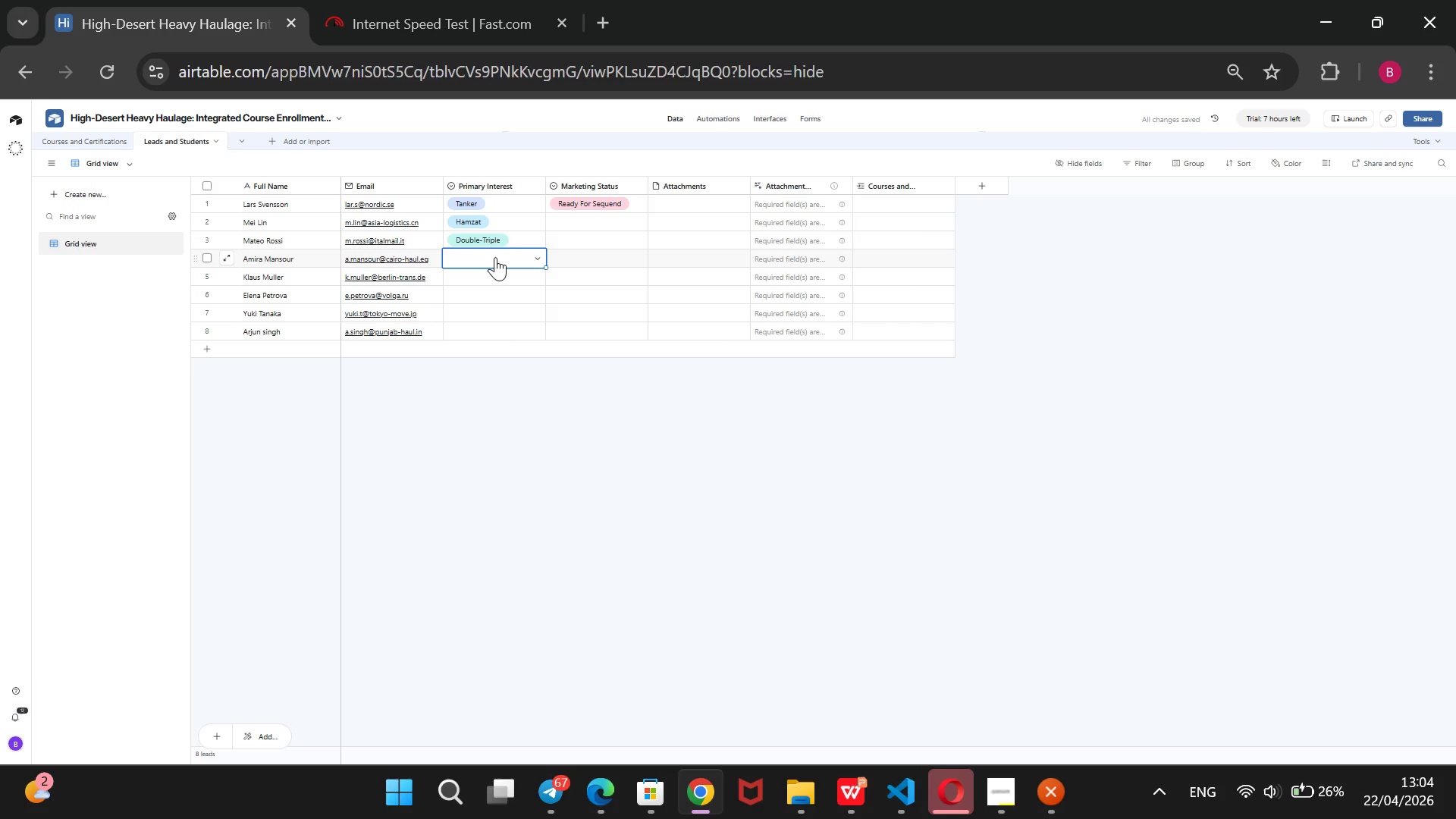 
key(Enter)
 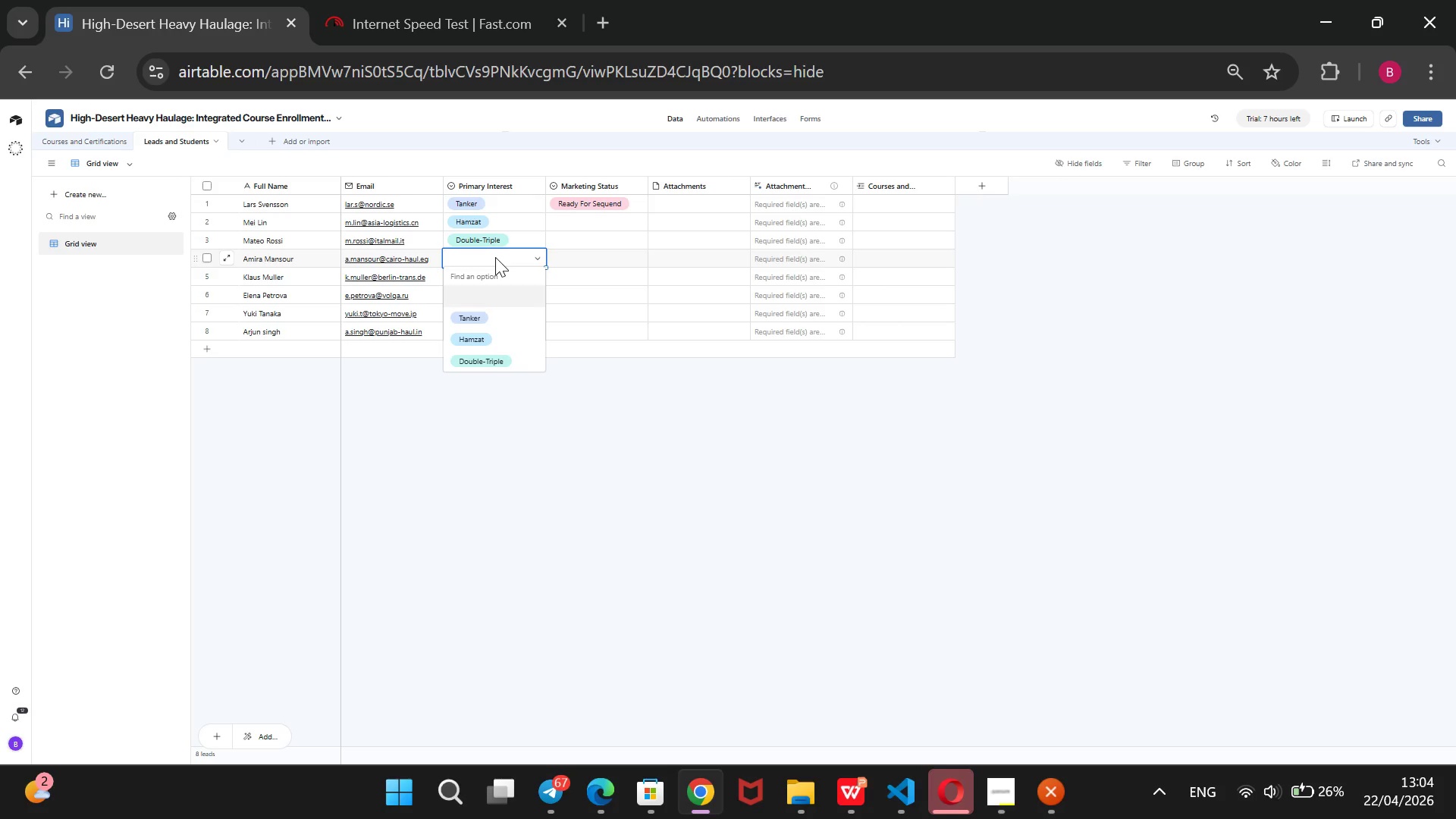 
key(ArrowDown)
 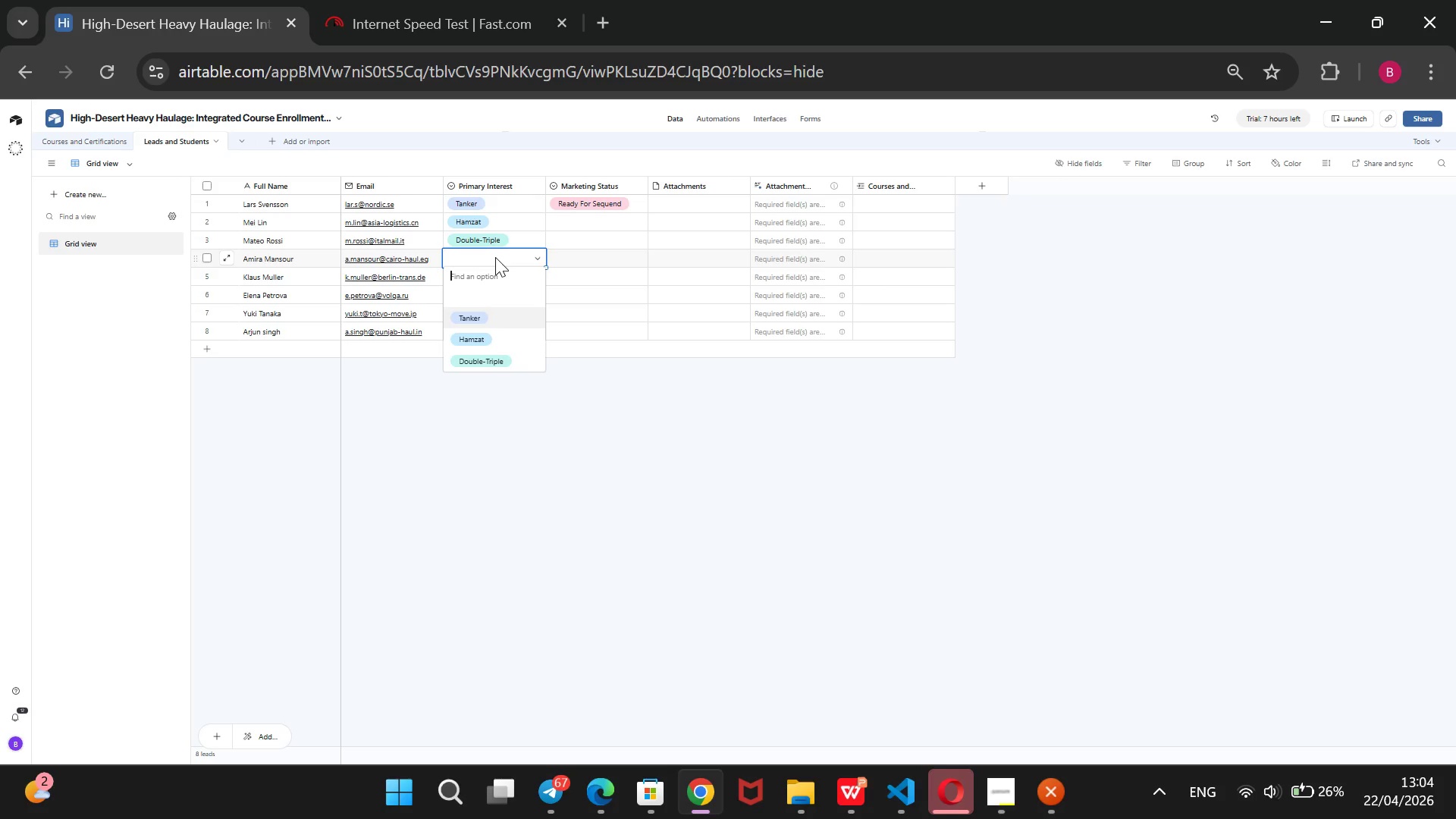 
key(ArrowDown)
 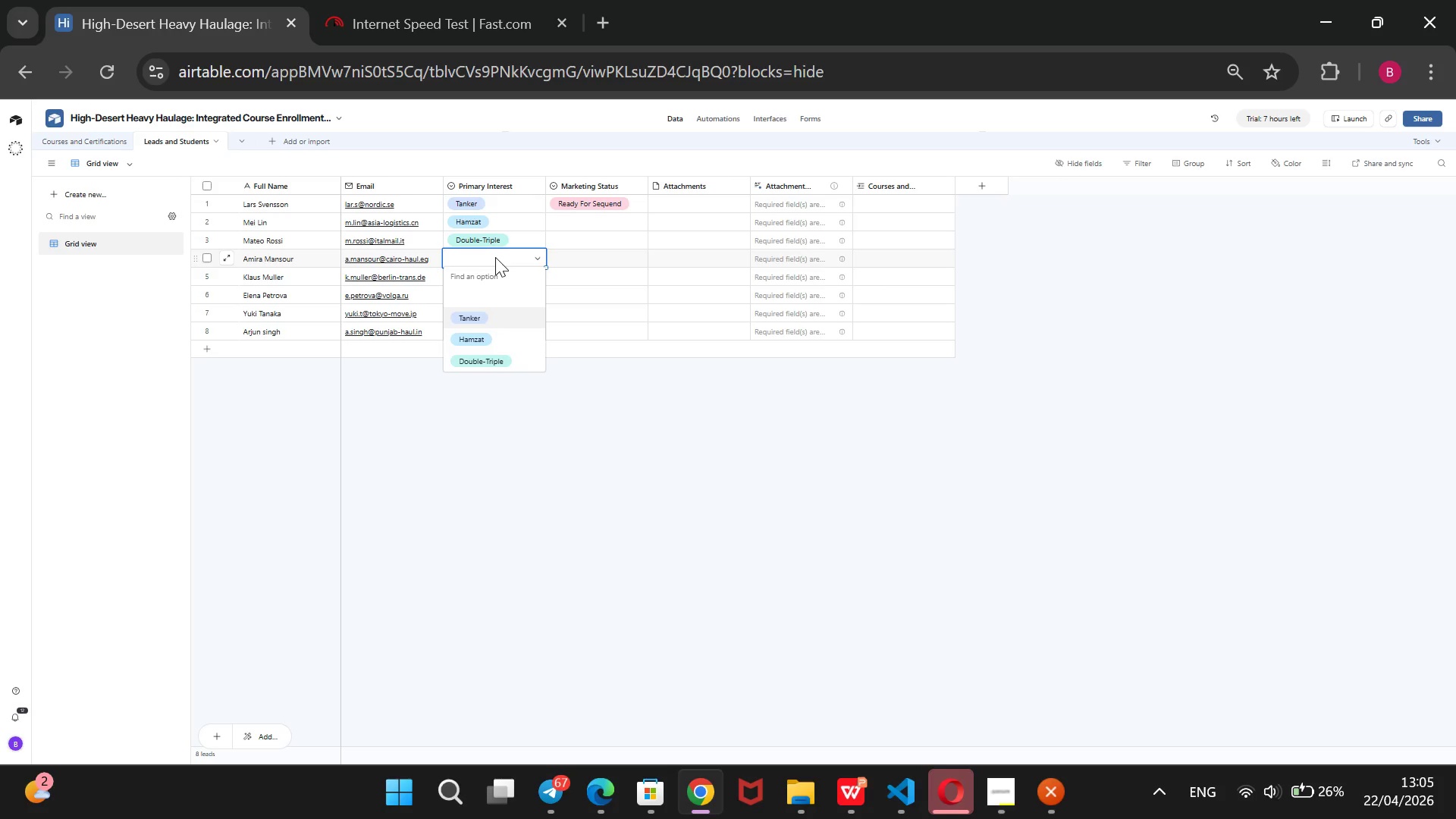 
wait(7.88)
 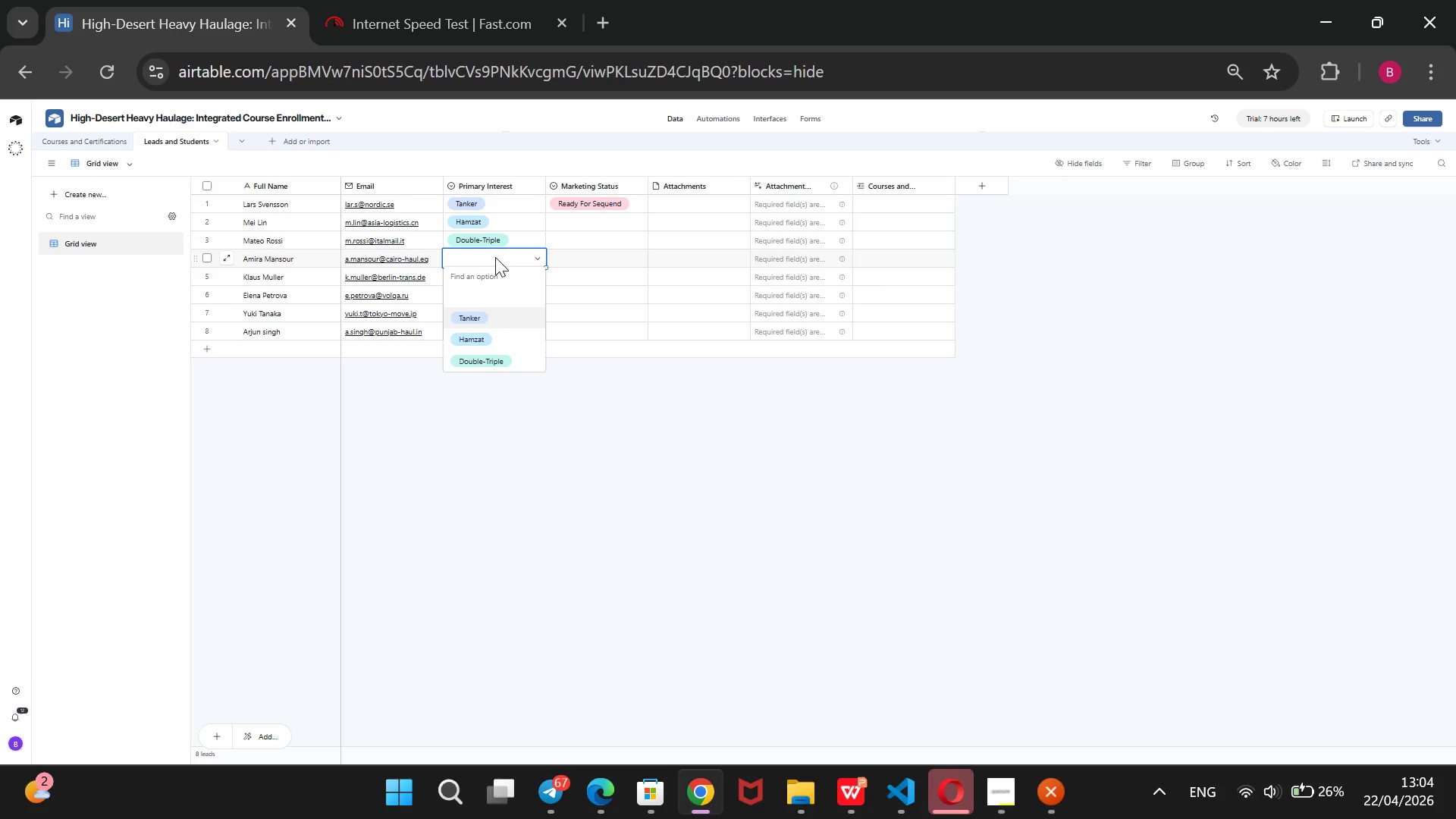 
key(ArrowDown)
 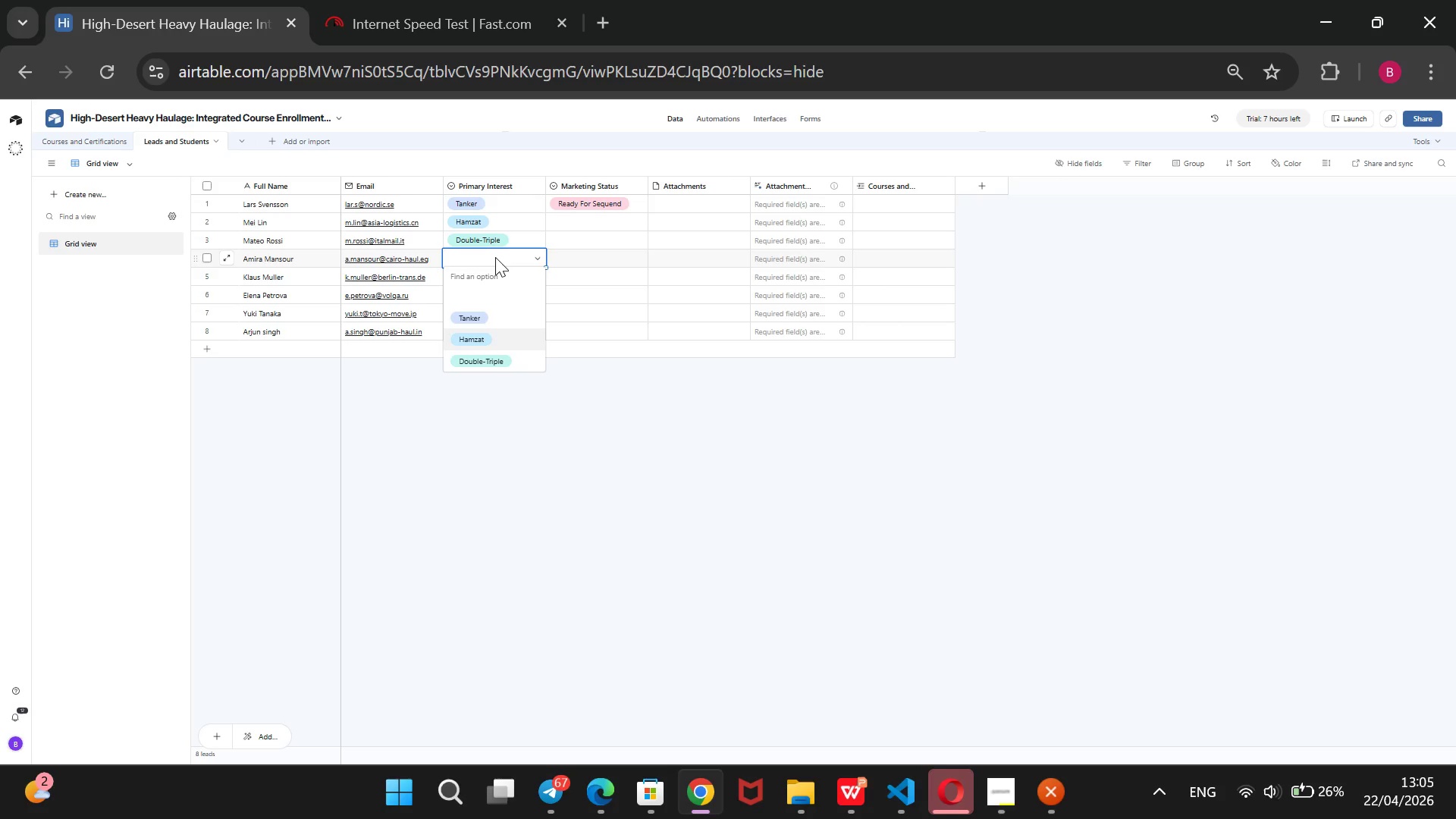 
key(Shift+ShiftRight)
 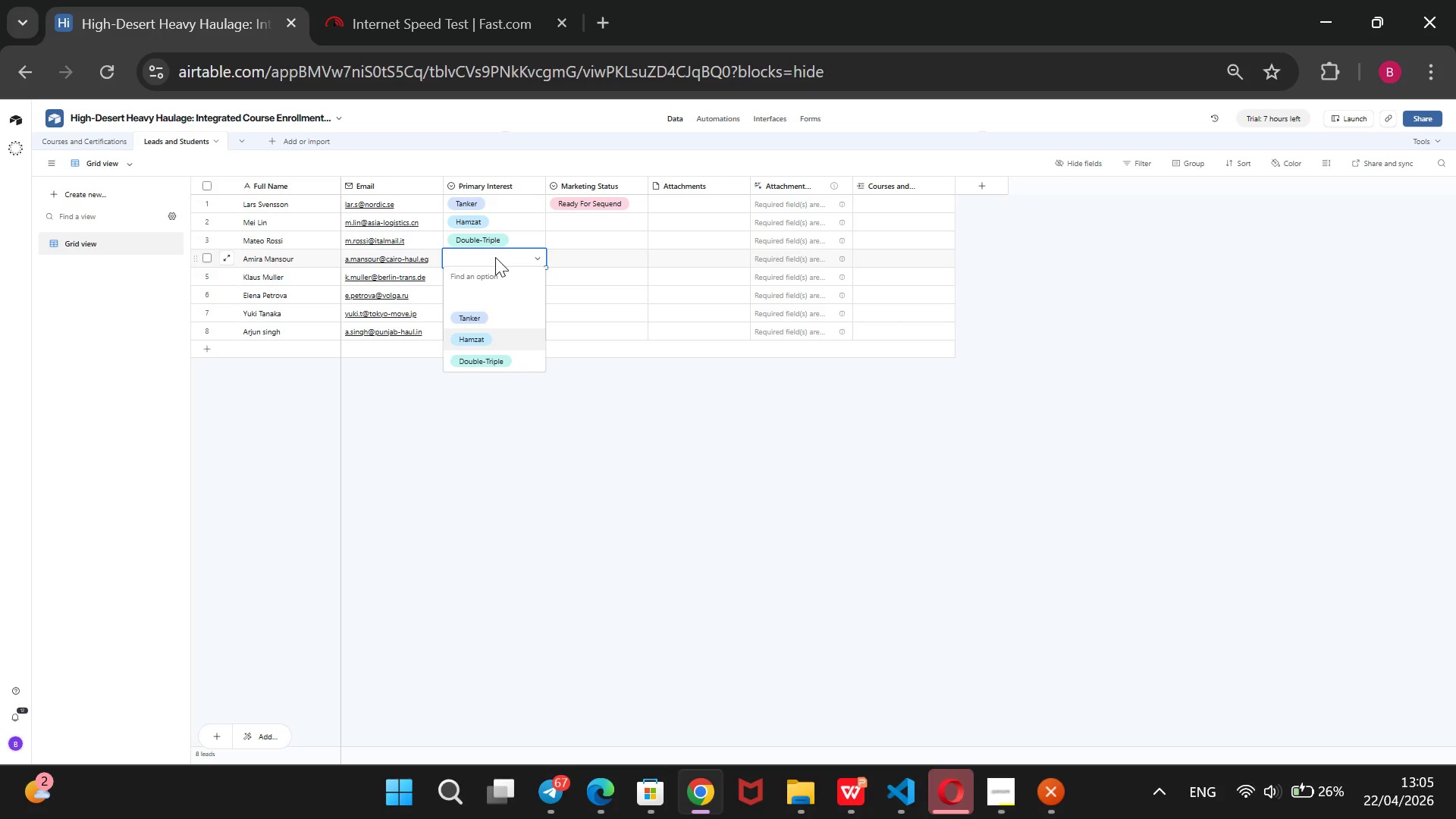 
key(Enter)
 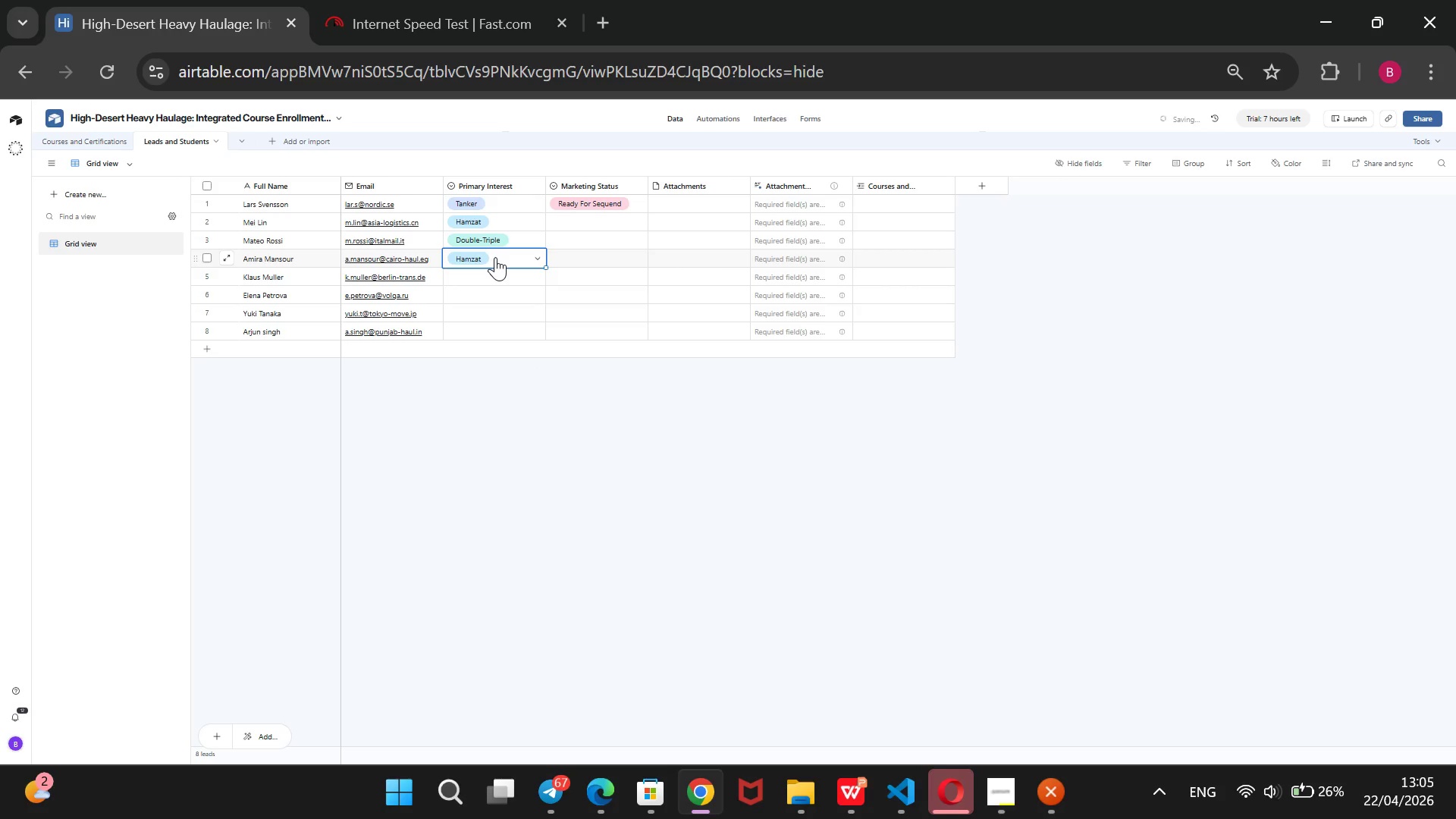 
key(ArrowDown)
 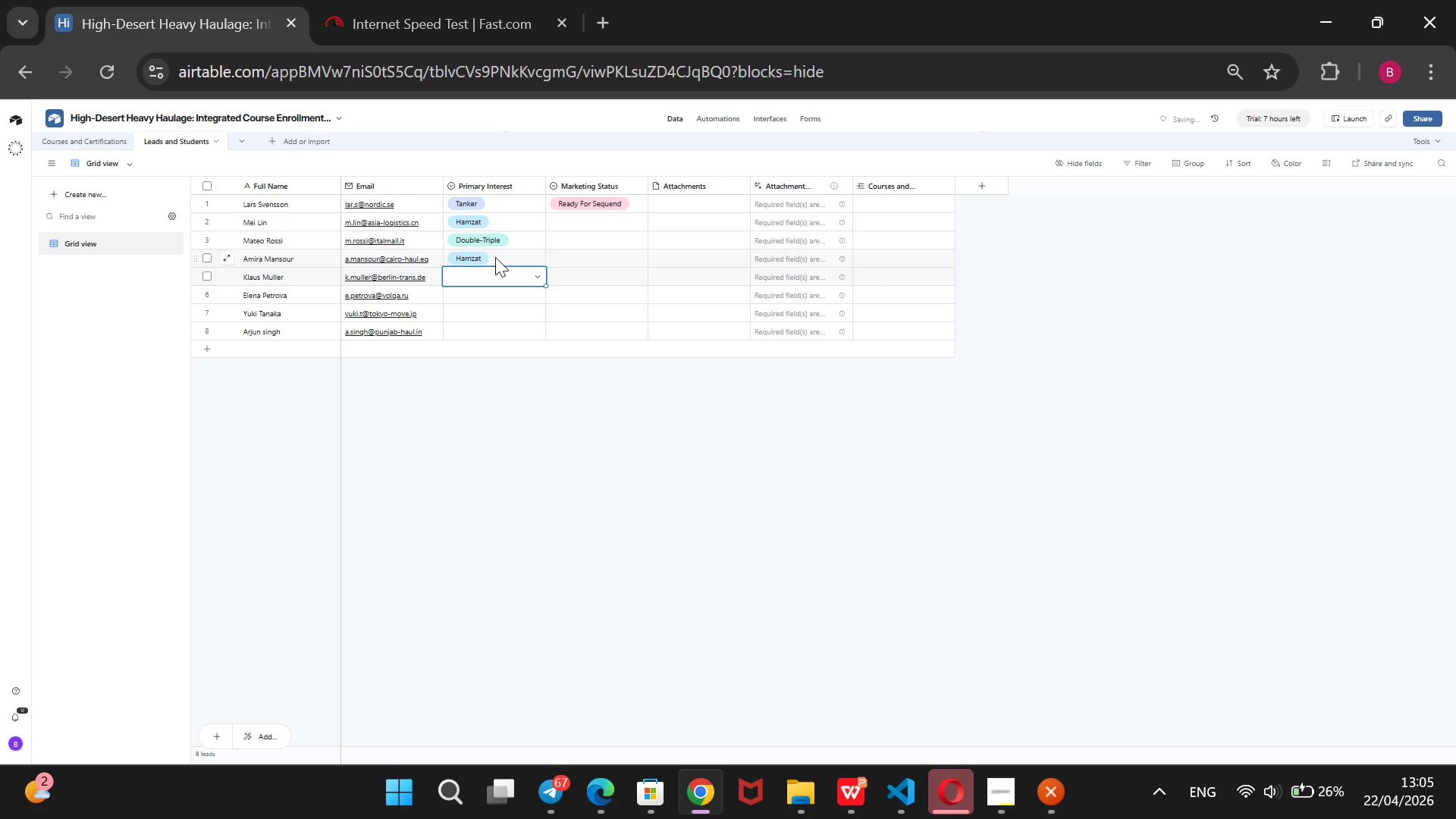 
key(Enter)
 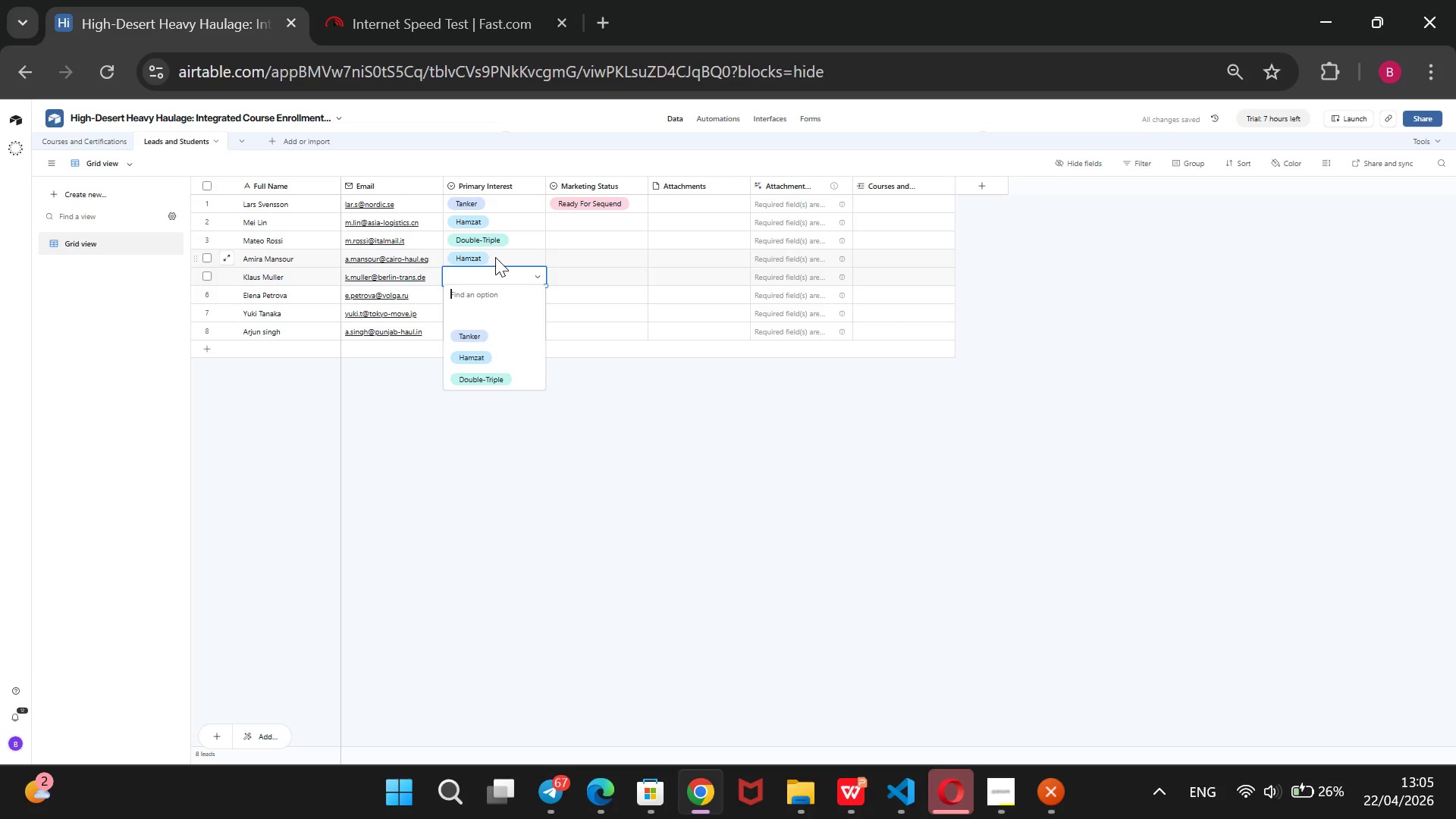 
key(ArrowDown)
 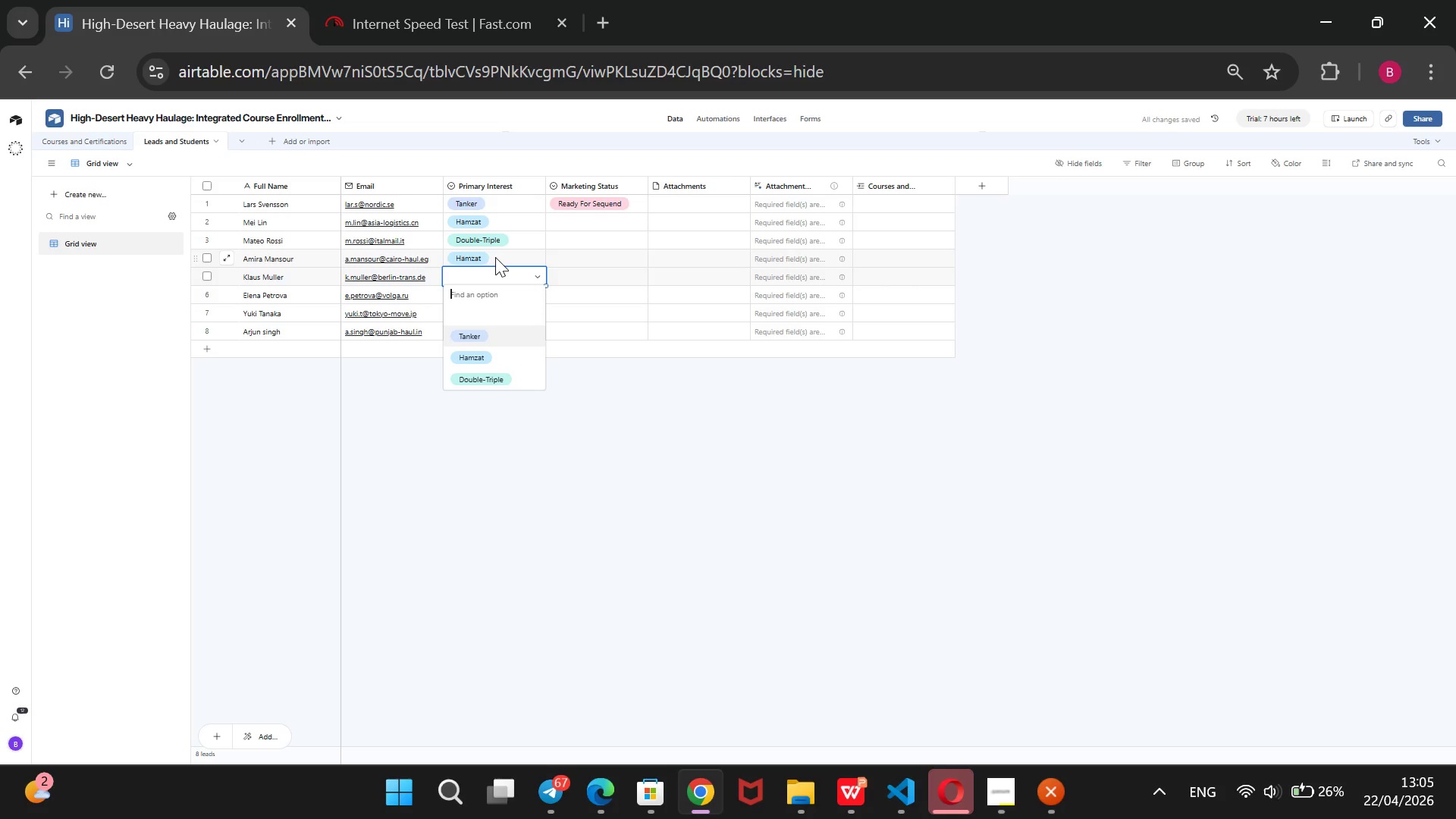 
key(ArrowDown)
 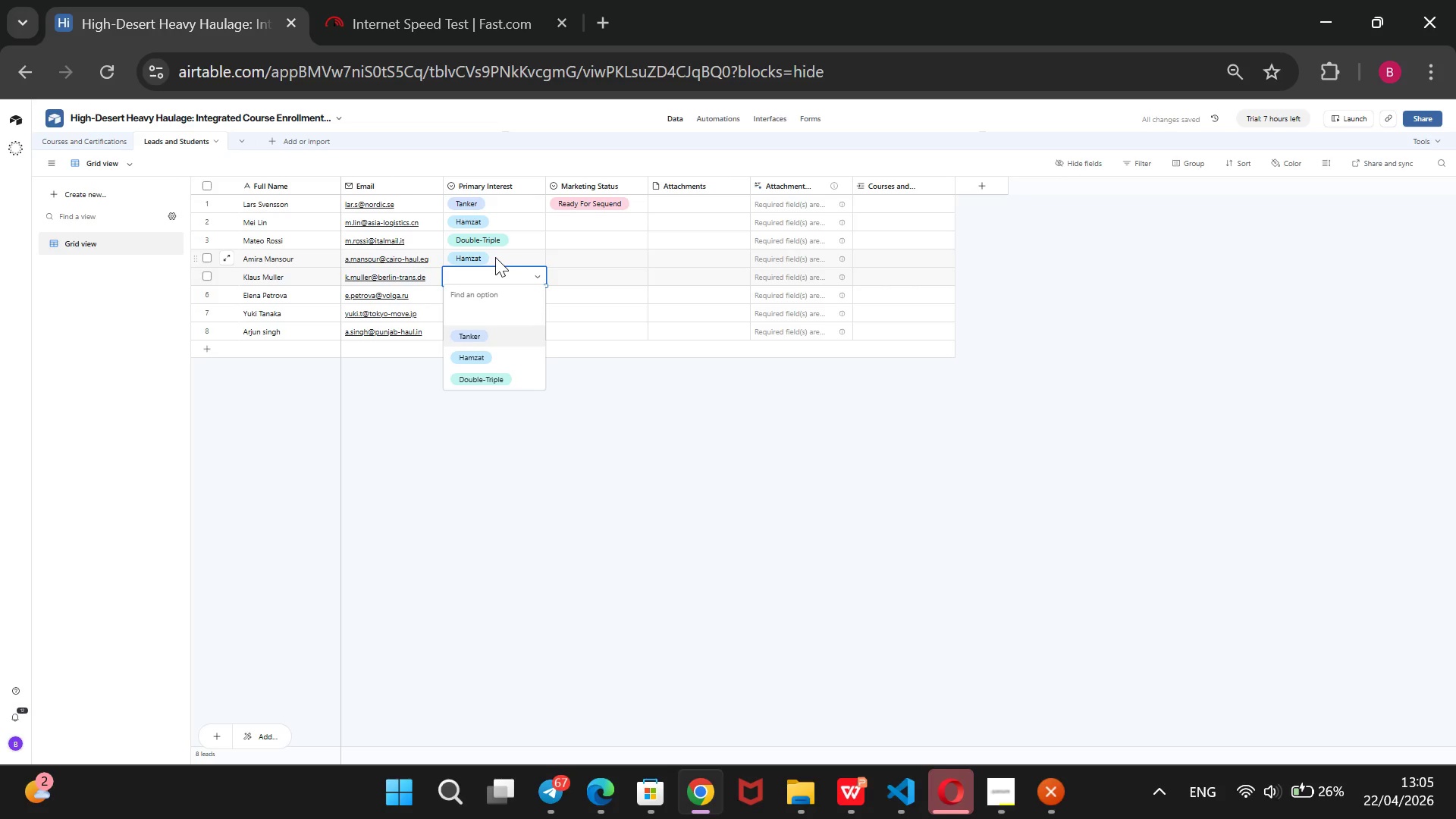 
key(Enter)
 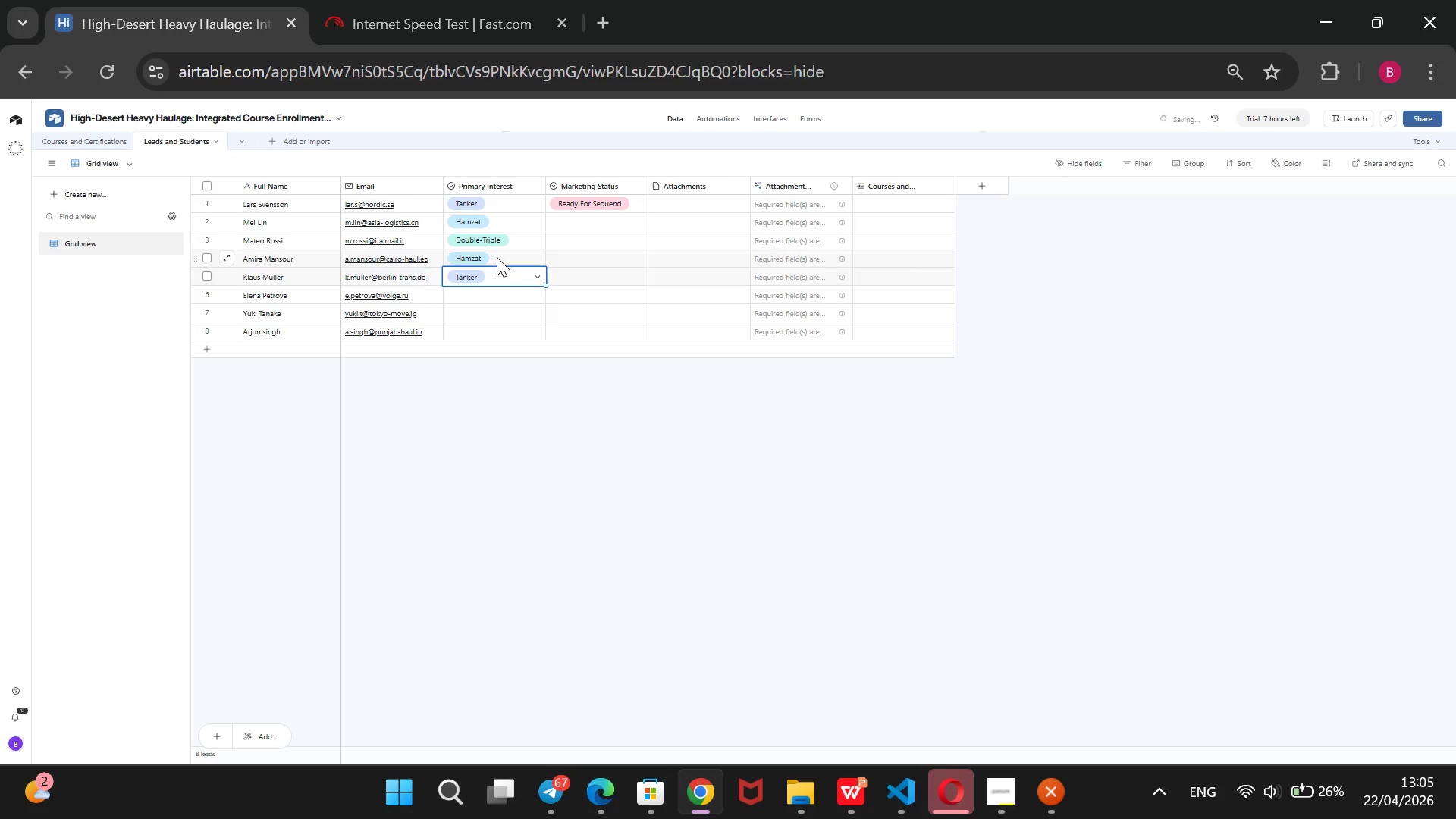 
key(ArrowDown)
 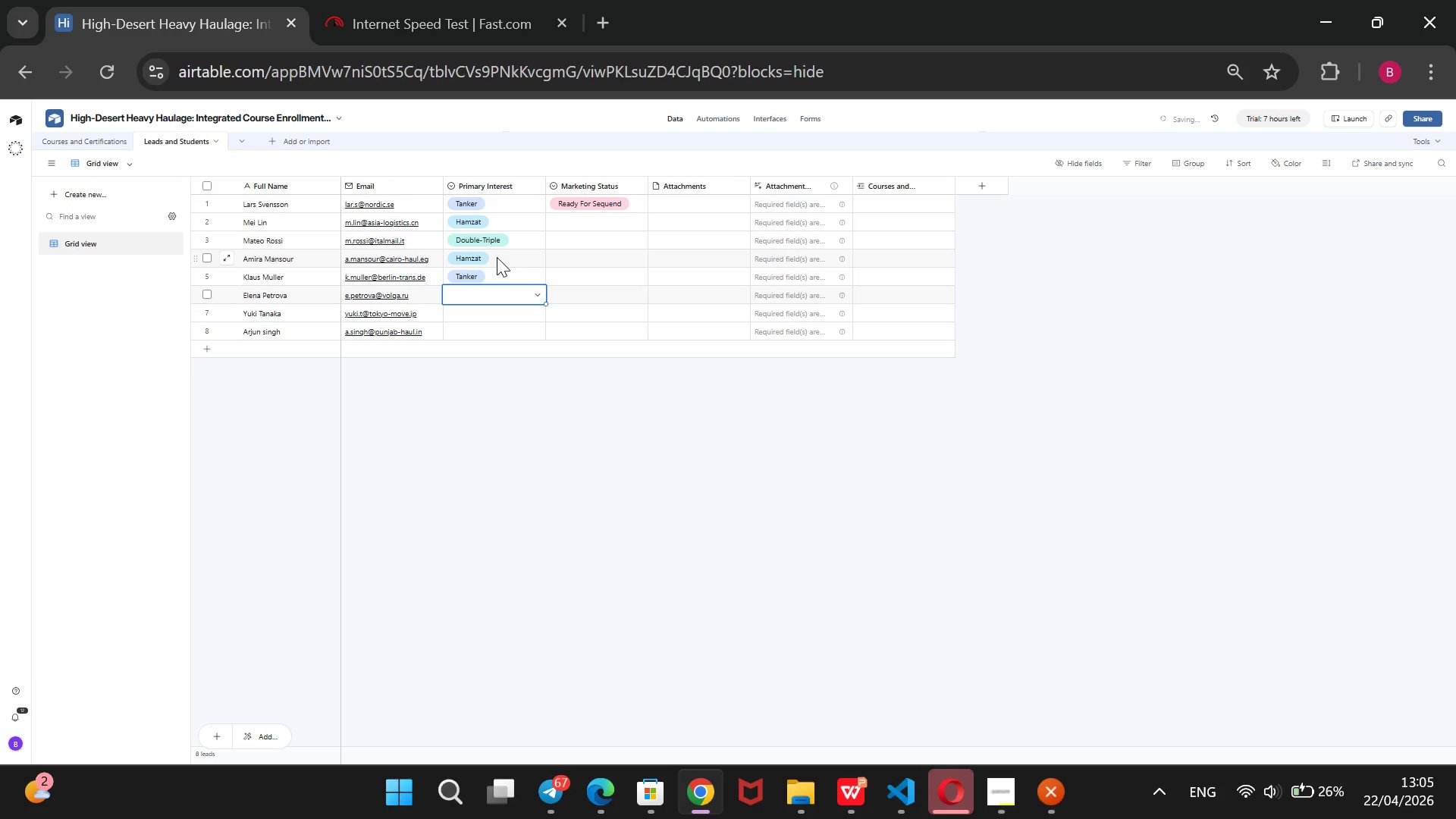 
key(Enter)
 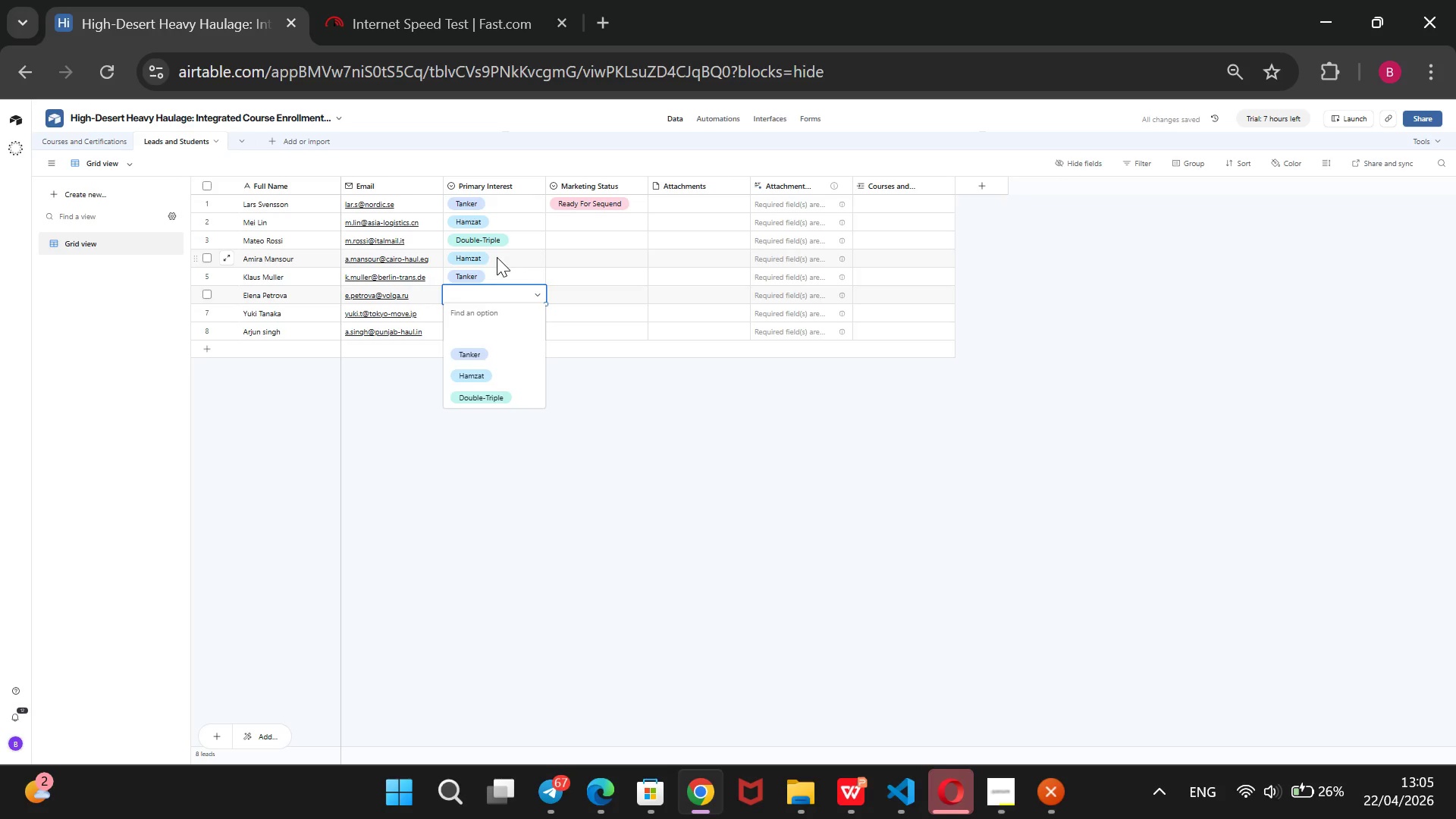 
key(ArrowDown)
 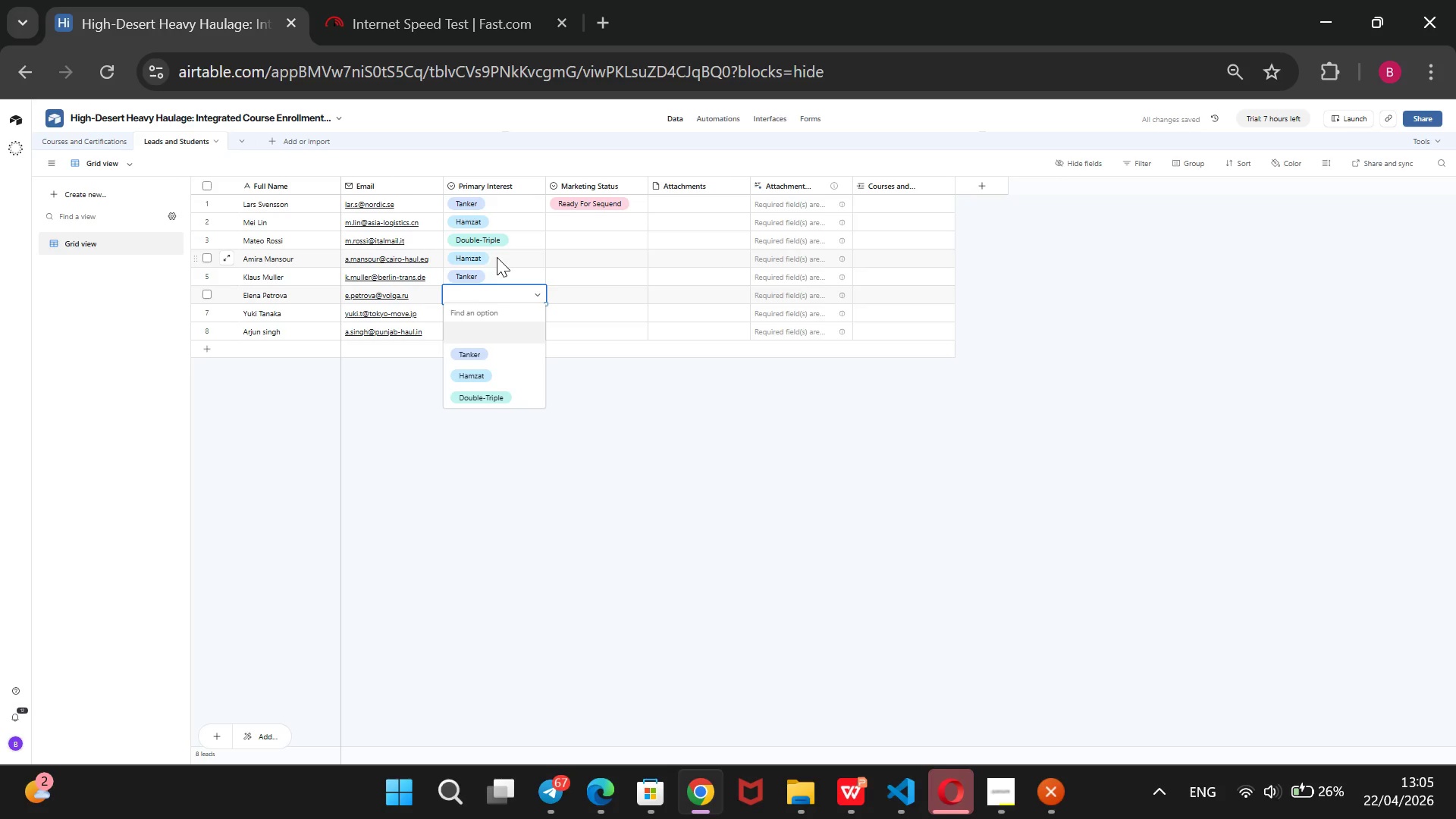 
wait(8.5)
 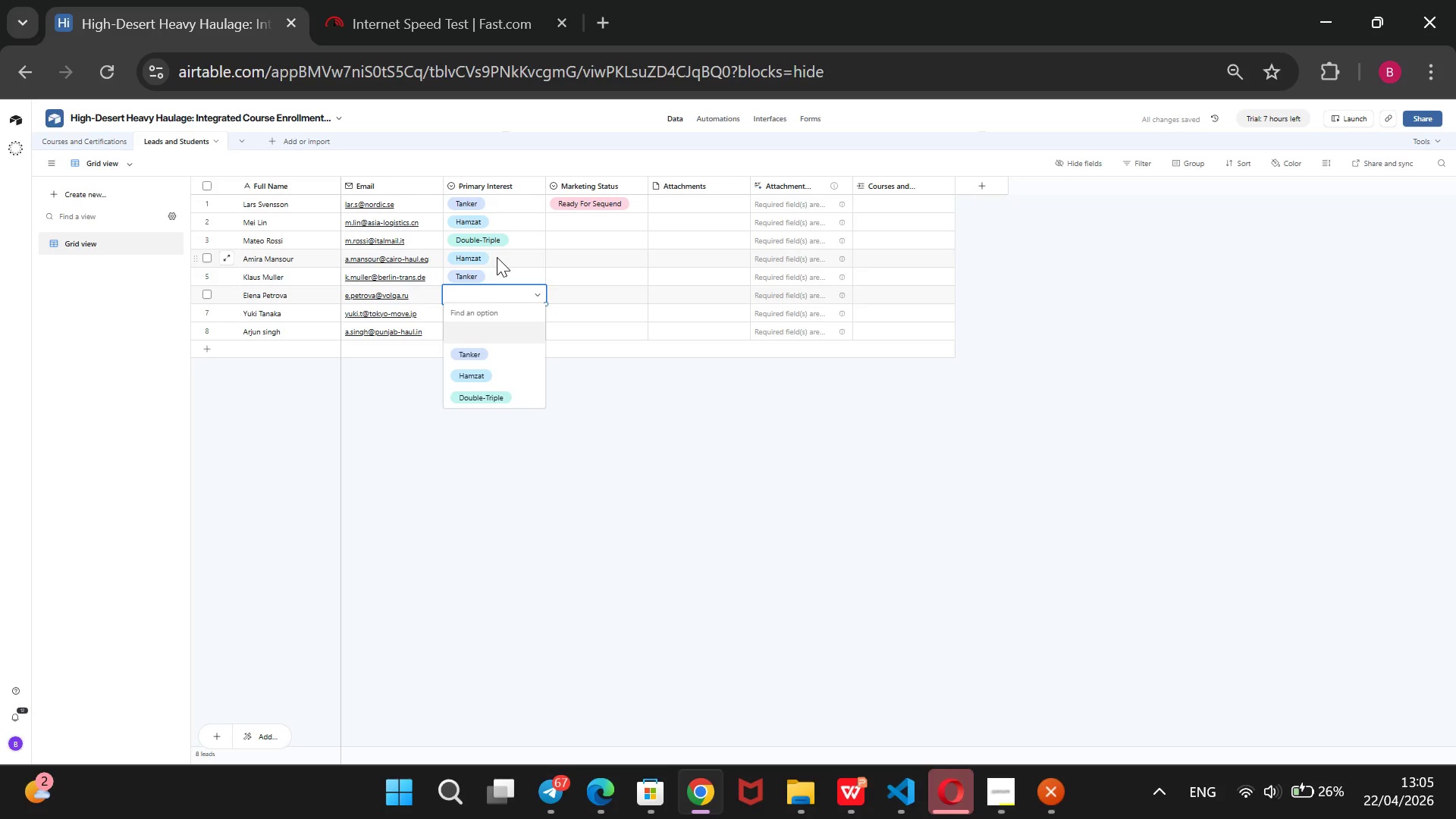 
right_click([477, 185])
 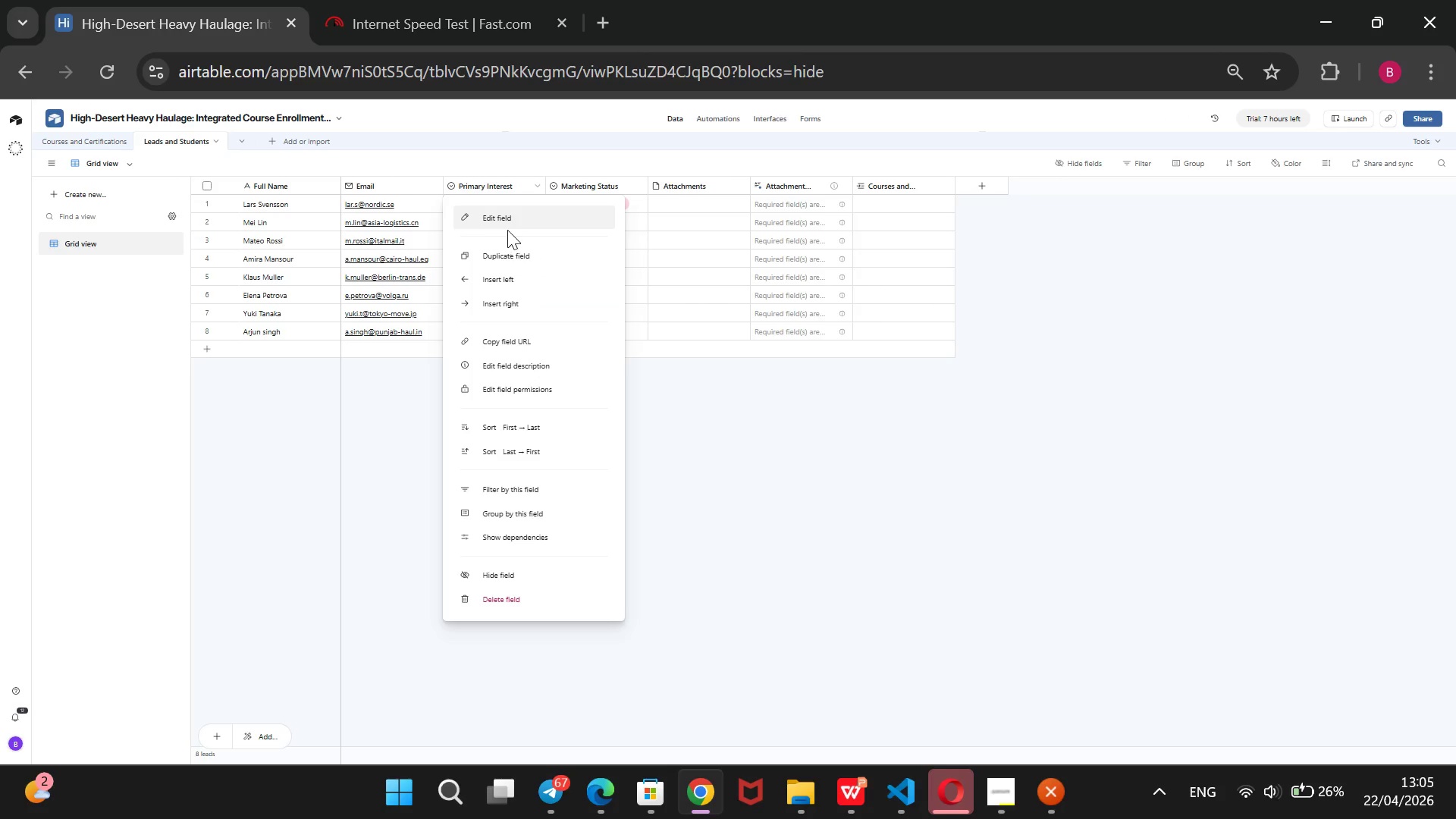 
left_click([513, 225])
 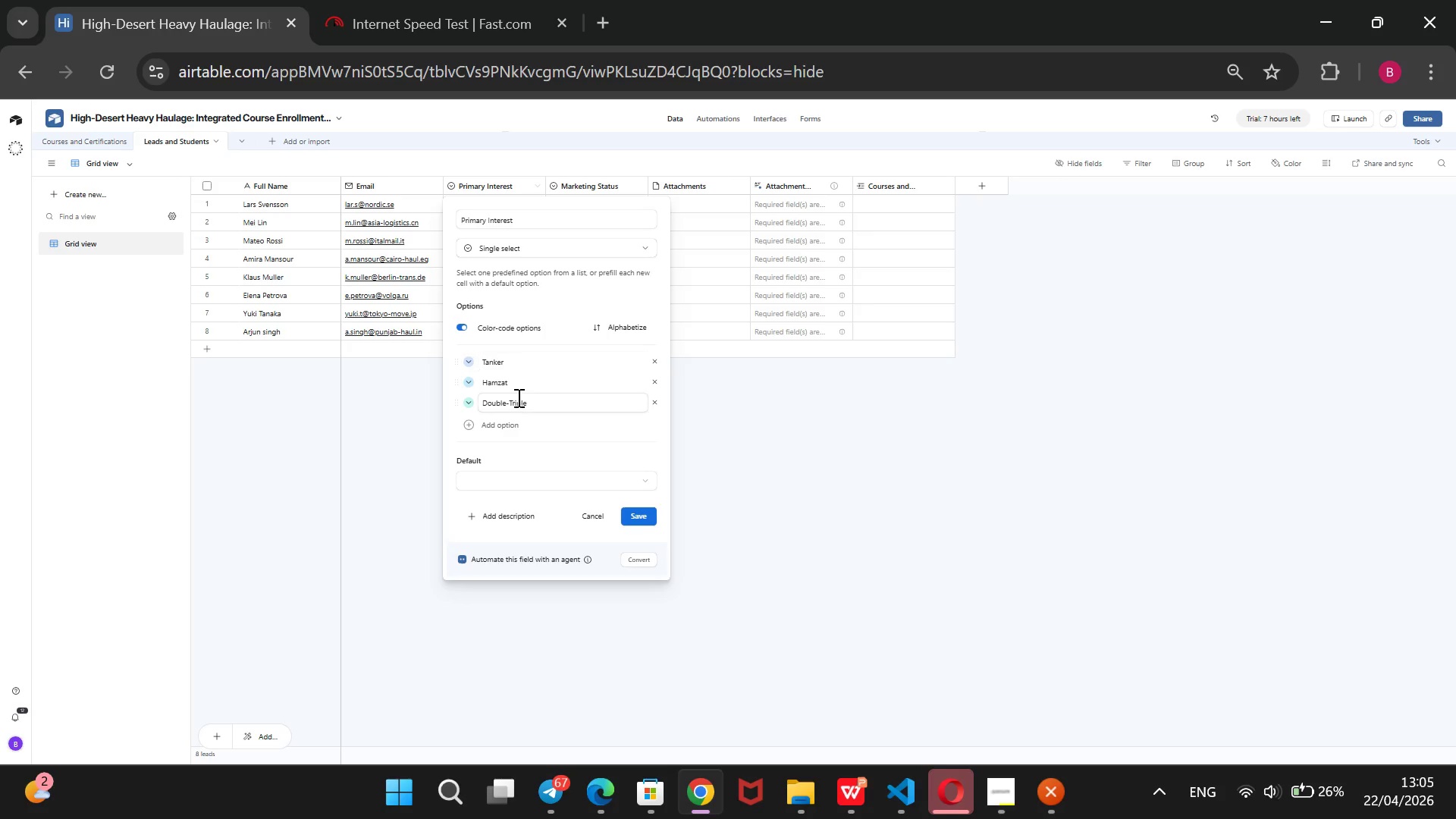 
left_click([508, 422])
 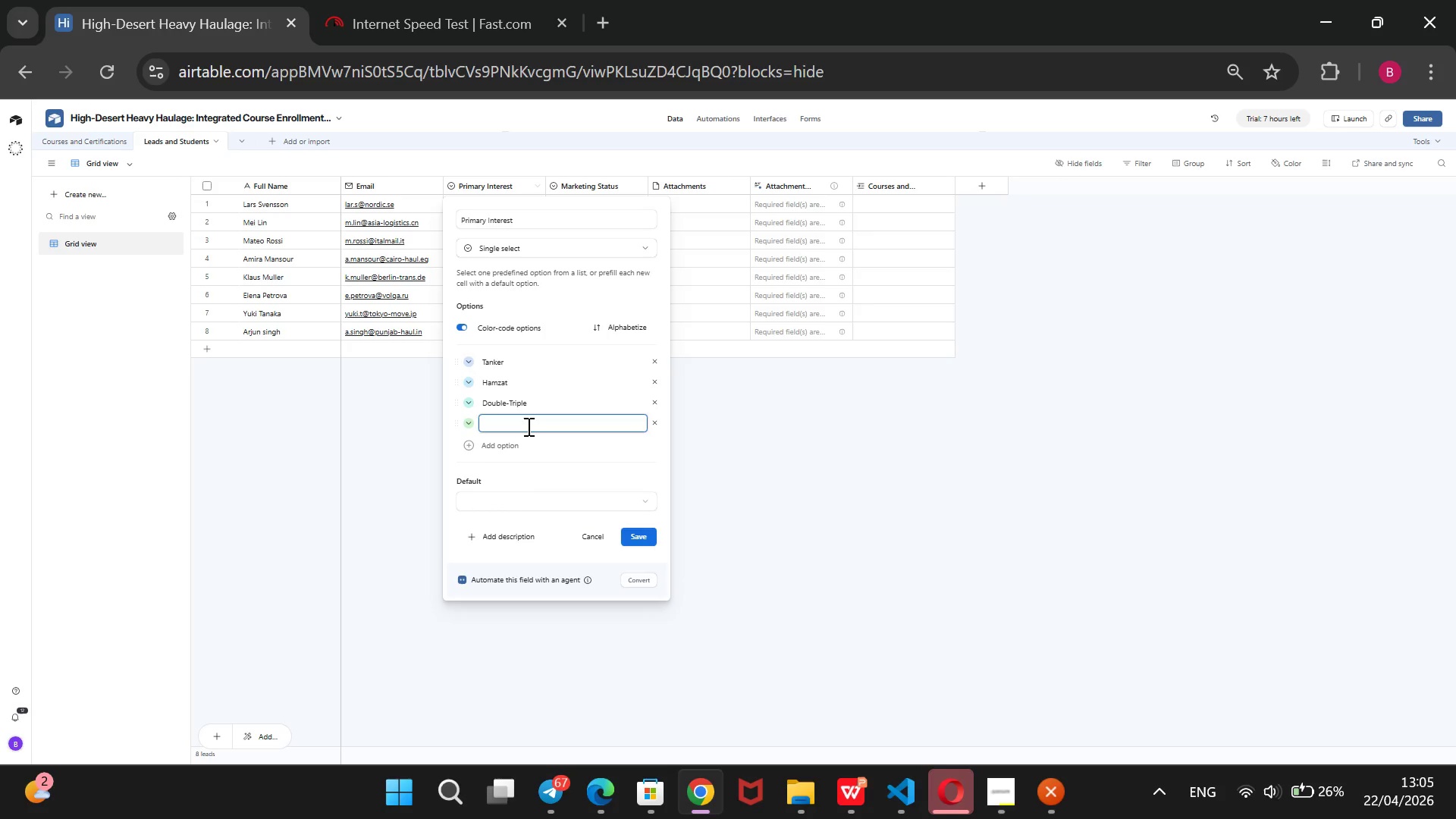 
type(Oversize)
 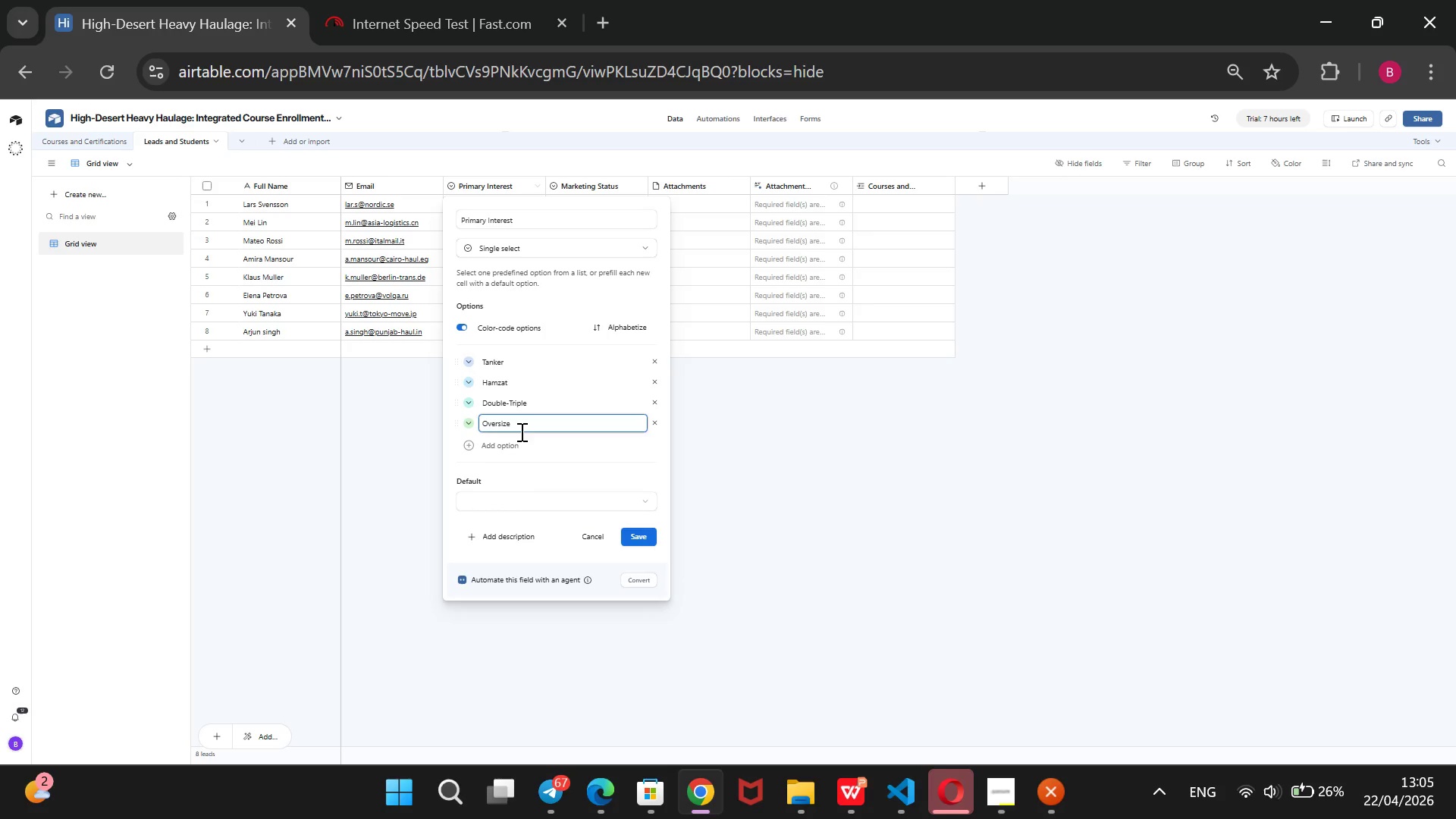 
left_click([515, 445])
 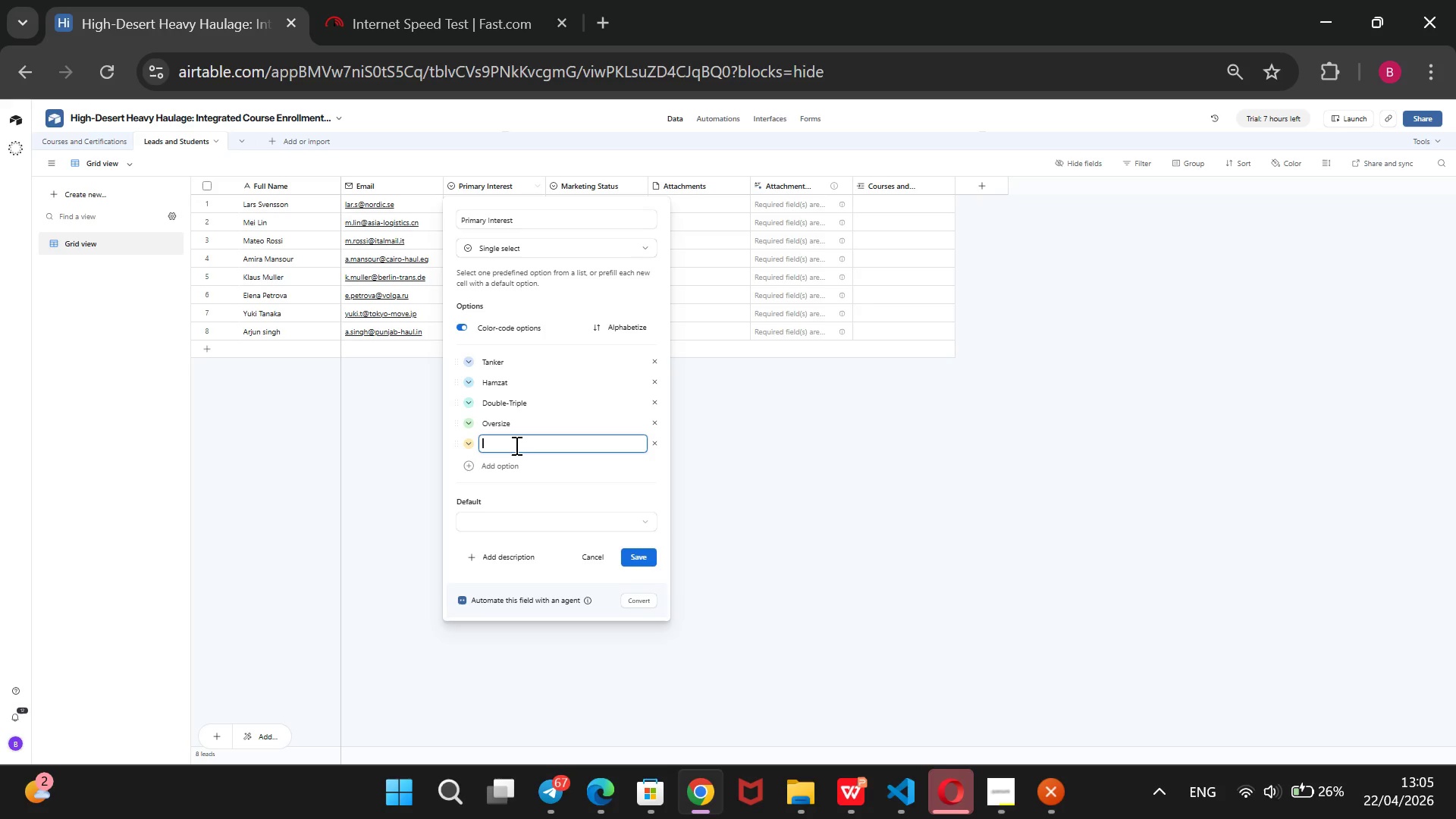 
type(Mountain)
 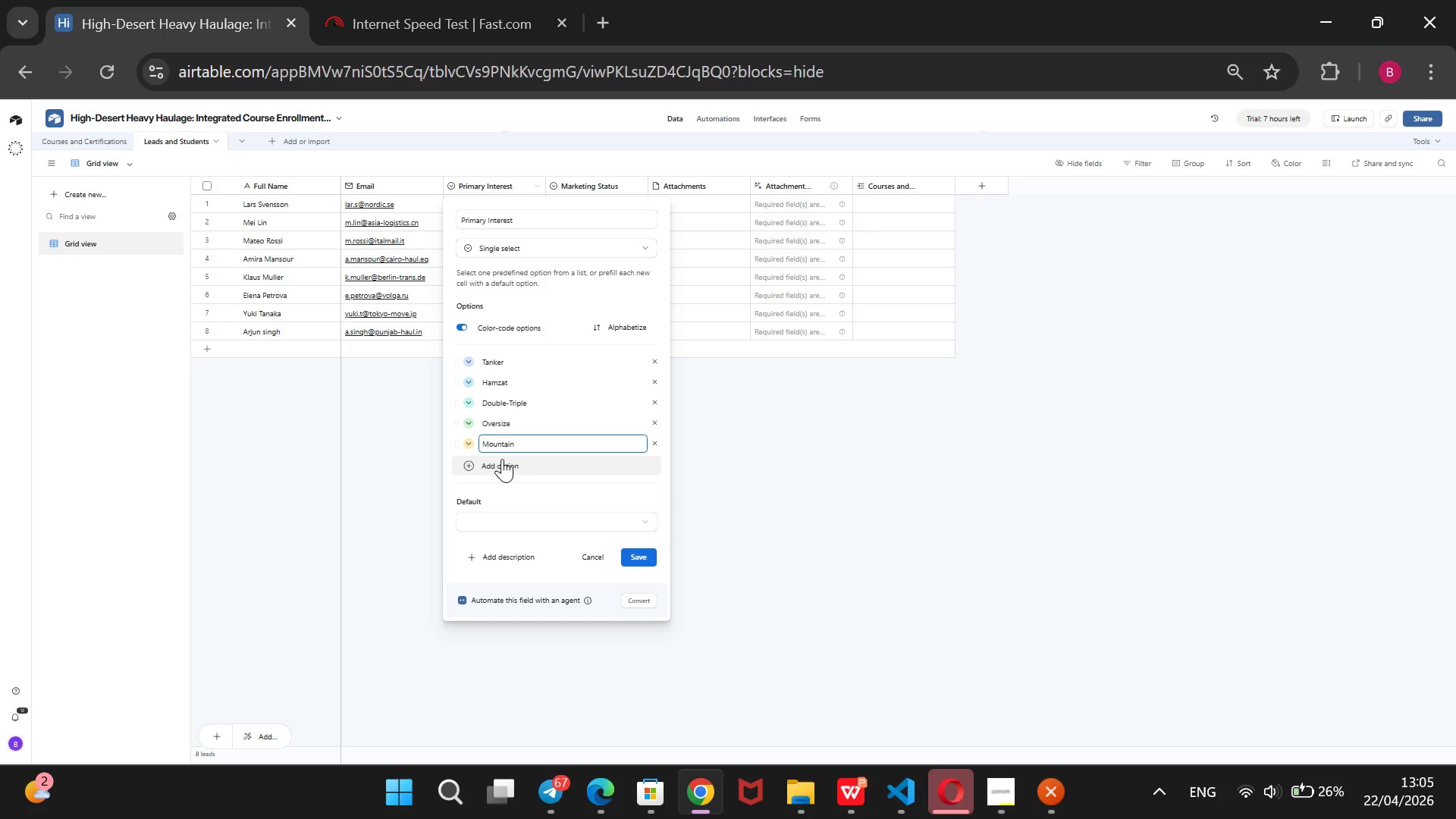 
left_click([497, 466])
 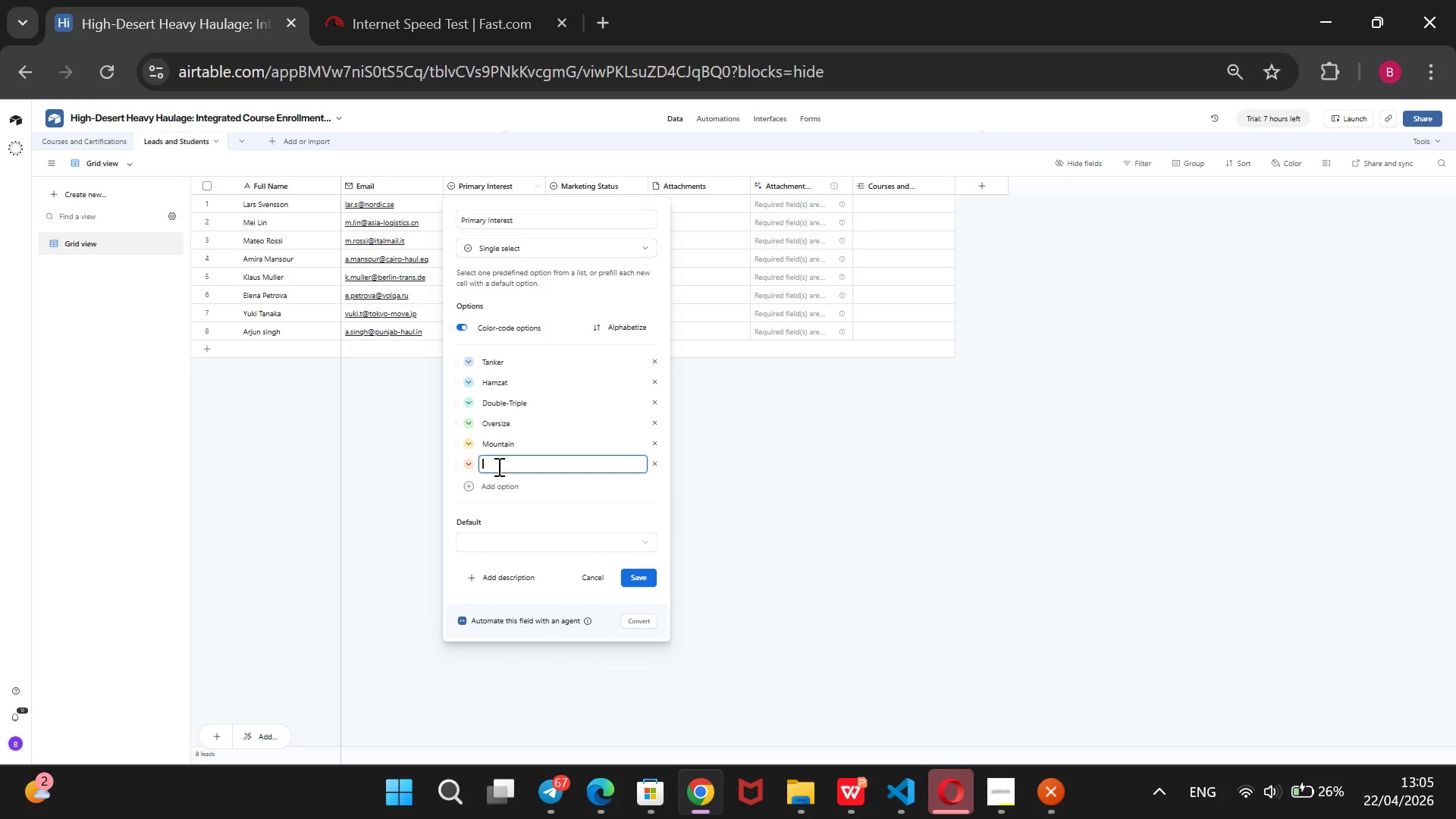 
key(CapsLock)
 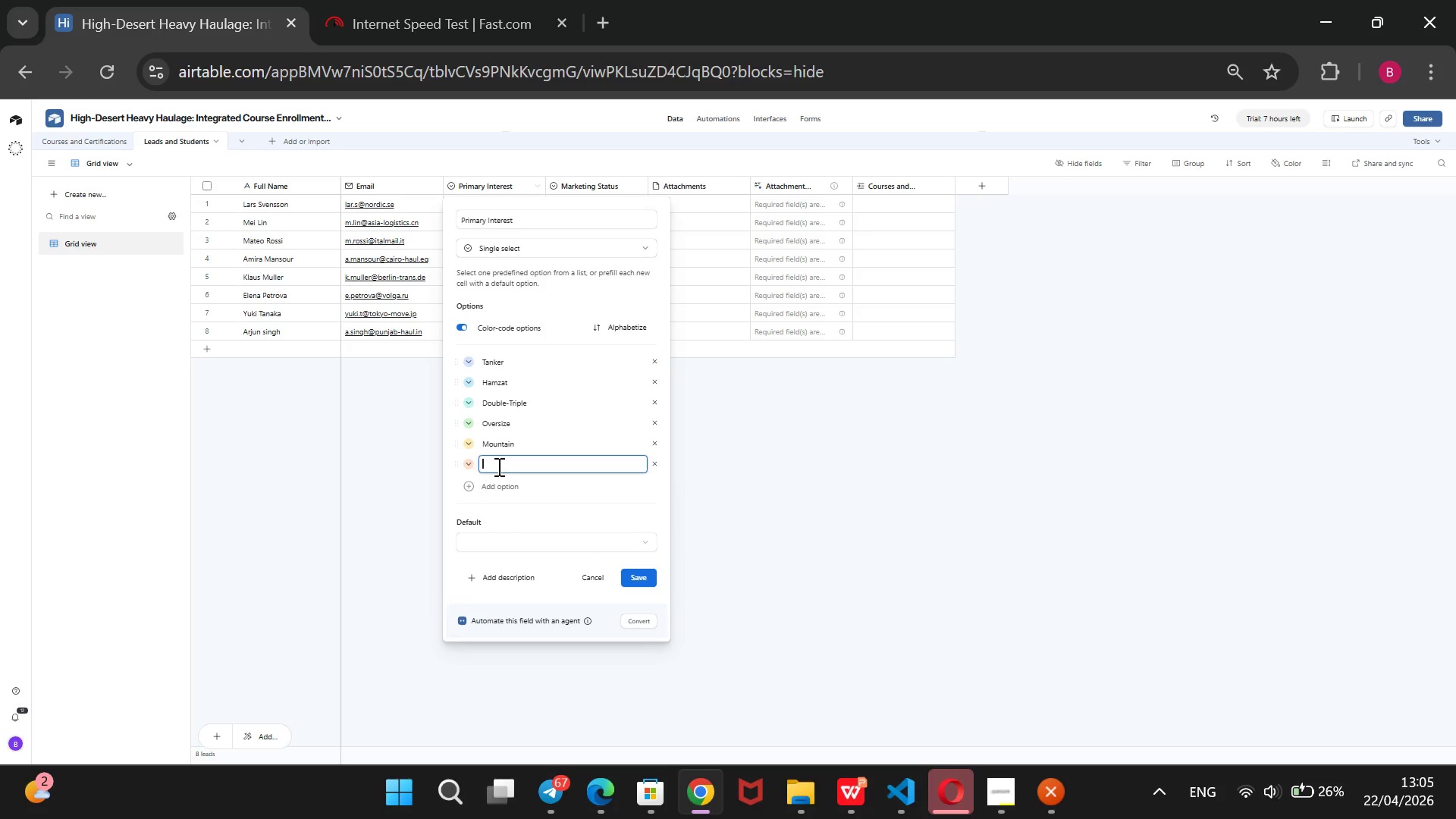 
key(L)
 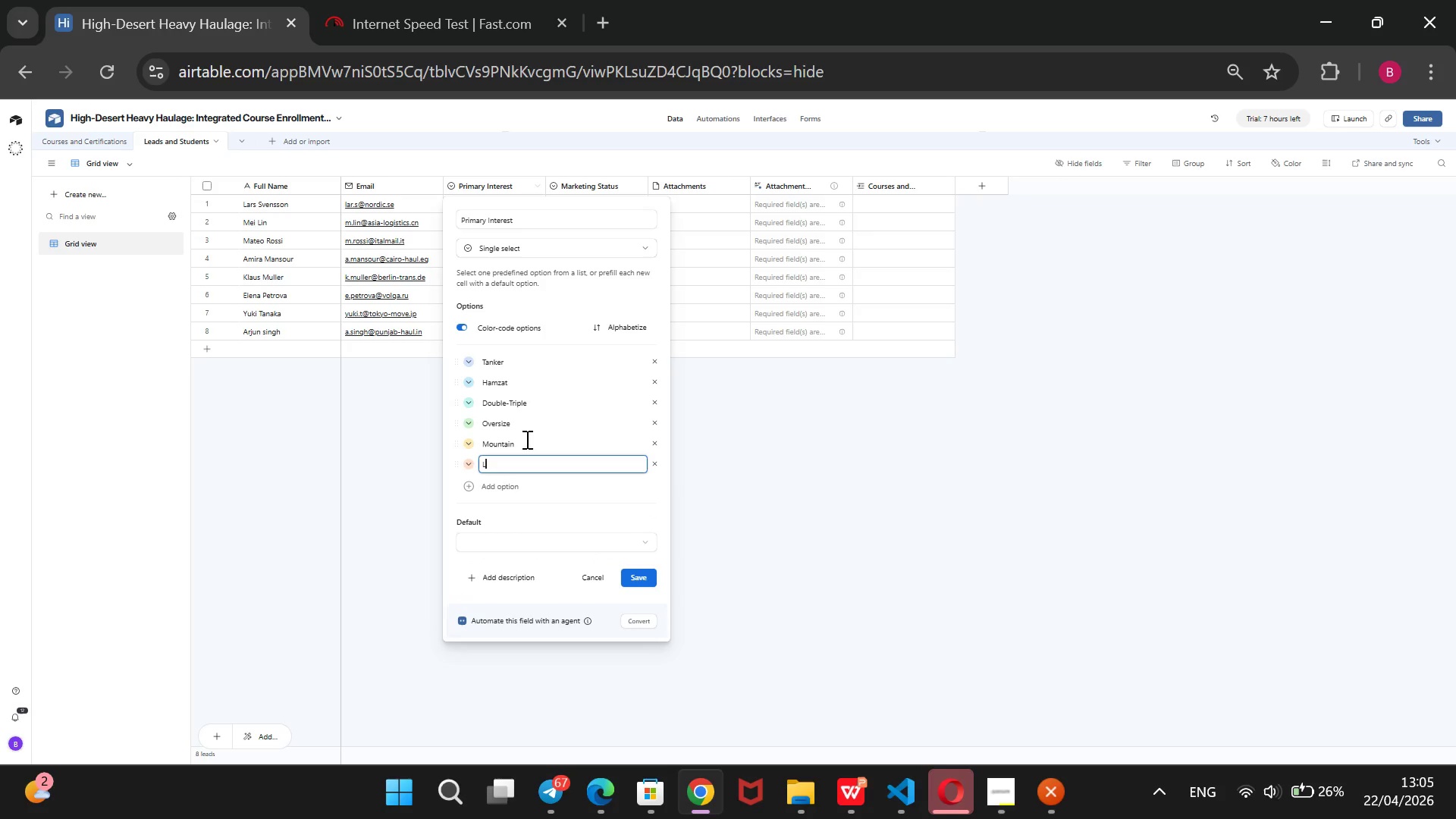 
key(CapsLock)
 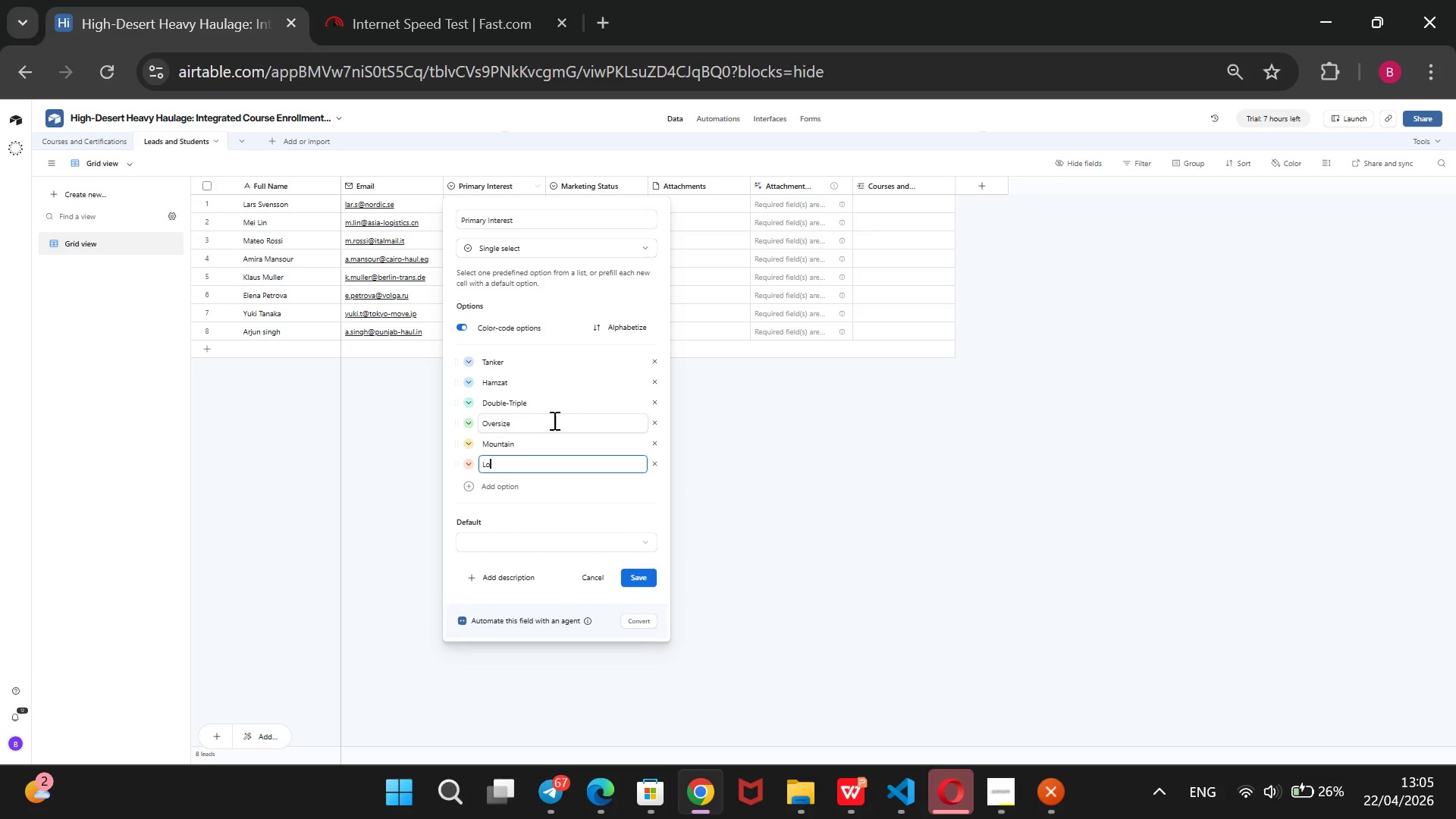 
key(O)
 